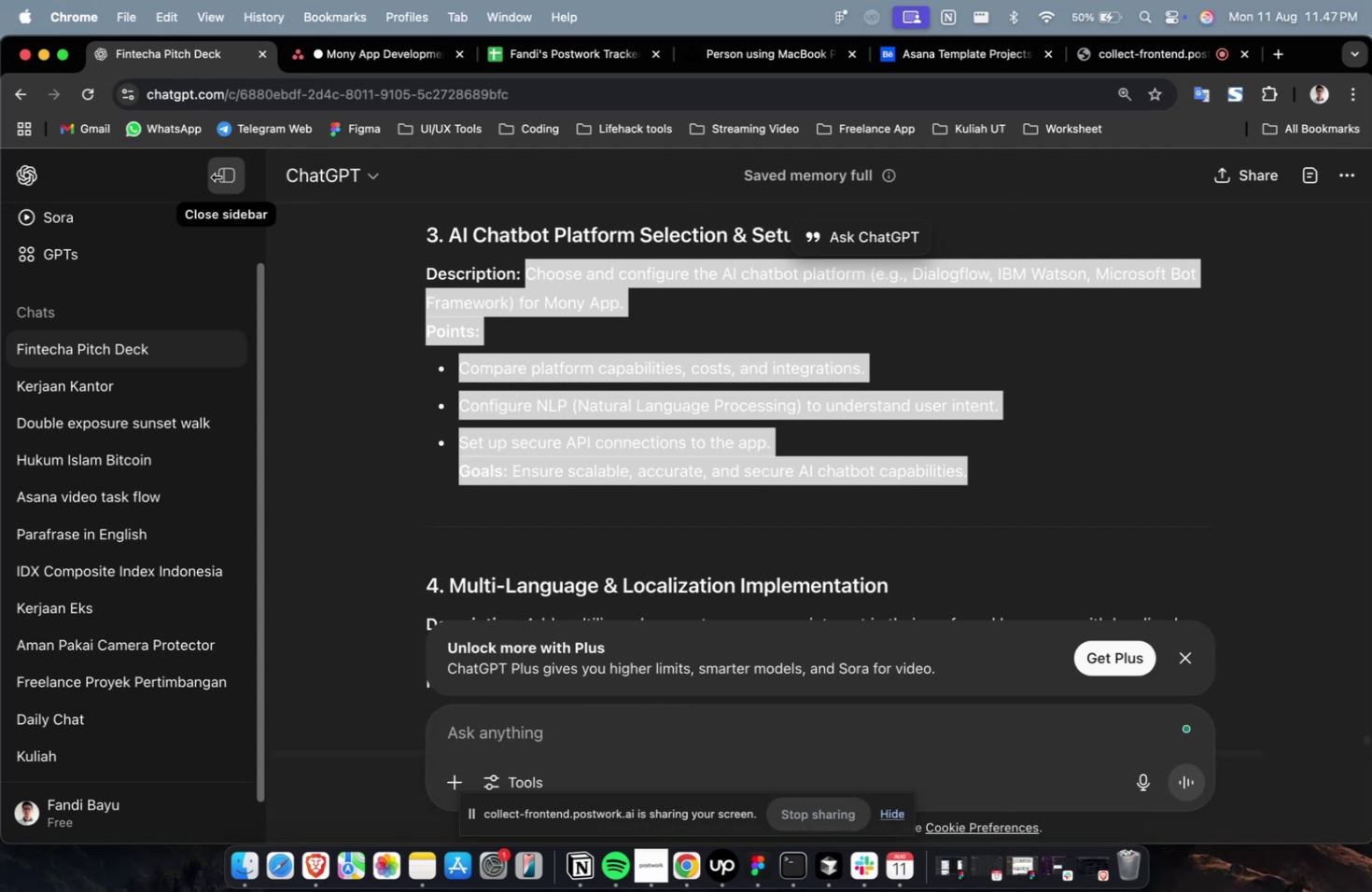 
wait(25.0)
 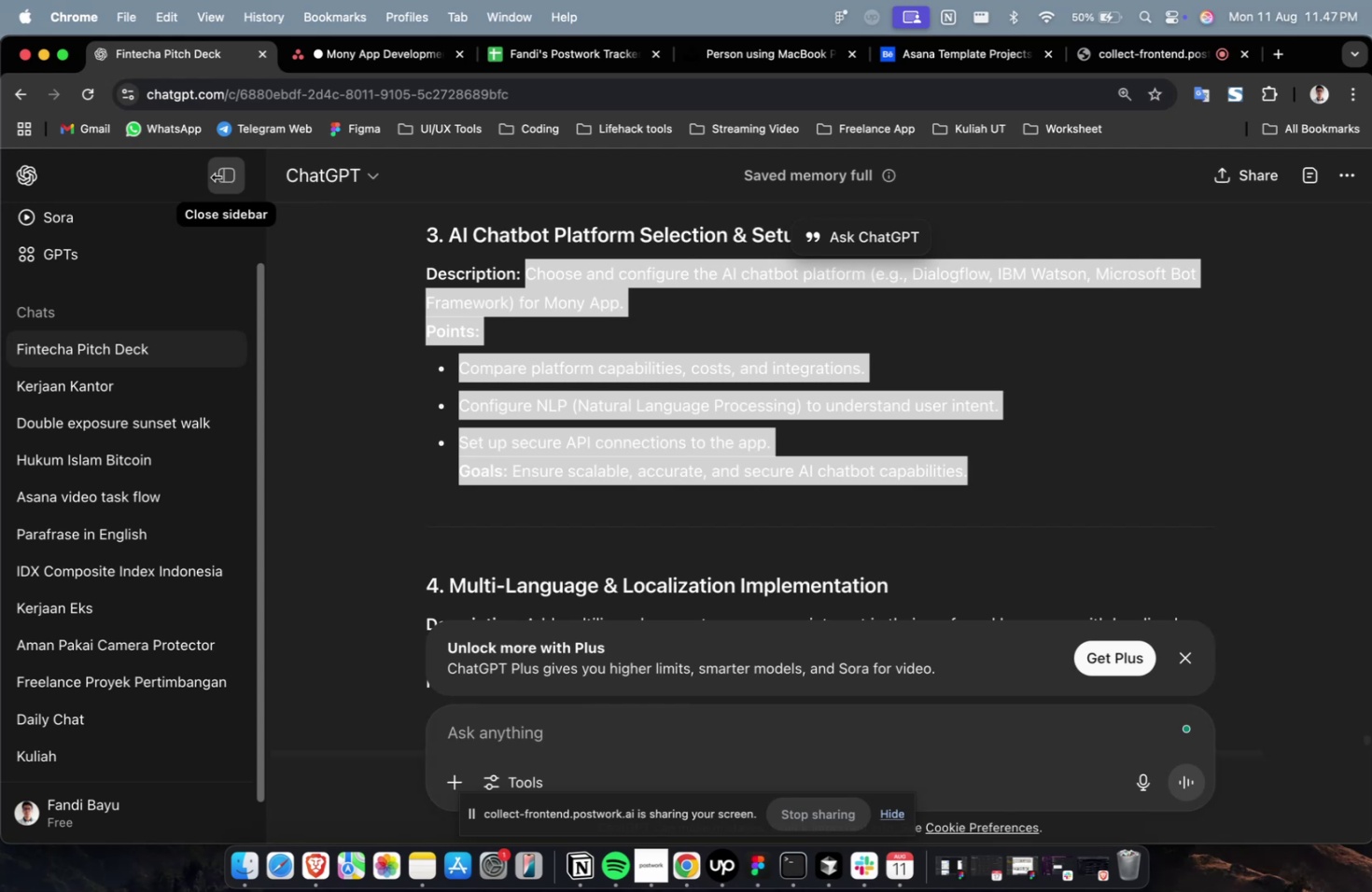 
scroll: coordinate [556, 506], scroll_direction: up, amount: 10.0
 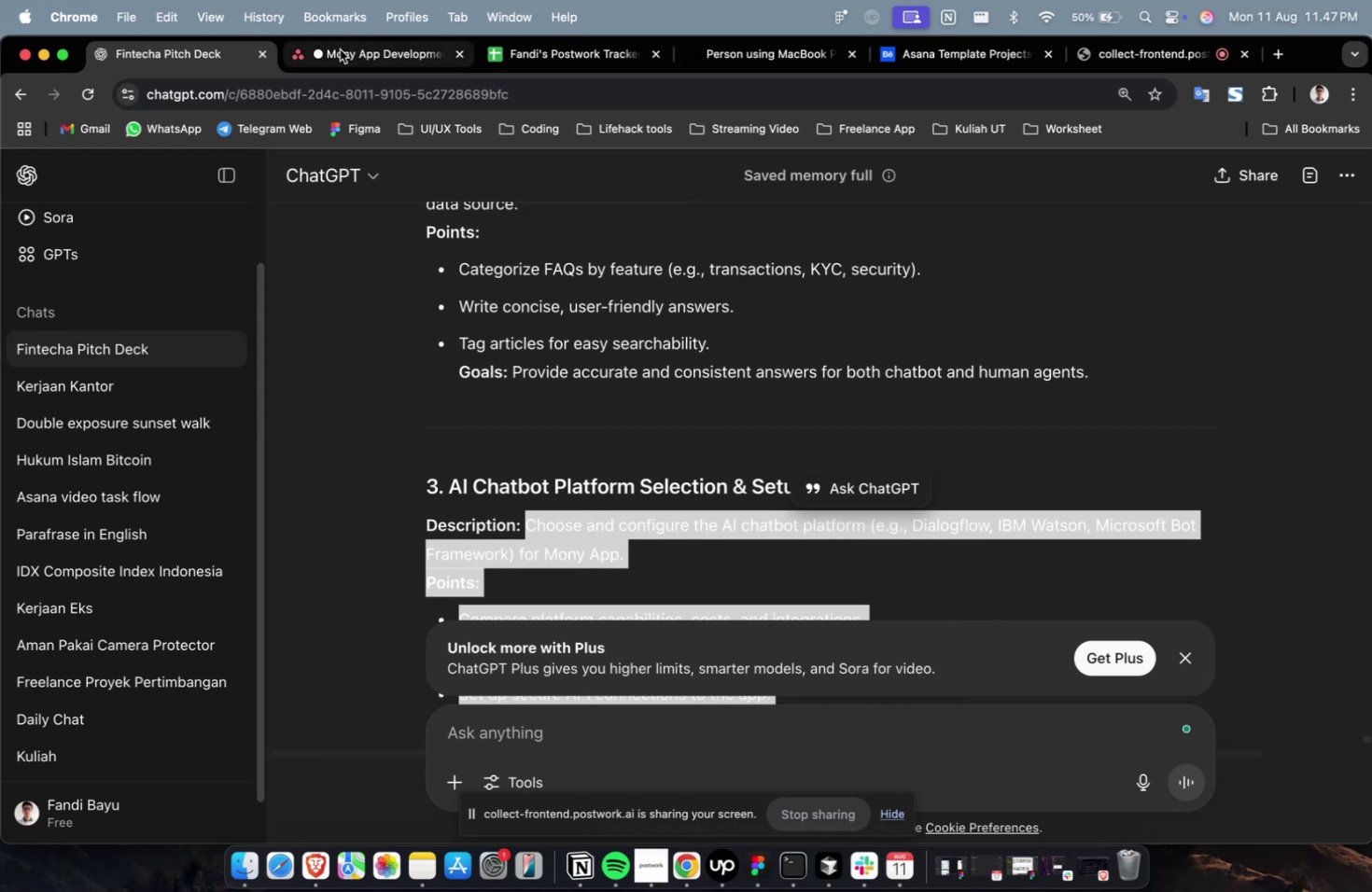 
left_click([354, 63])
 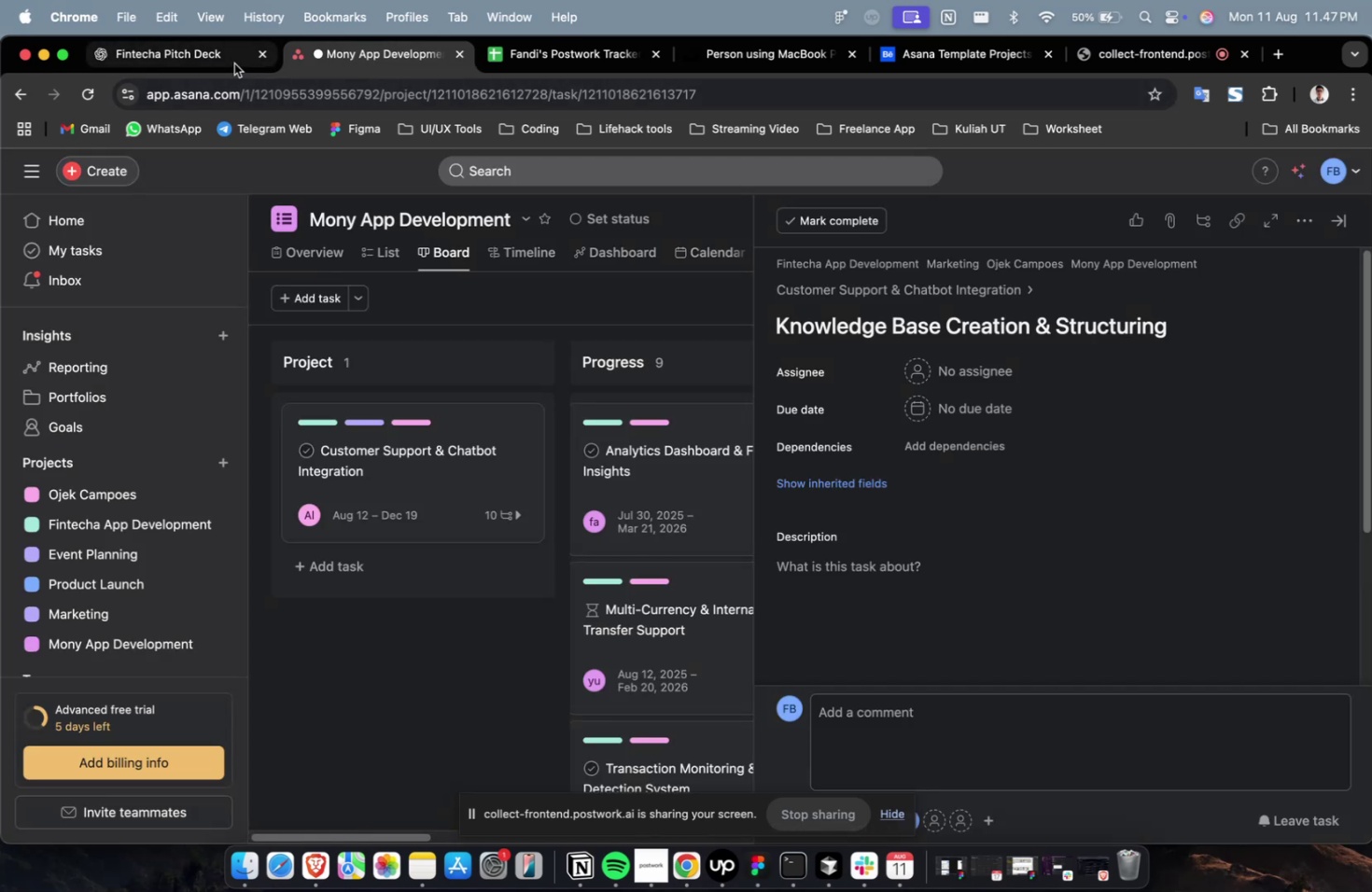 
left_click([211, 63])
 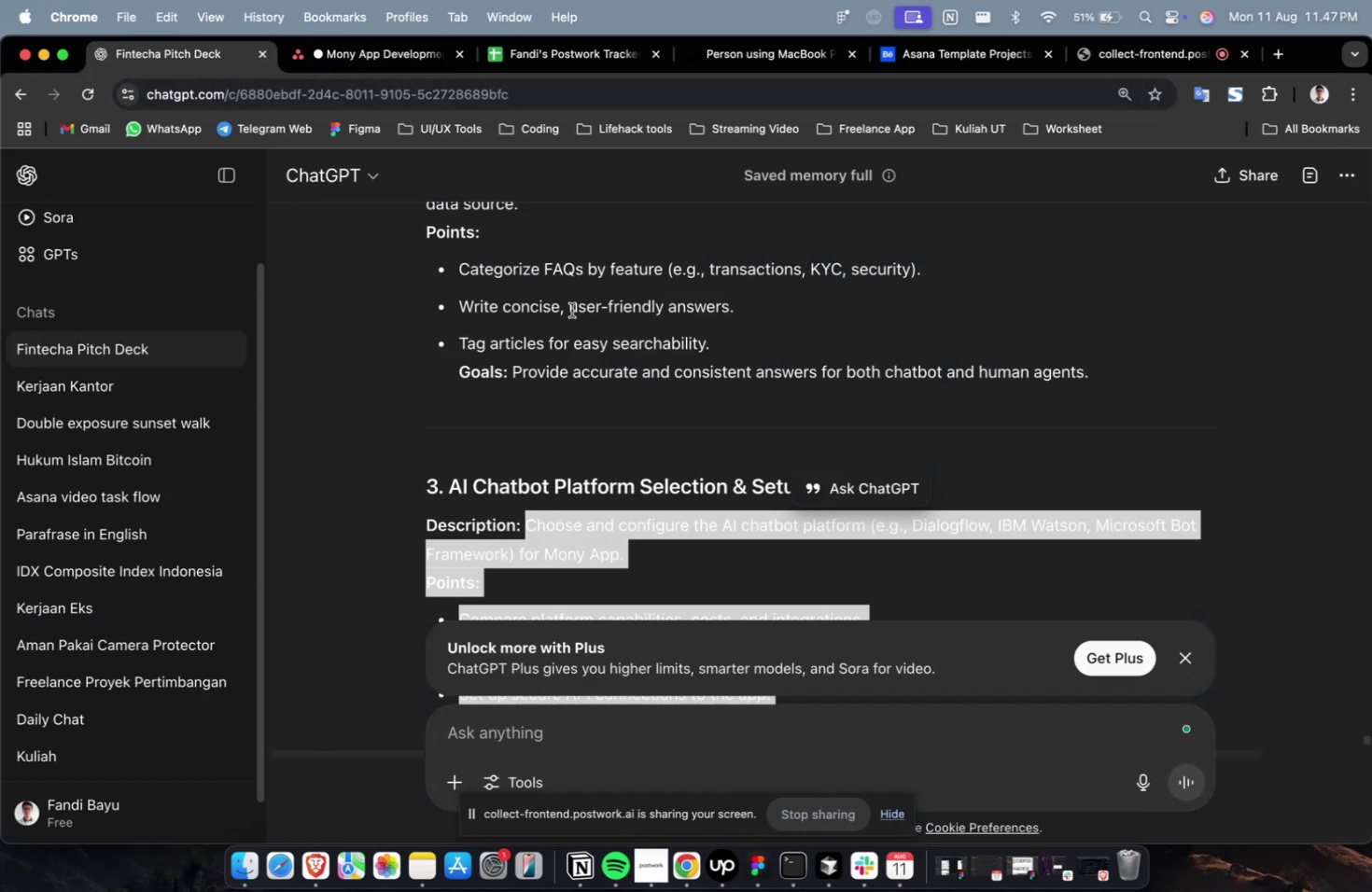 
scroll: coordinate [581, 314], scroll_direction: up, amount: 5.0
 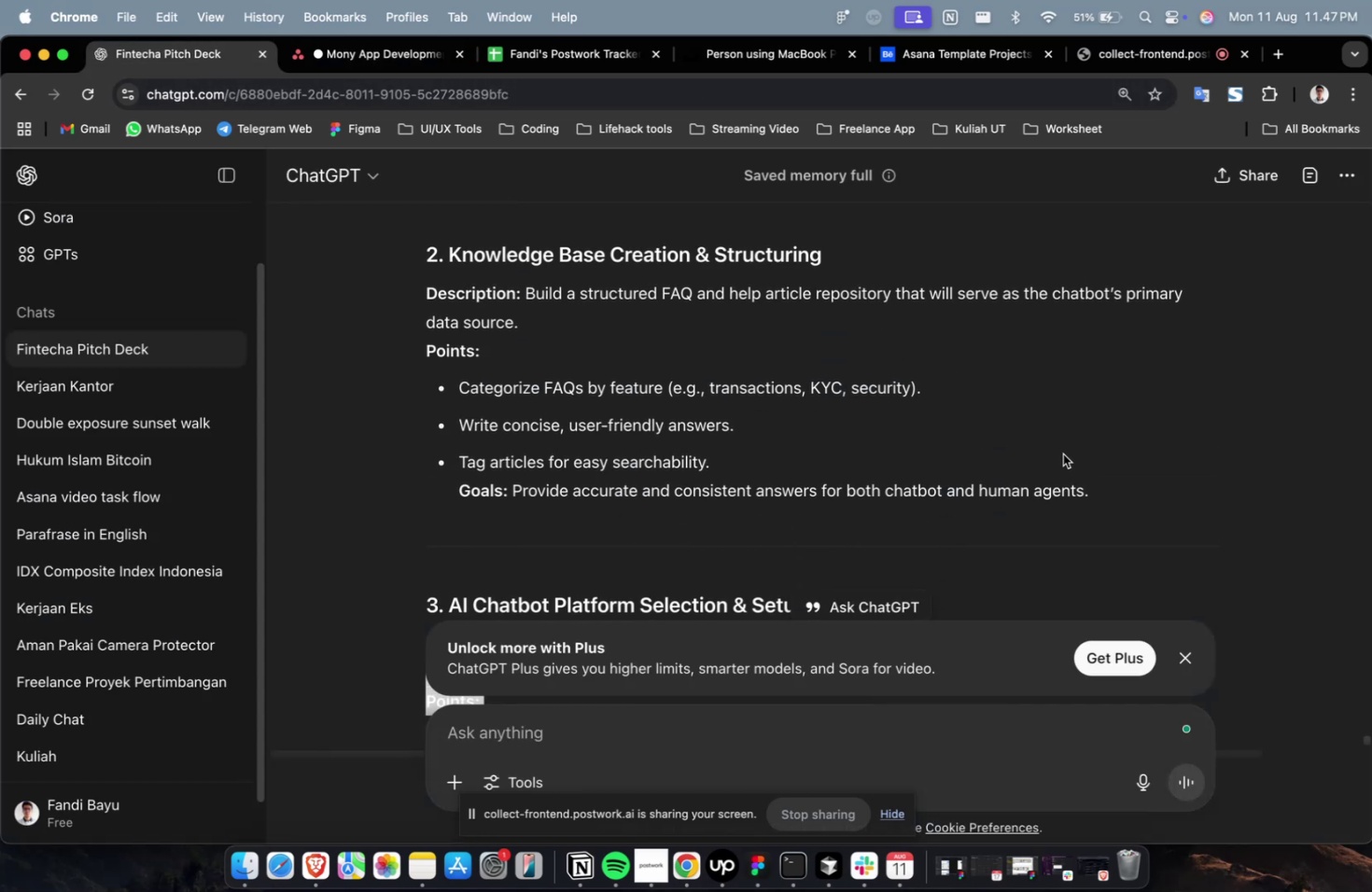 
left_click_drag(start_coordinate=[1113, 487], to_coordinate=[527, 302])
 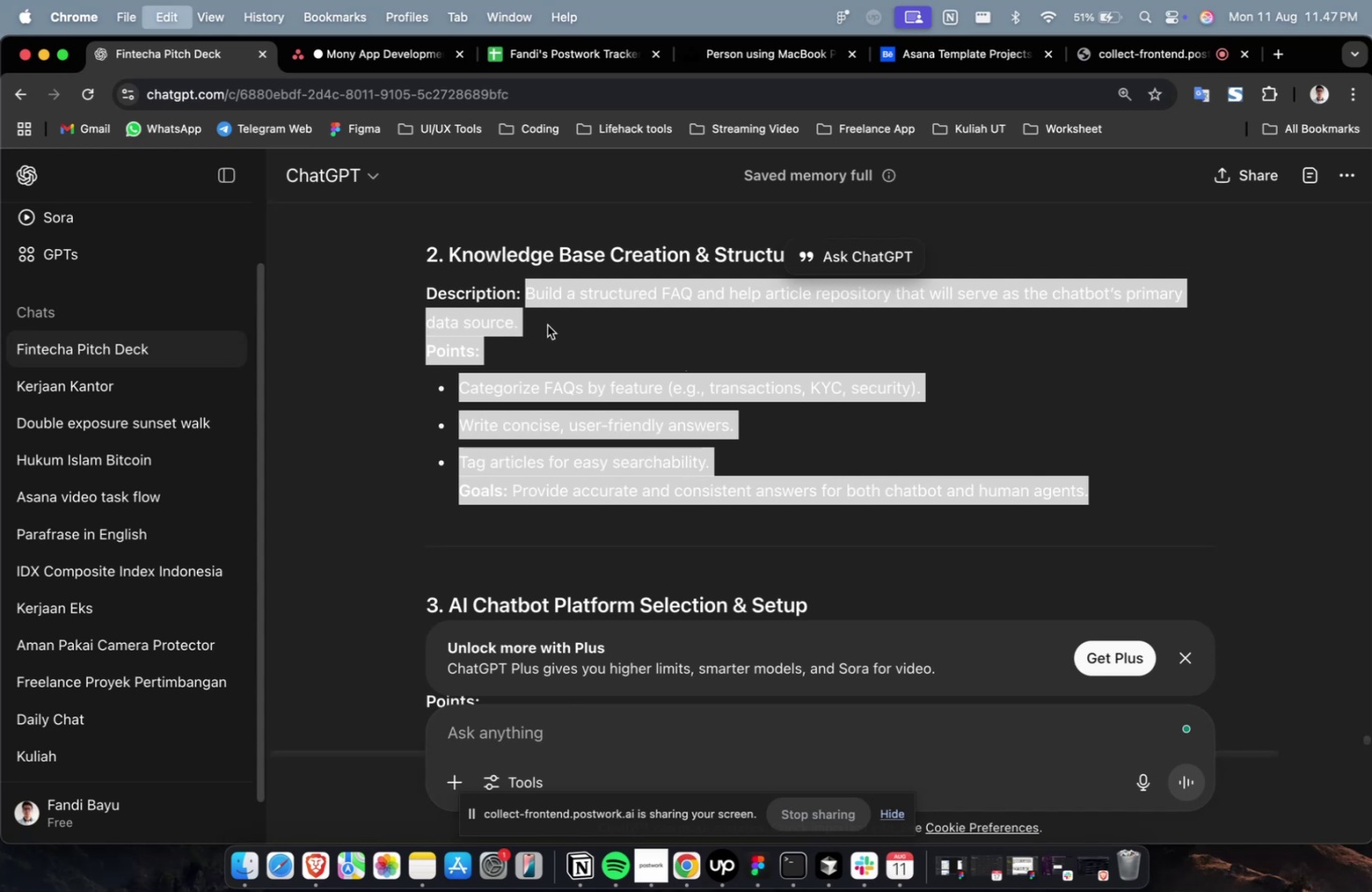 
key(Meta+C)
 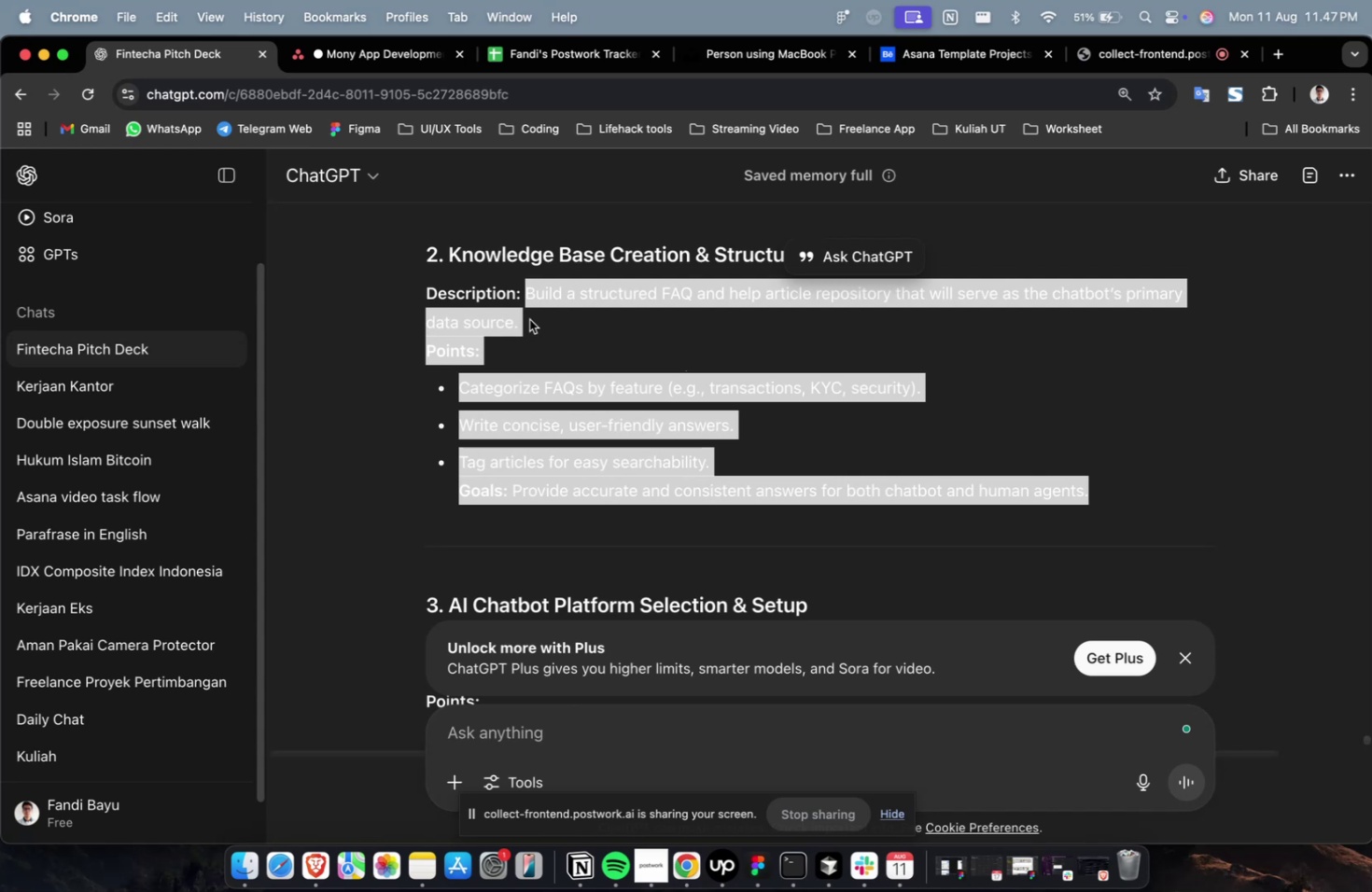 
key(Meta+C)
 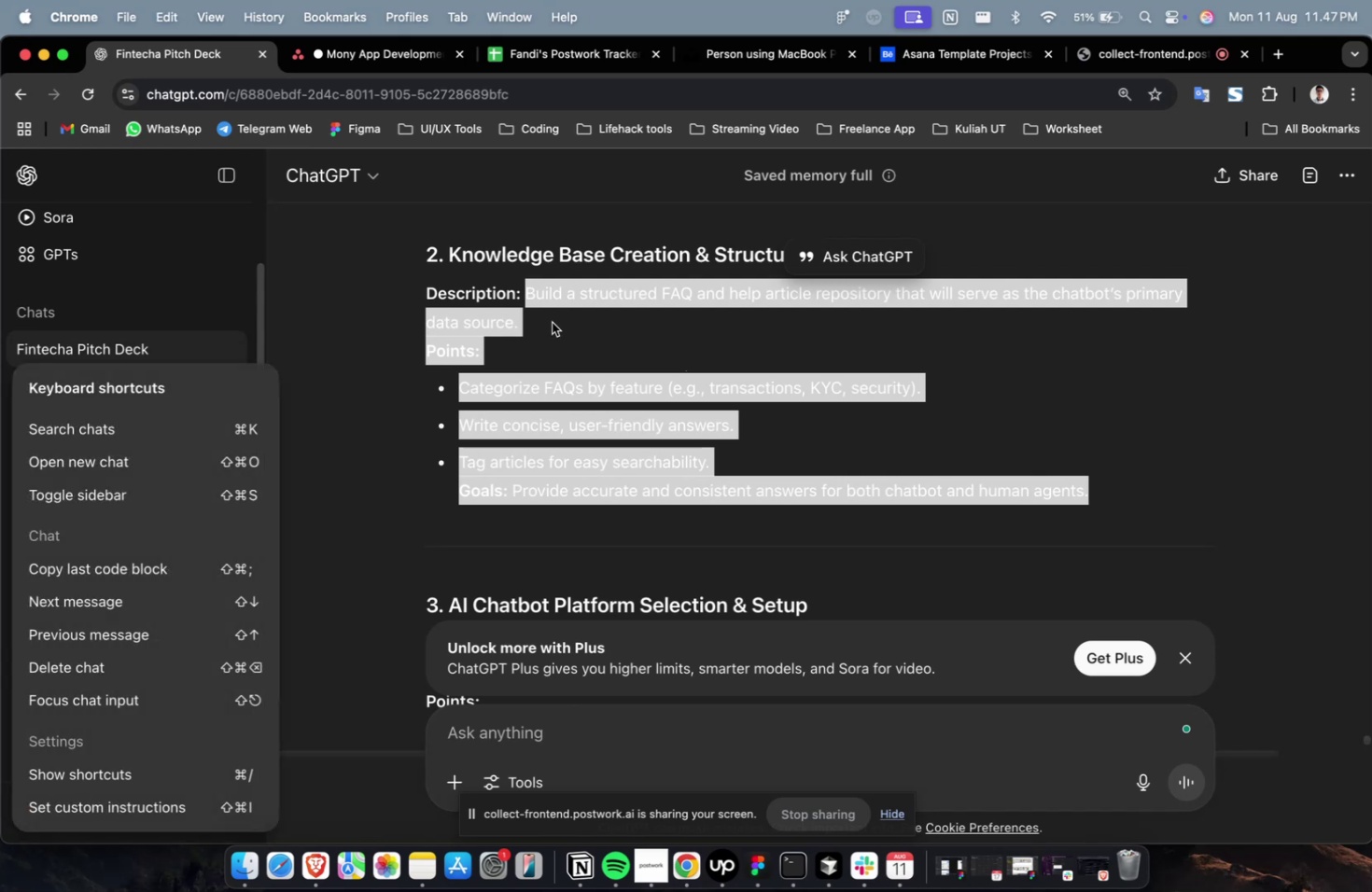 
key(Meta+C)
 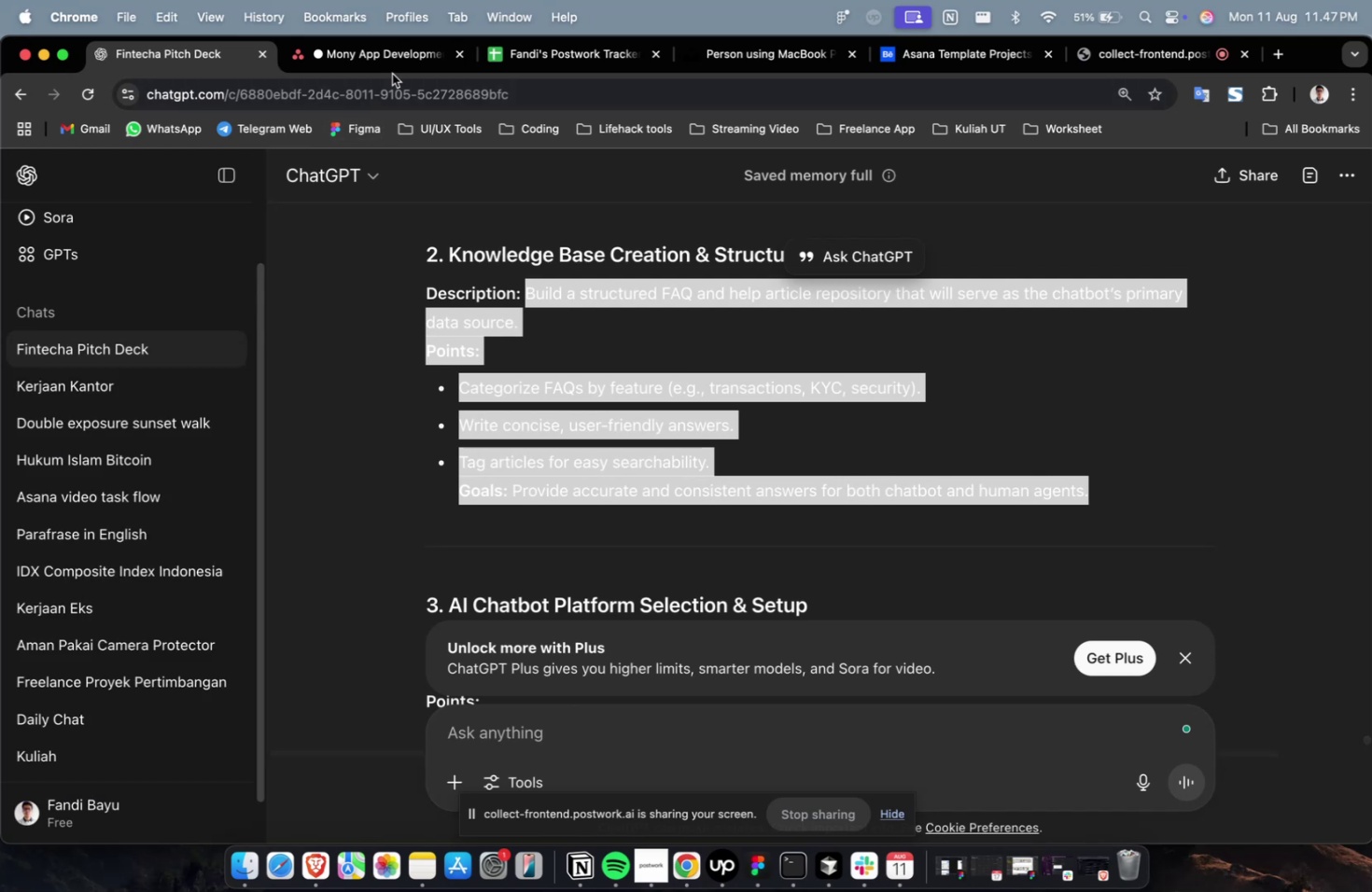 
left_click([396, 65])
 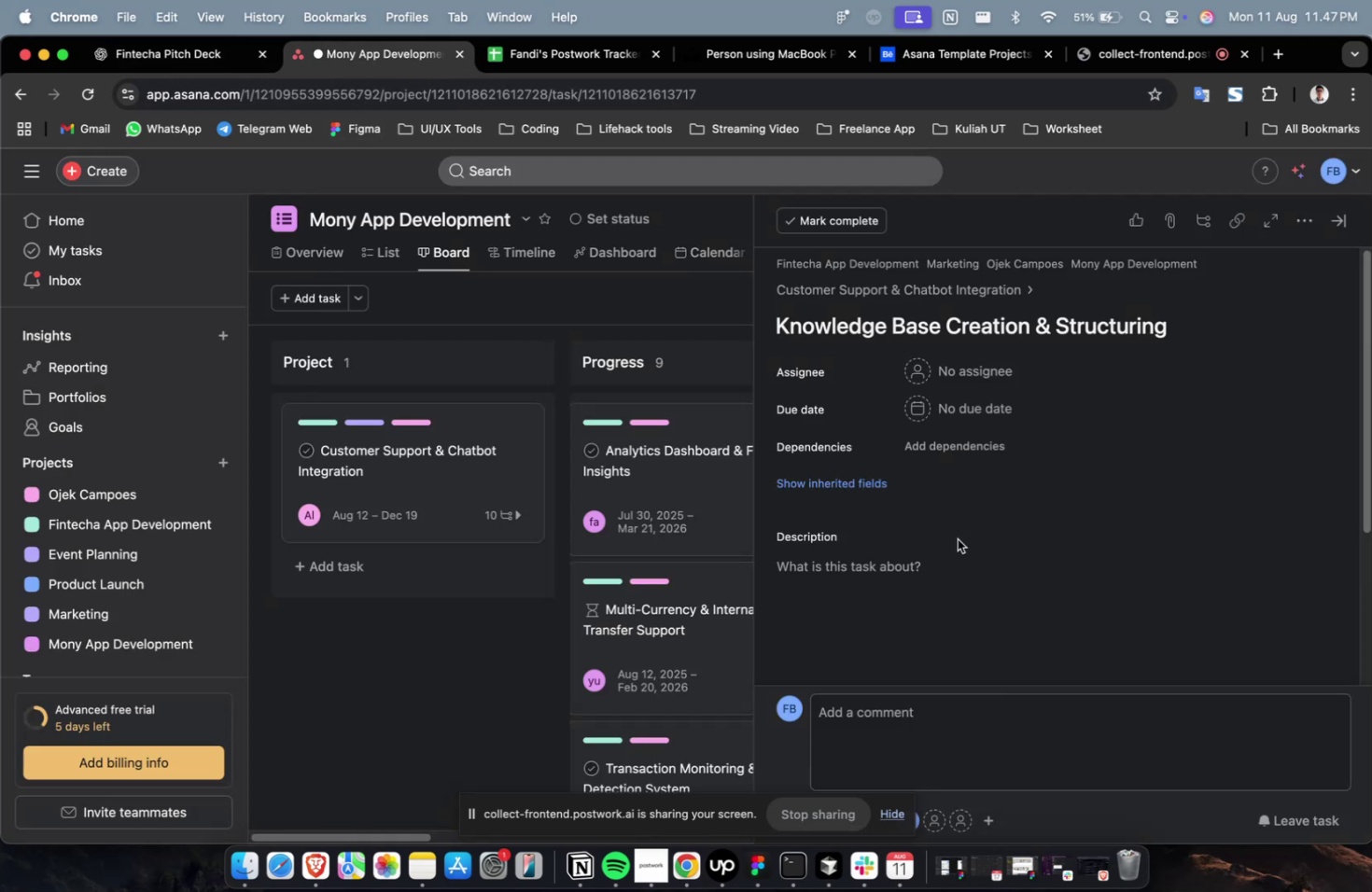 
left_click([942, 568])
 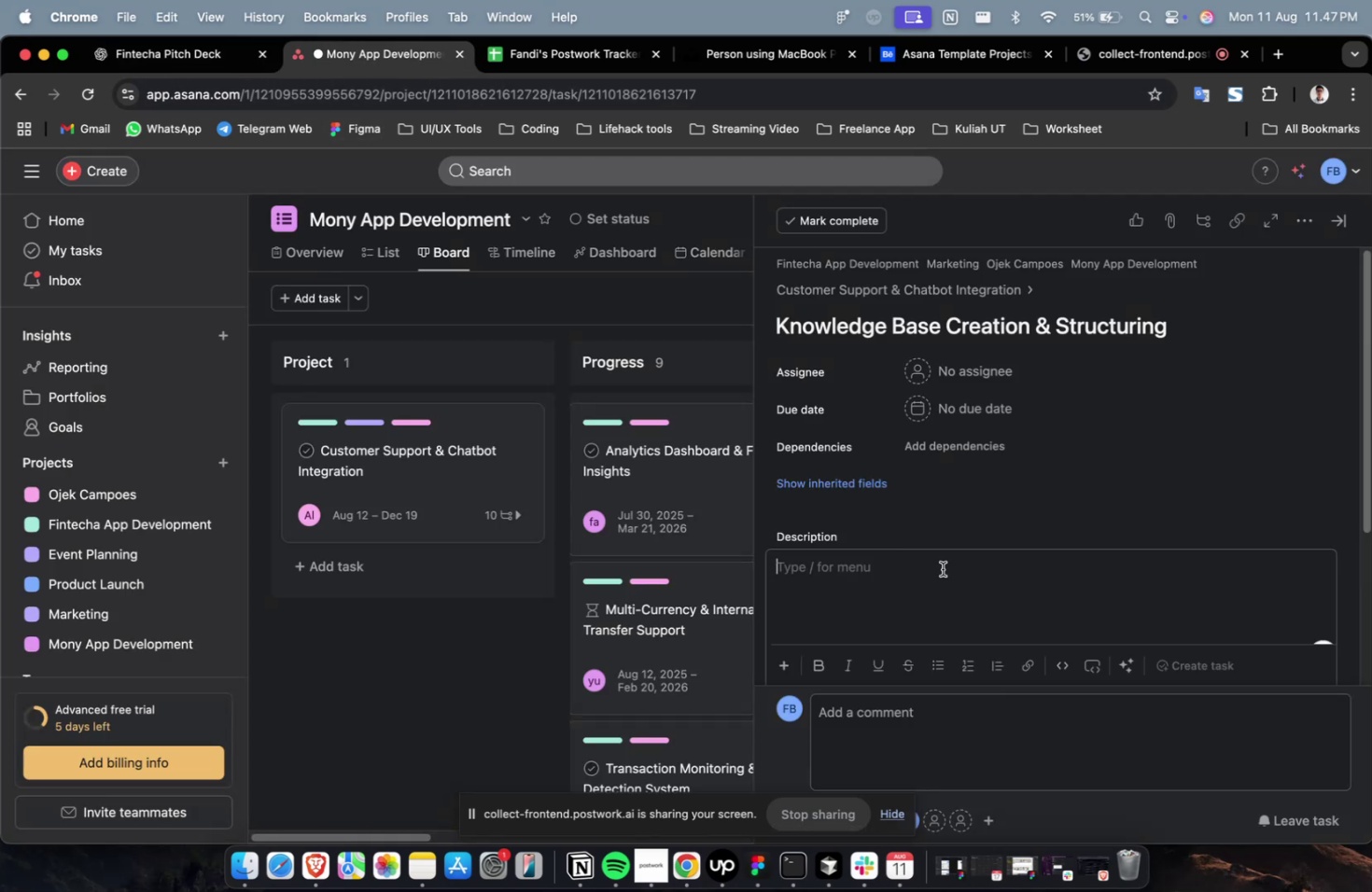 
key(Meta+V)
 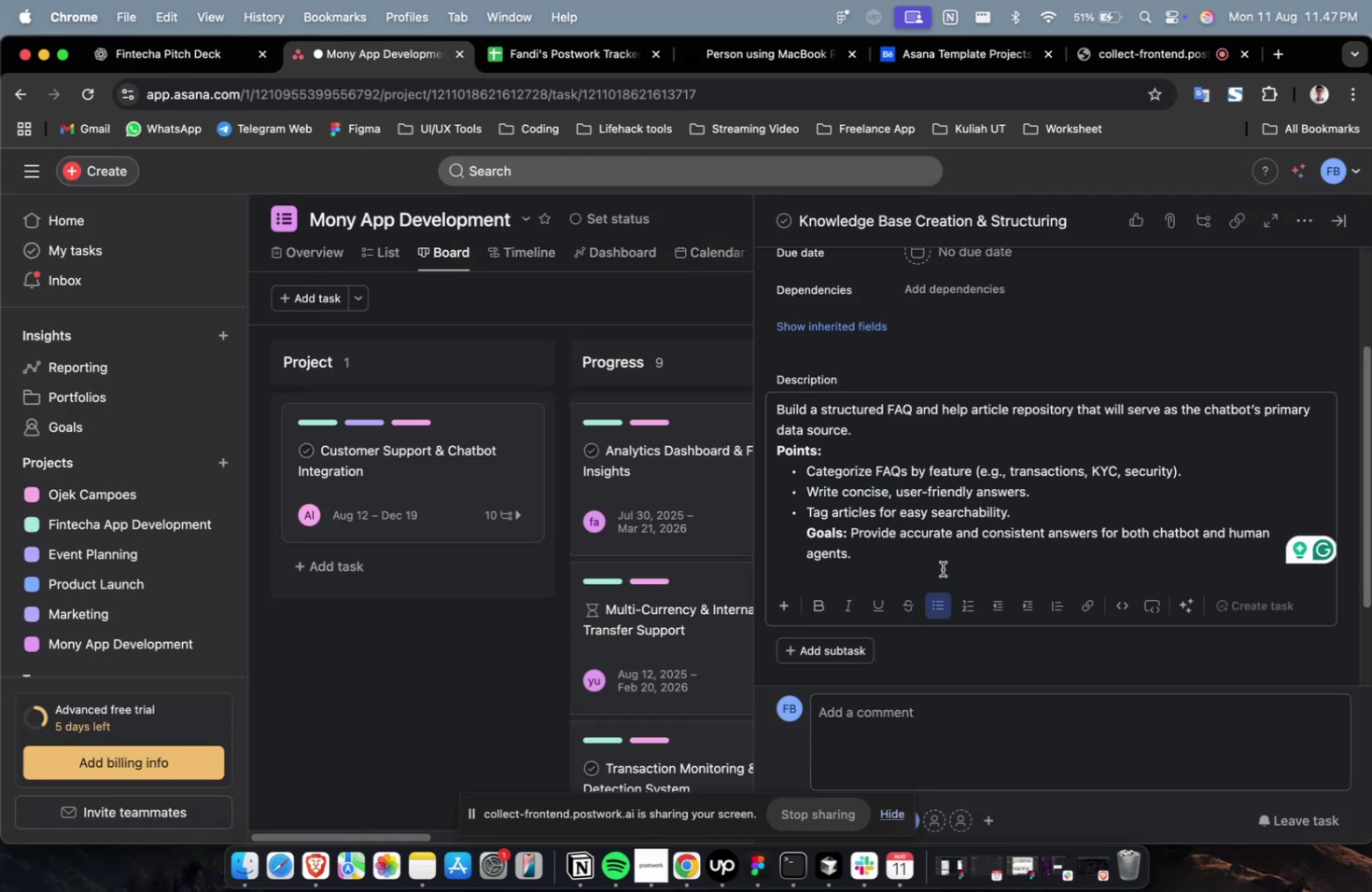 
wait(6.35)
 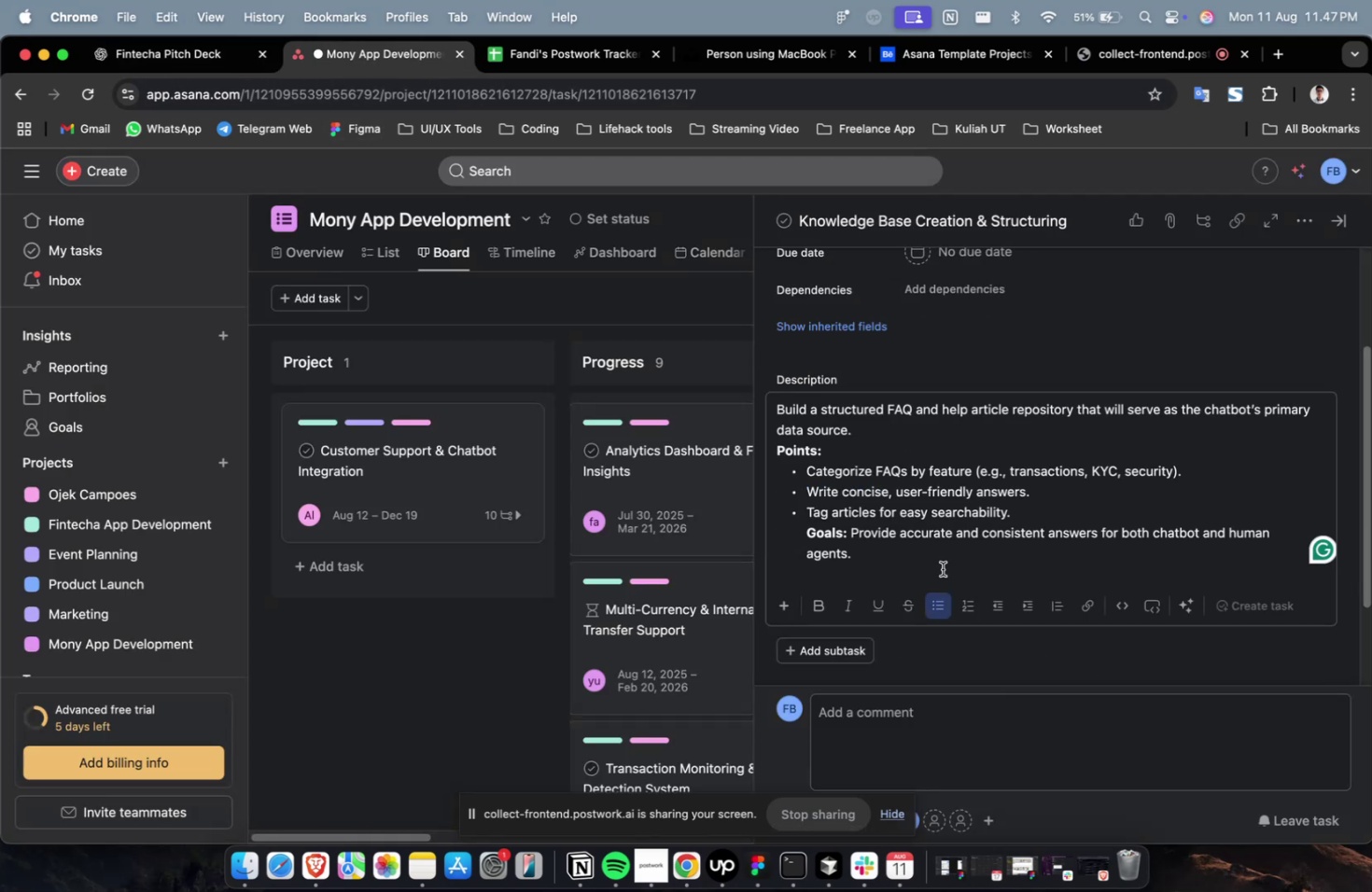 
scroll: coordinate [910, 492], scroll_direction: up, amount: 7.0
 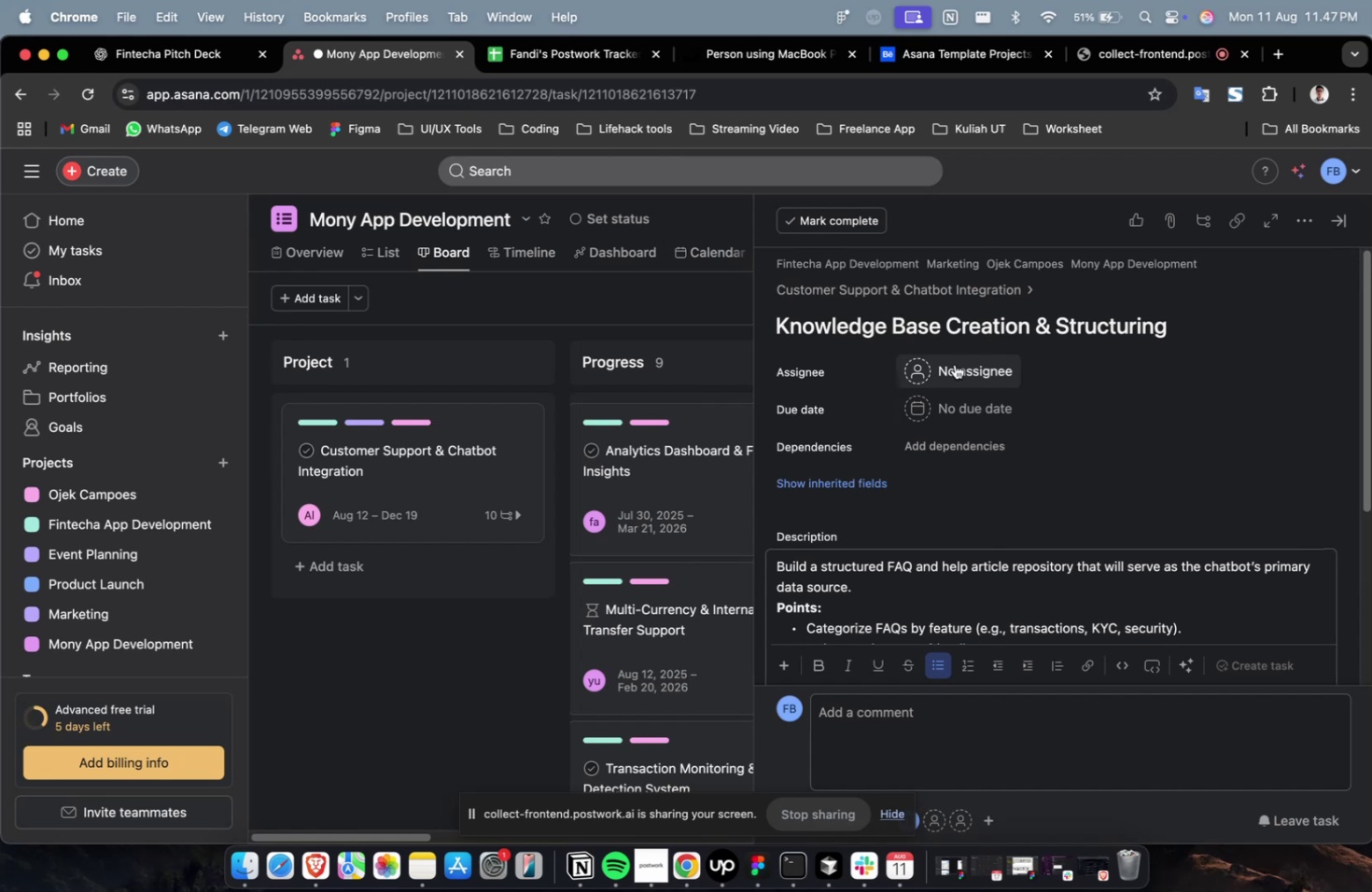 
left_click([954, 364])
 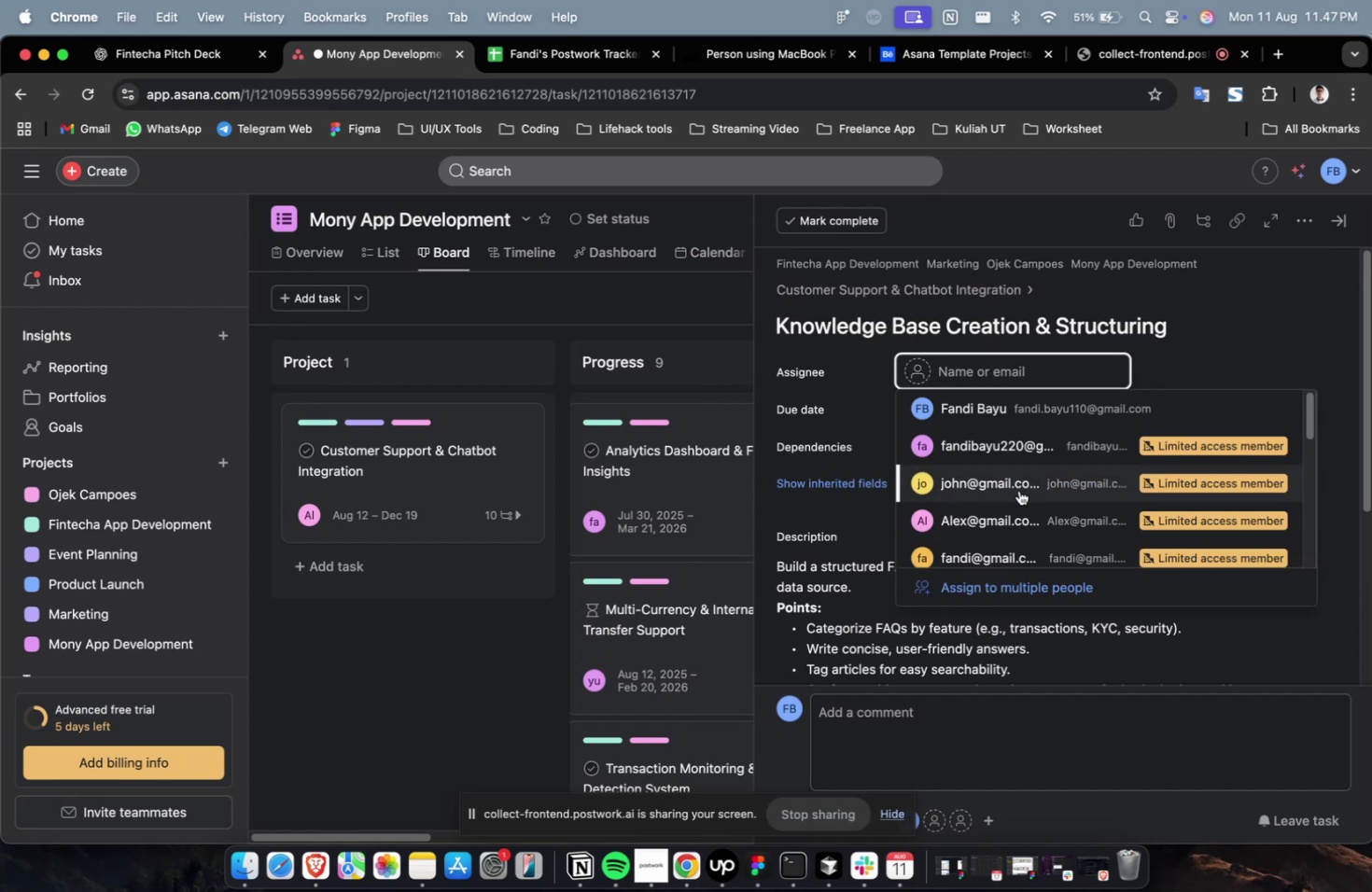 
left_click([1018, 490])
 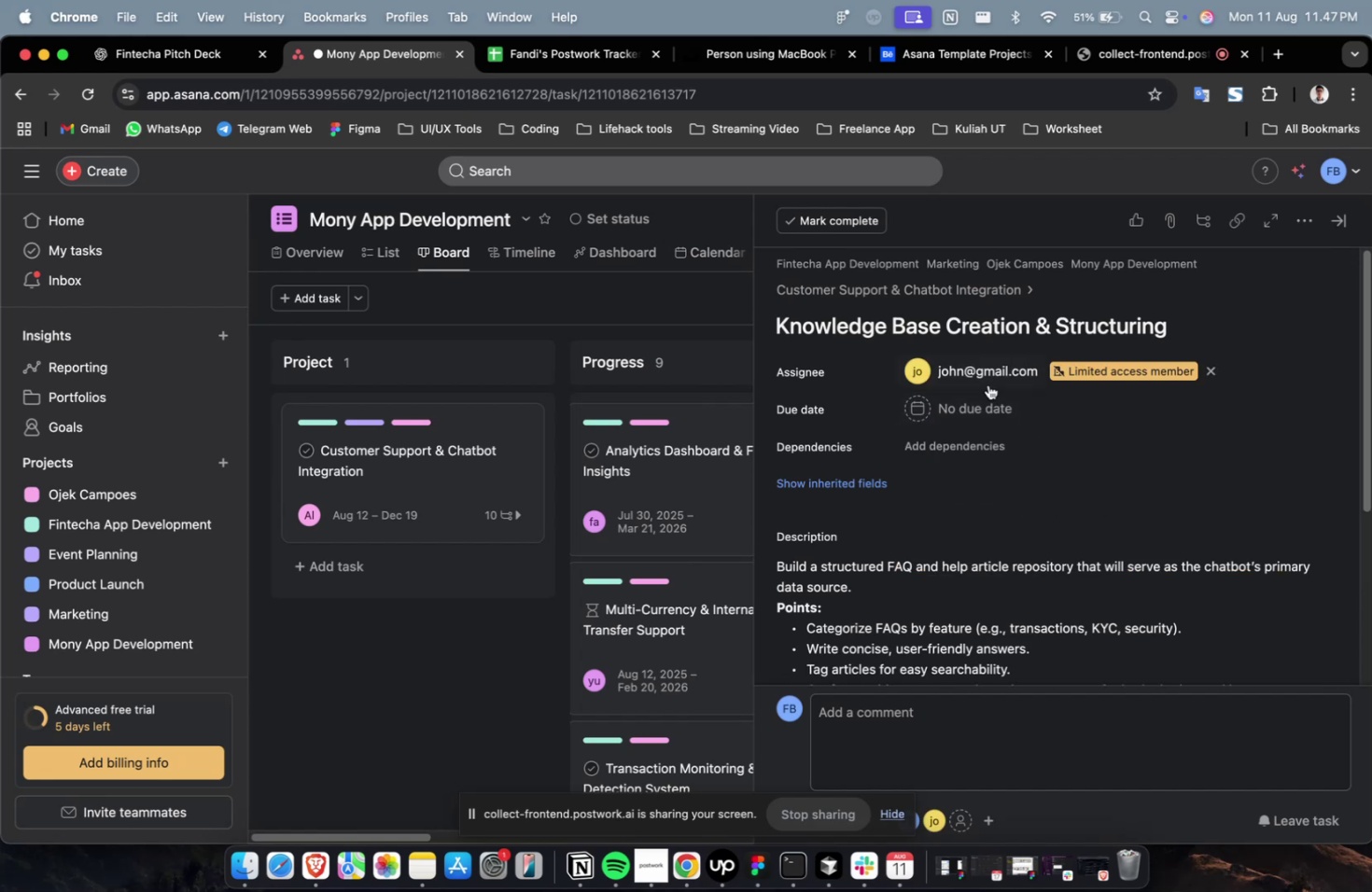 
double_click([988, 381])
 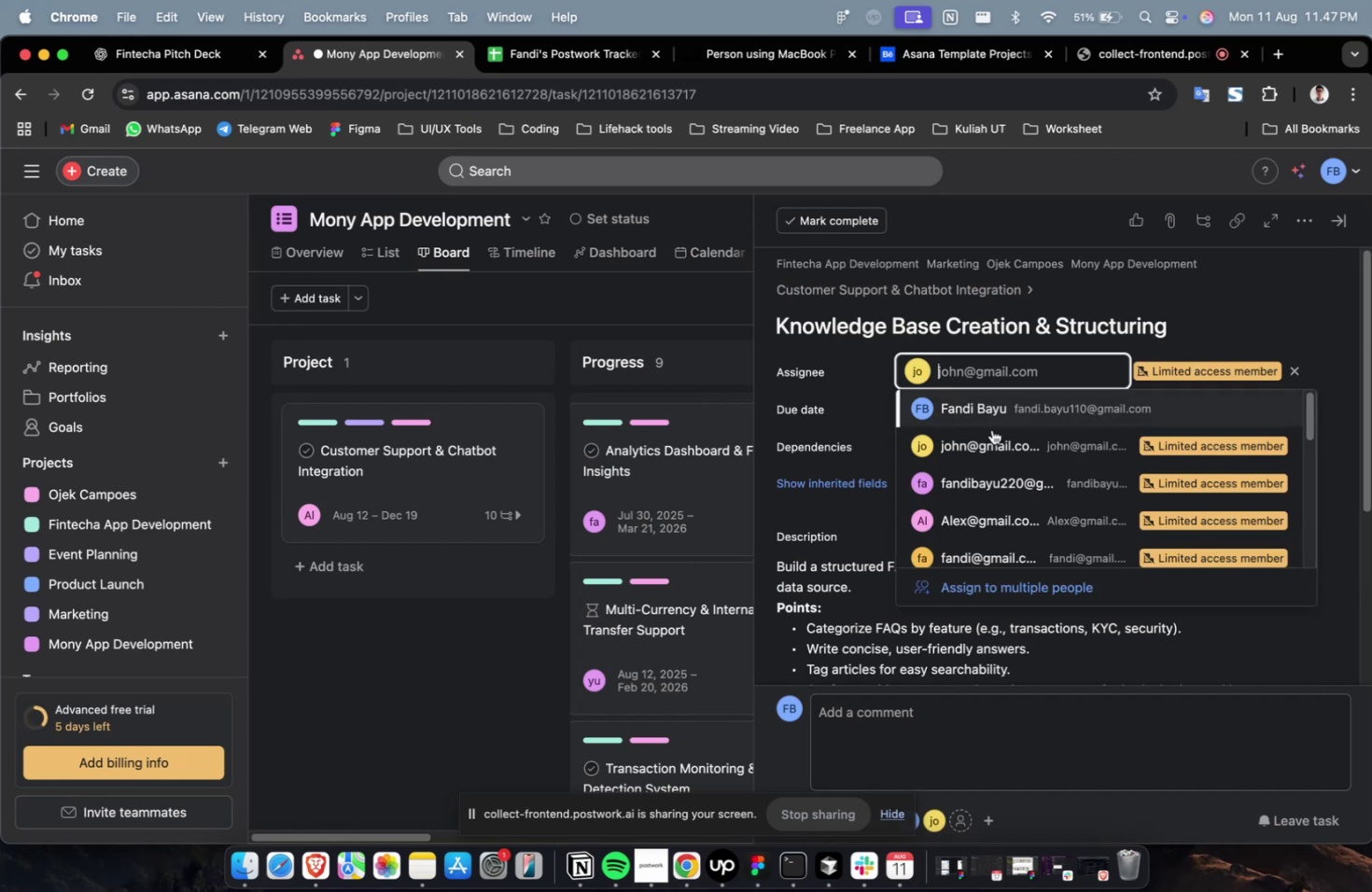 
scroll: coordinate [991, 433], scroll_direction: down, amount: 12.0
 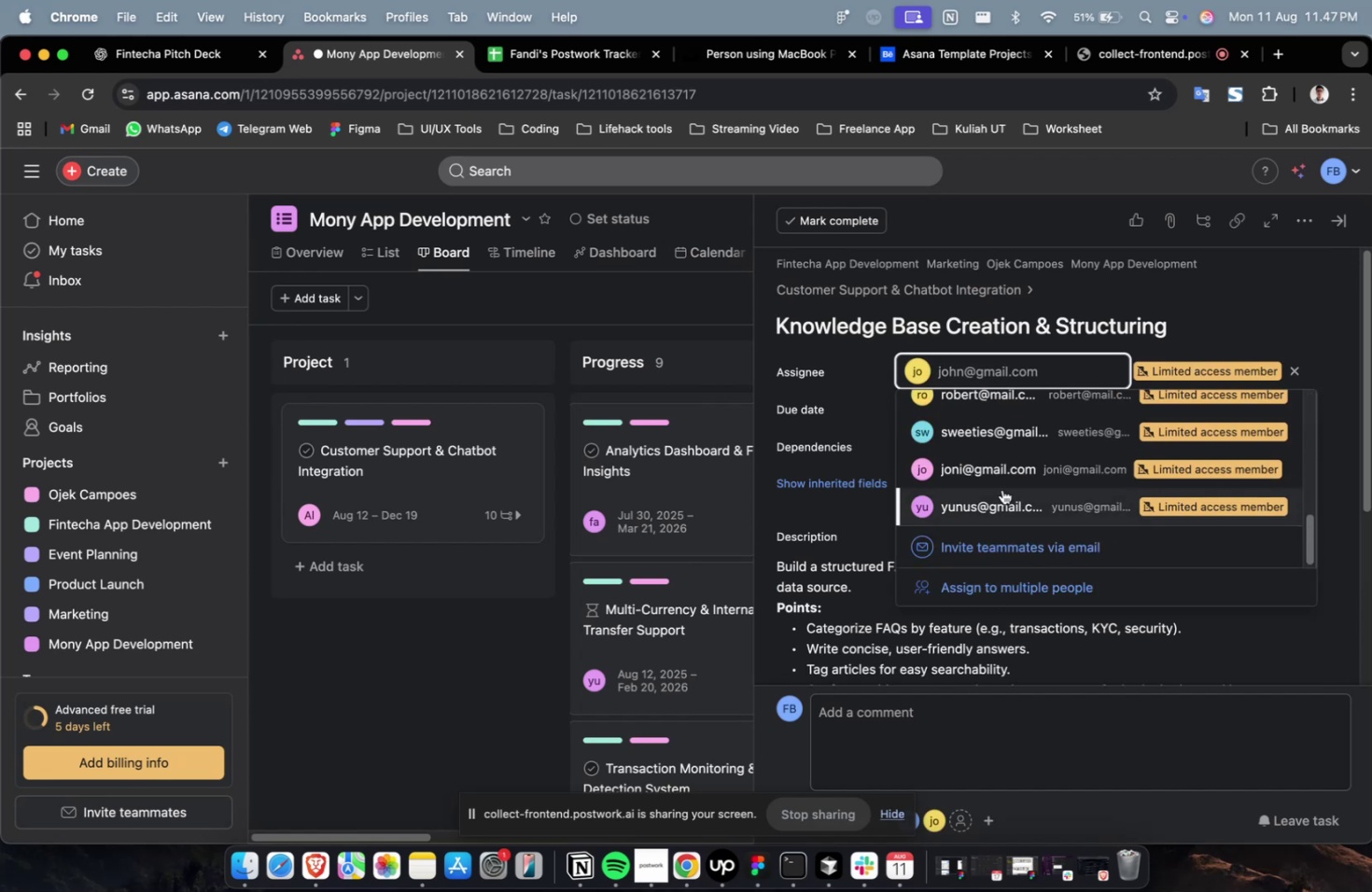 
left_click([1001, 489])
 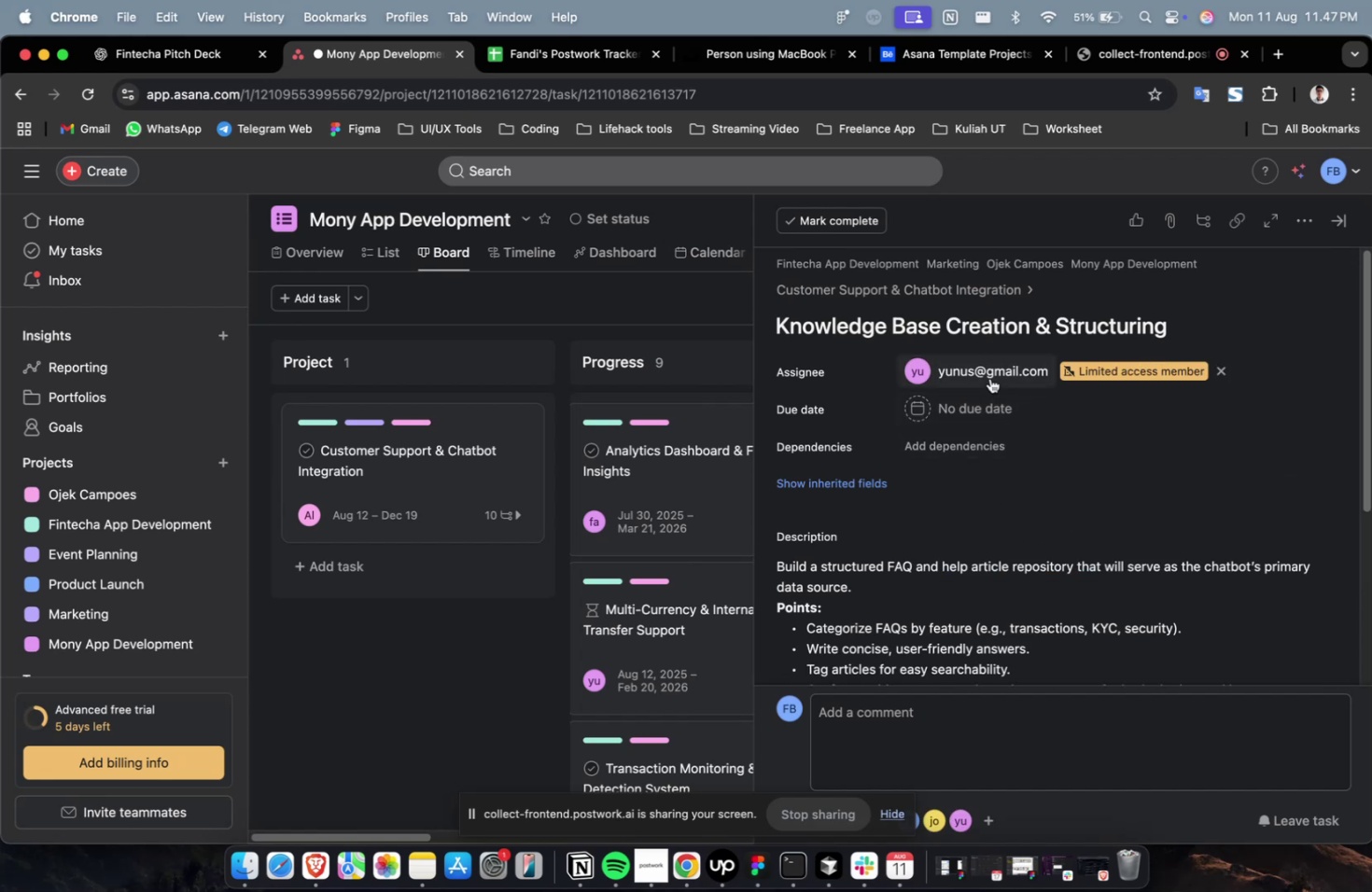 
scroll: coordinate [996, 488], scroll_direction: down, amount: 19.0
 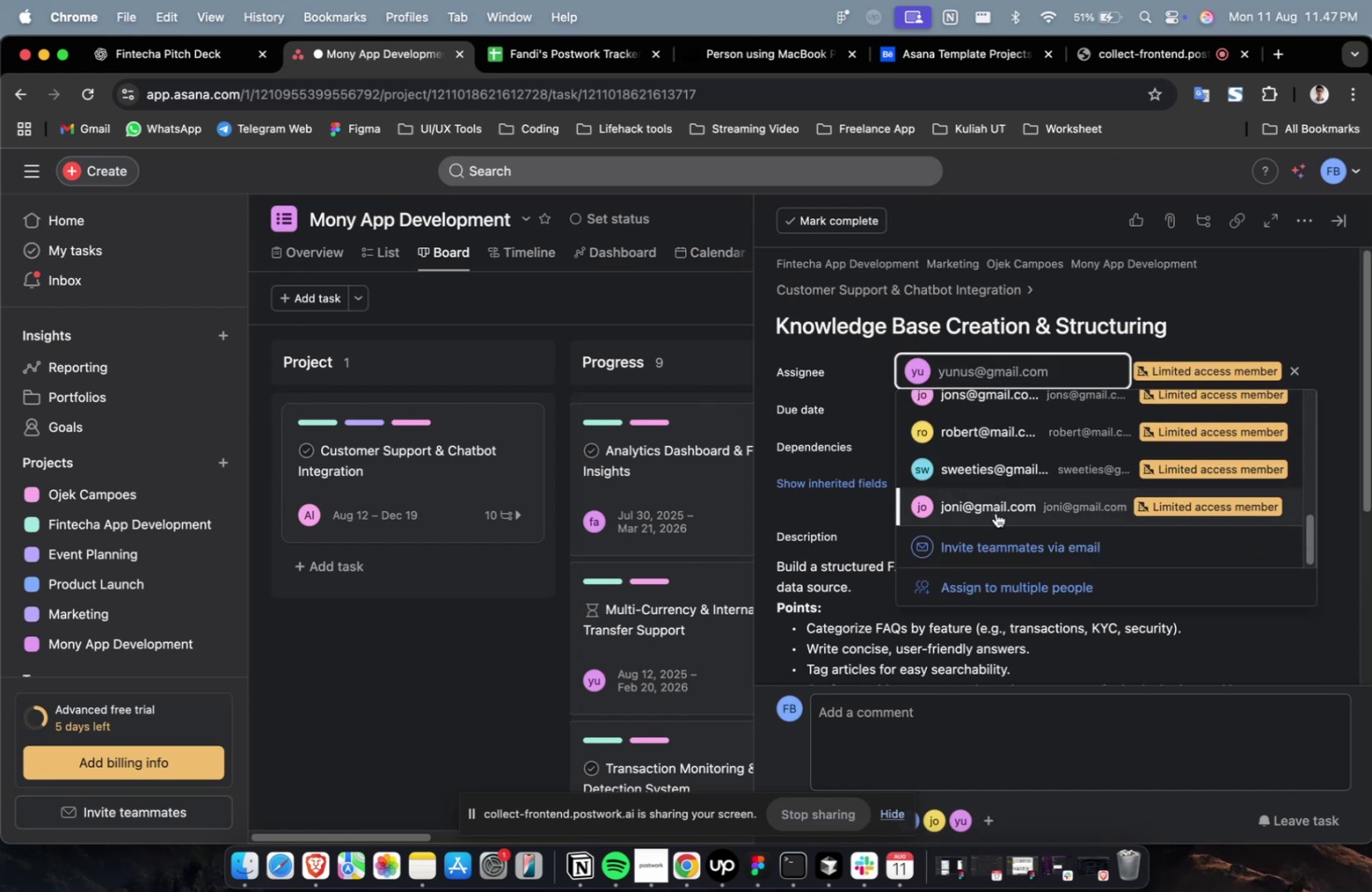 
left_click([995, 512])
 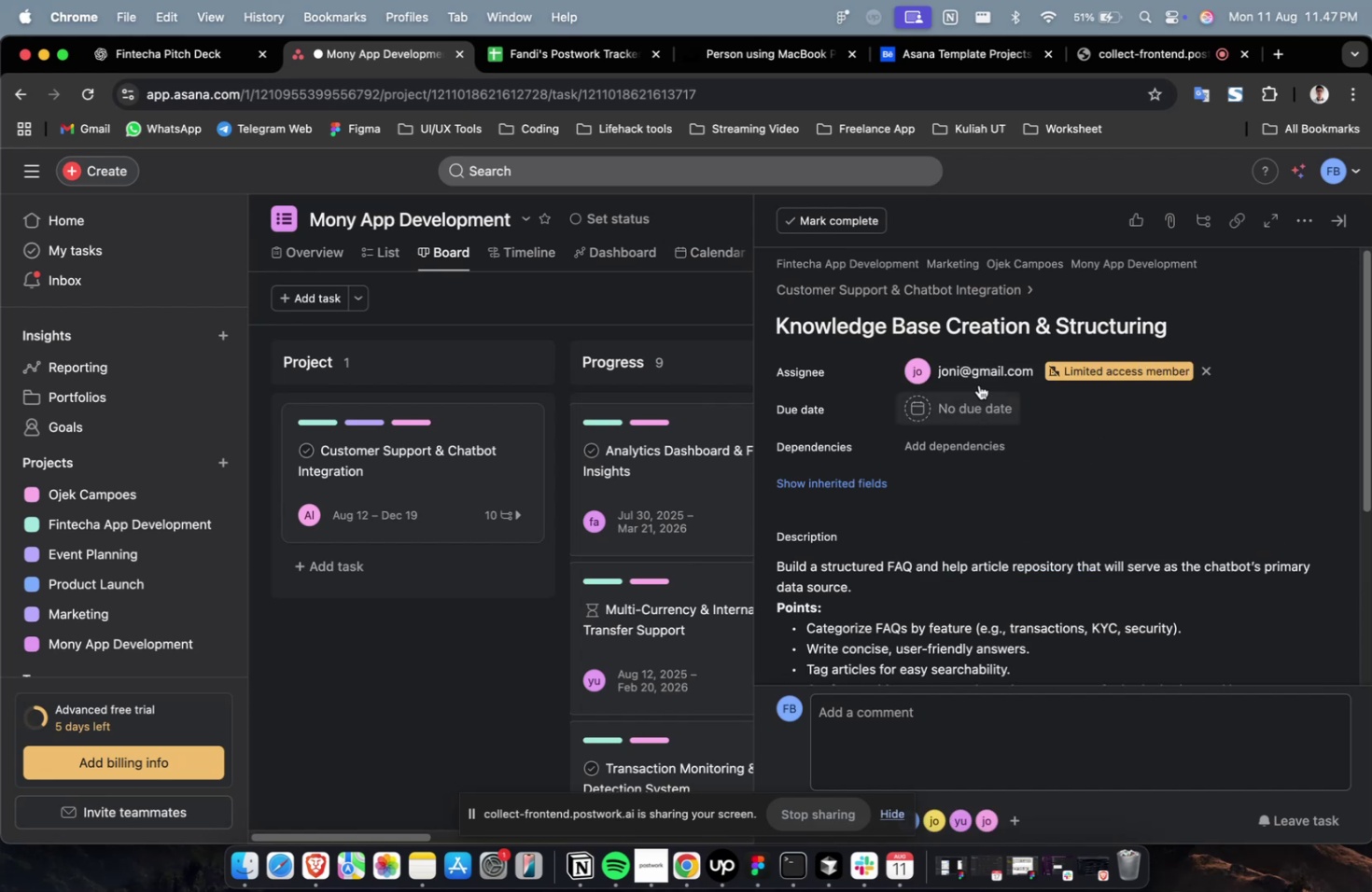 
double_click([981, 378])
 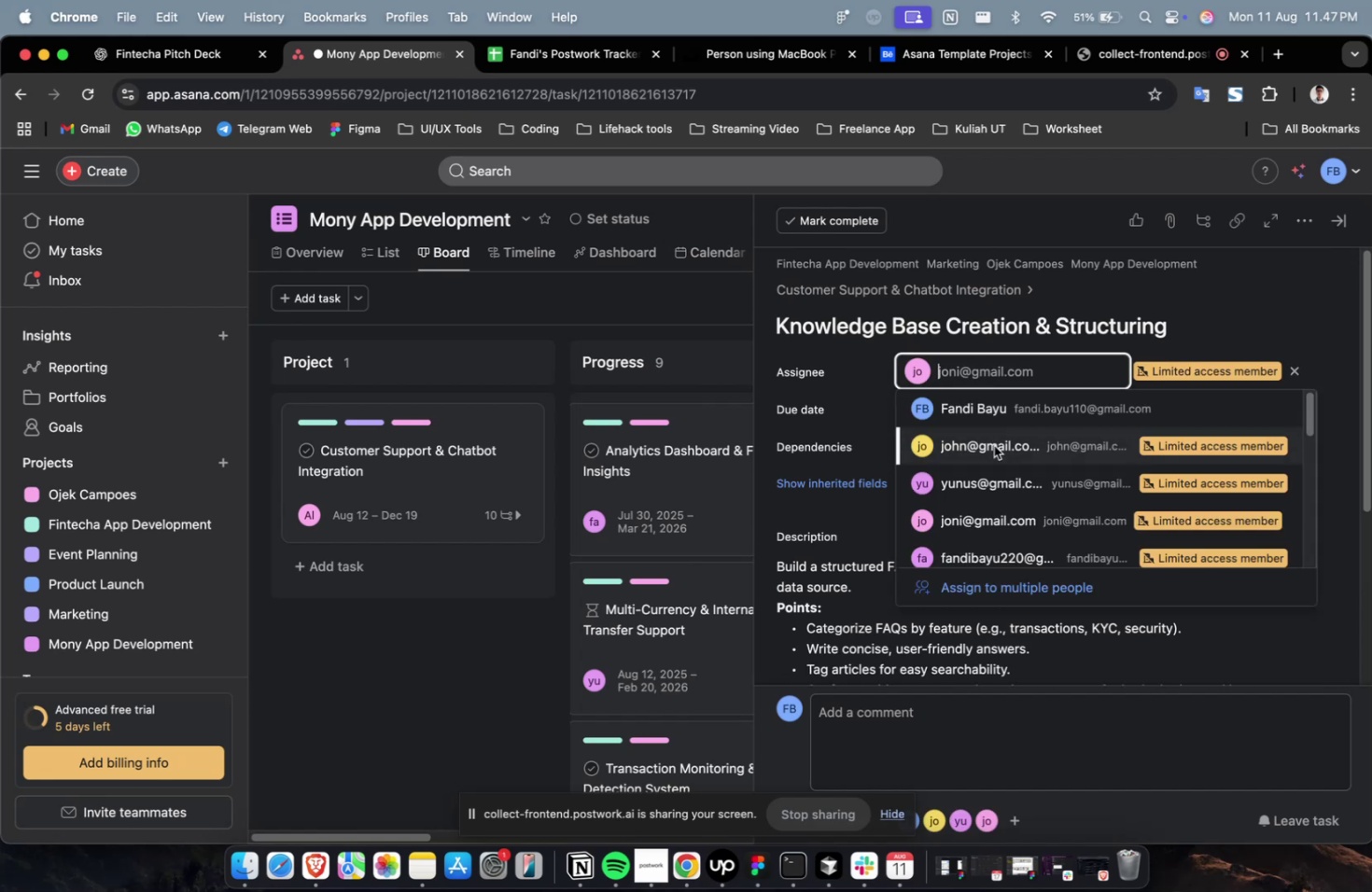 
triple_click([993, 445])
 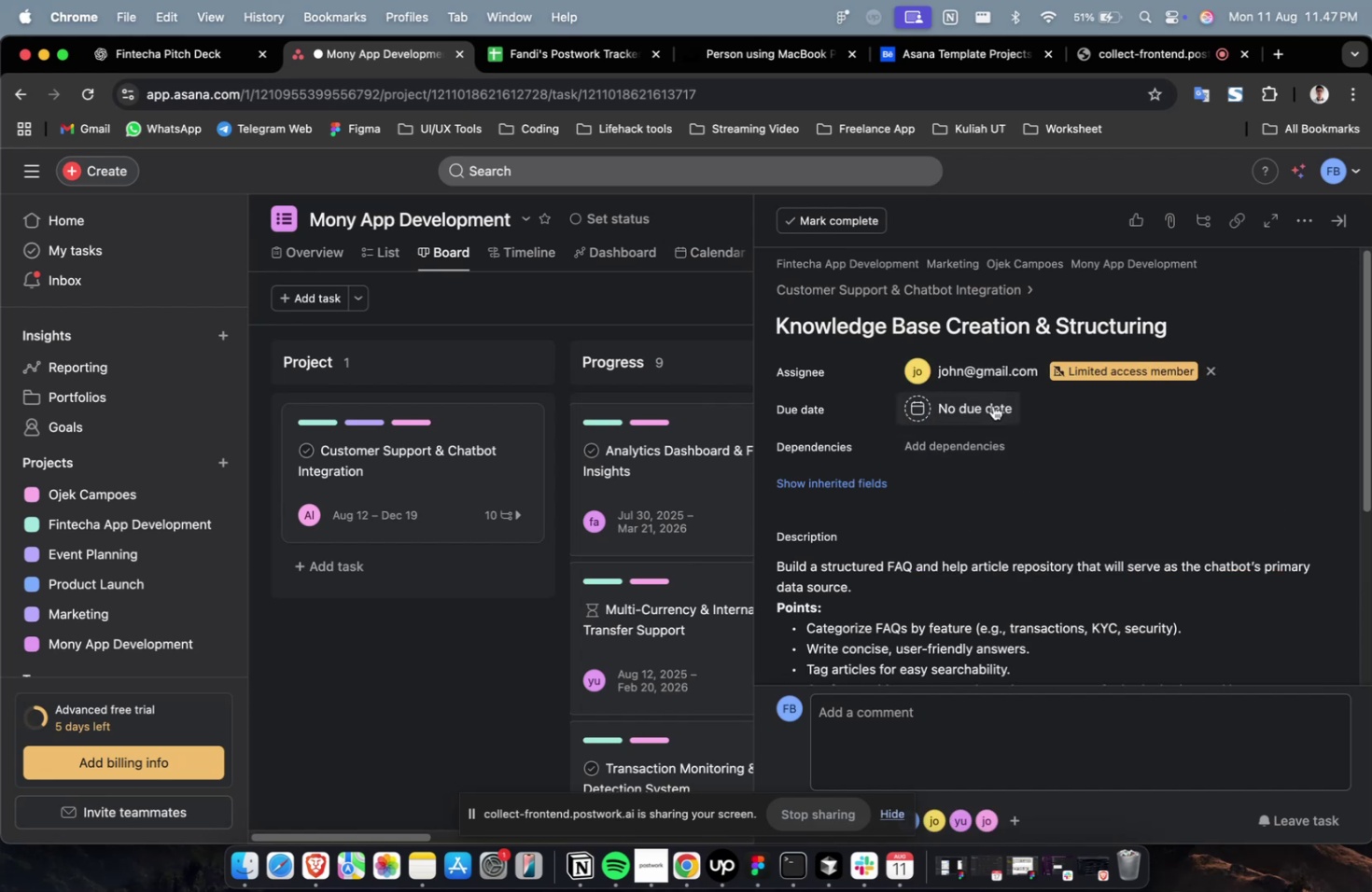 
triple_click([992, 405])
 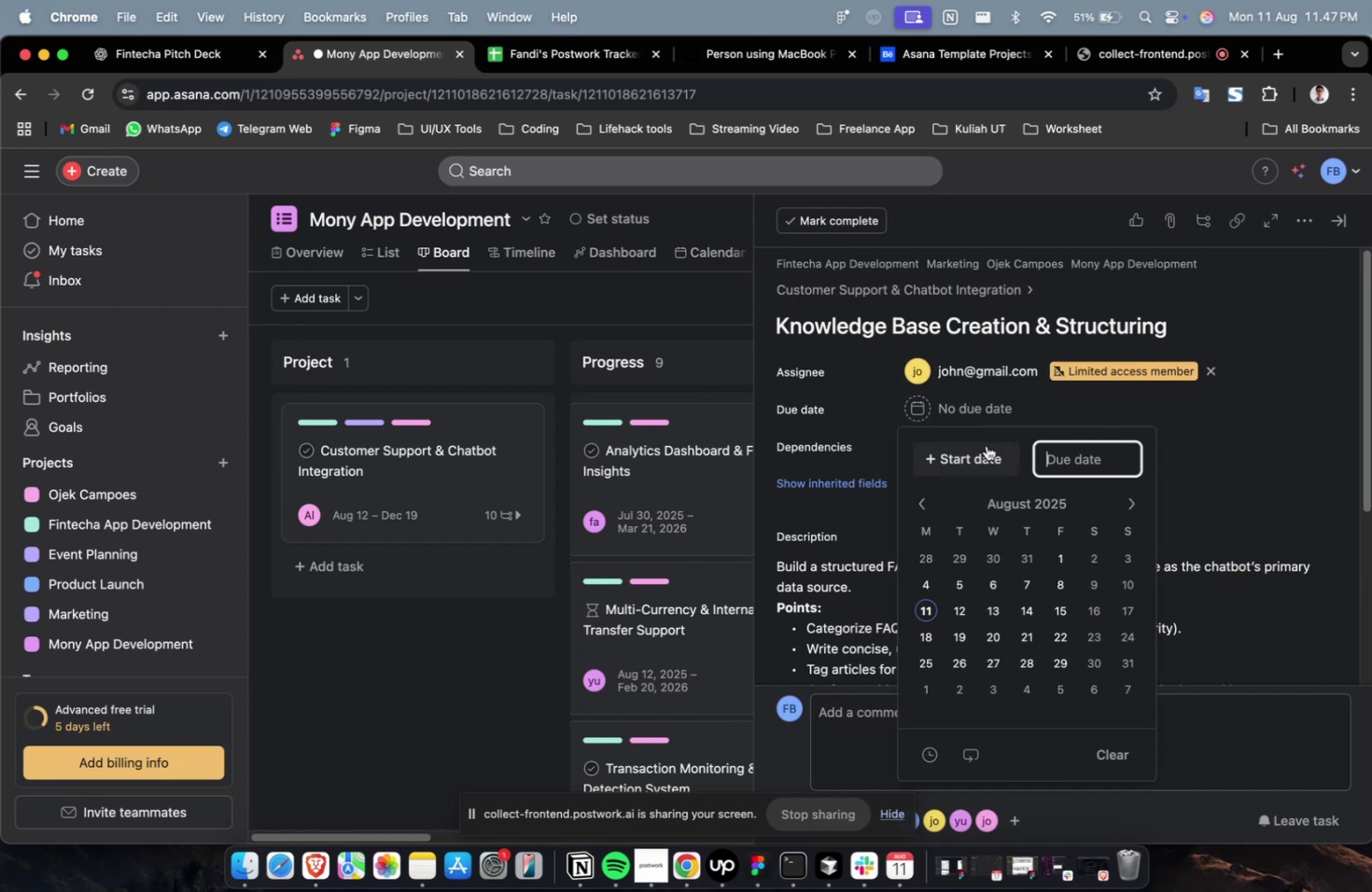 
triple_click([986, 445])
 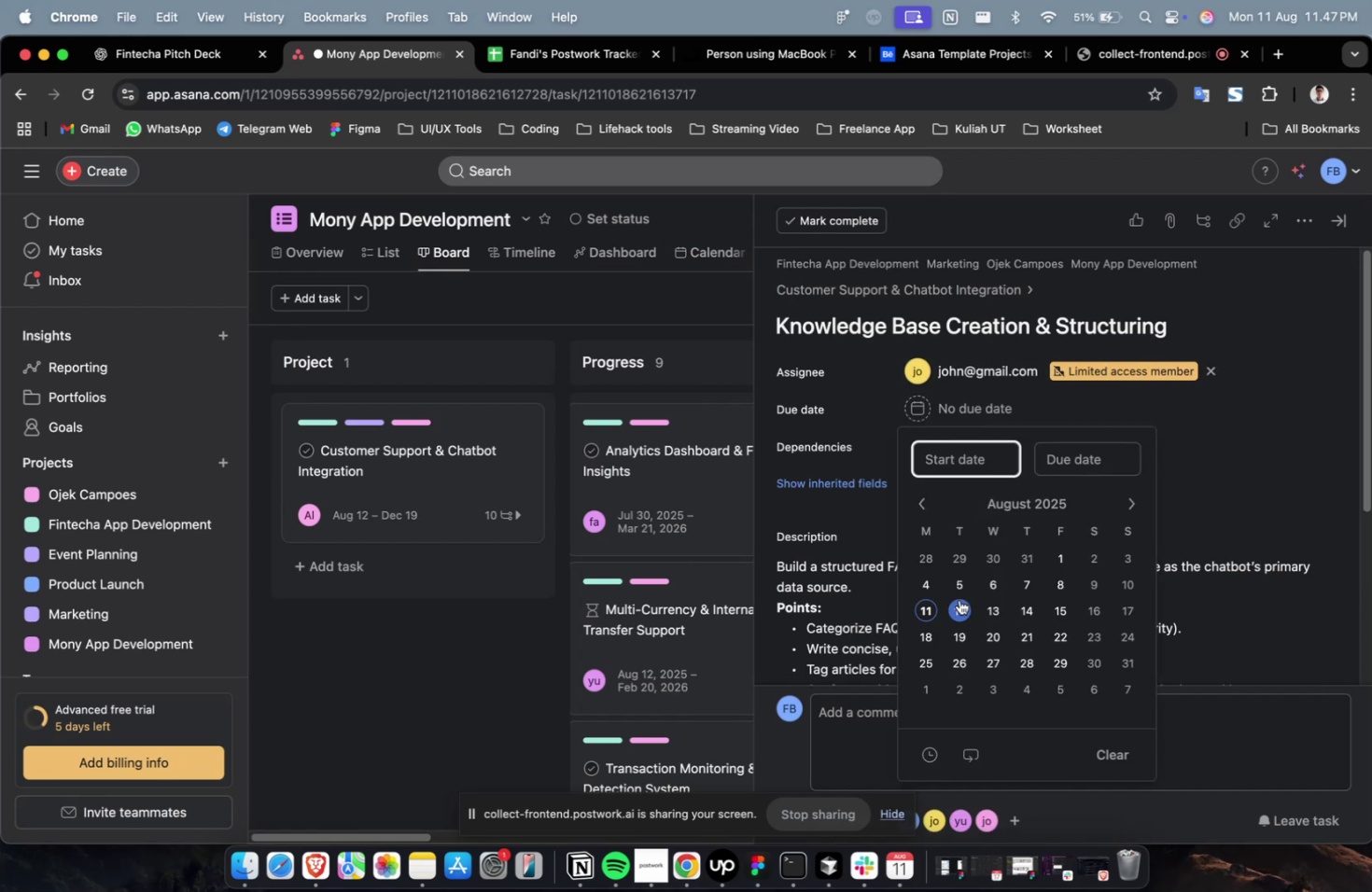 
left_click([959, 601])
 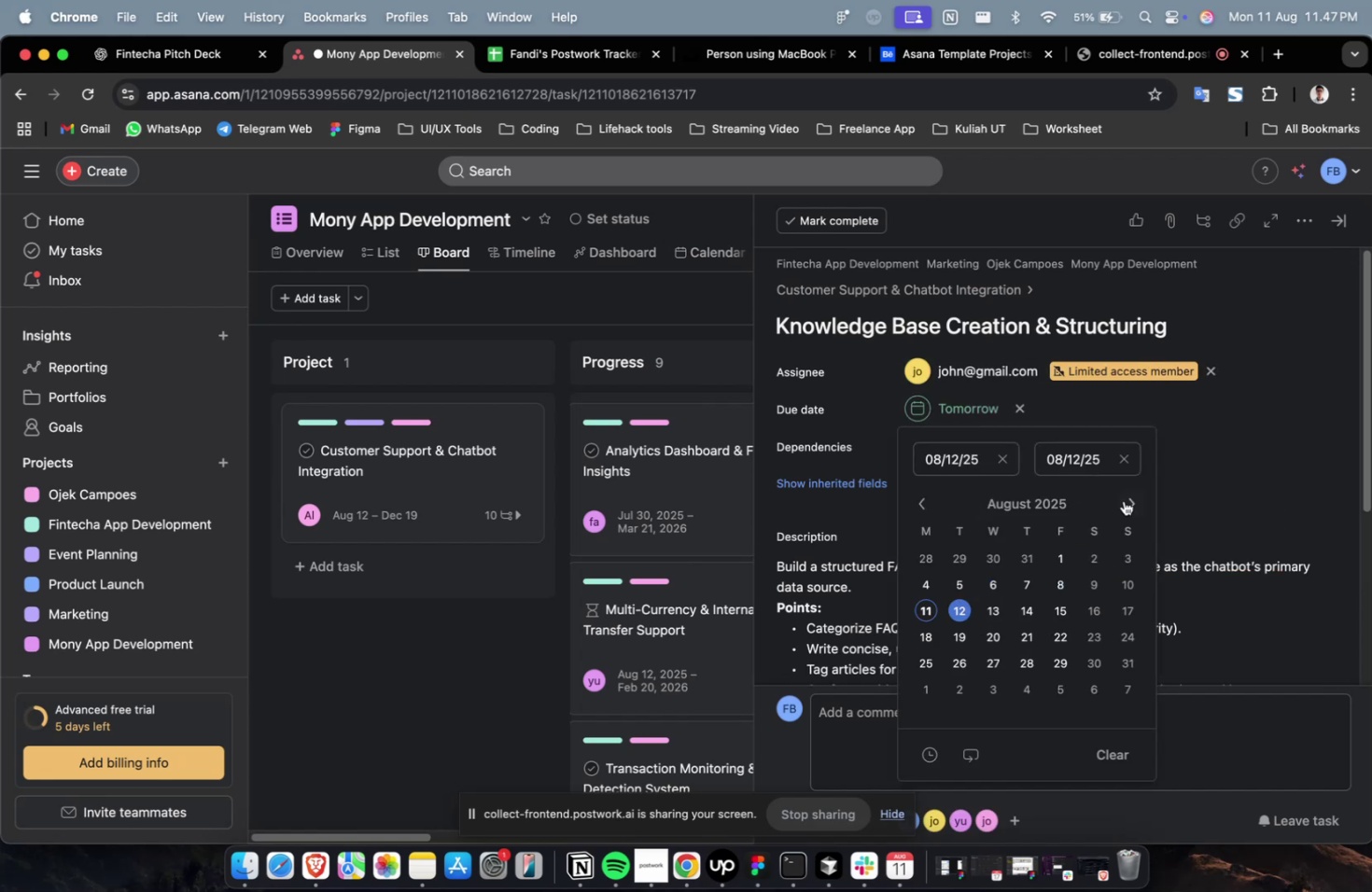 
double_click([1123, 501])
 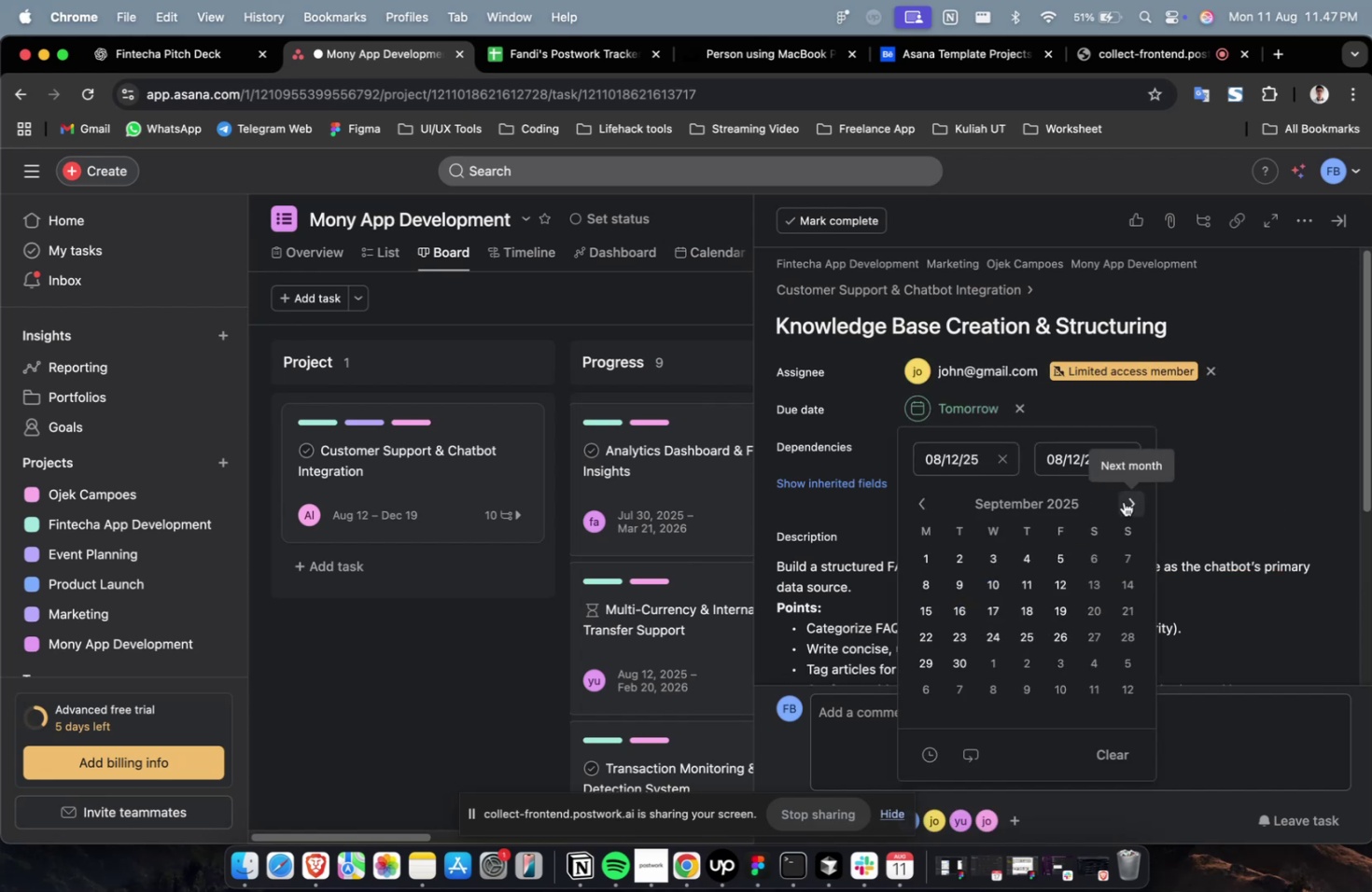 
triple_click([1123, 501])
 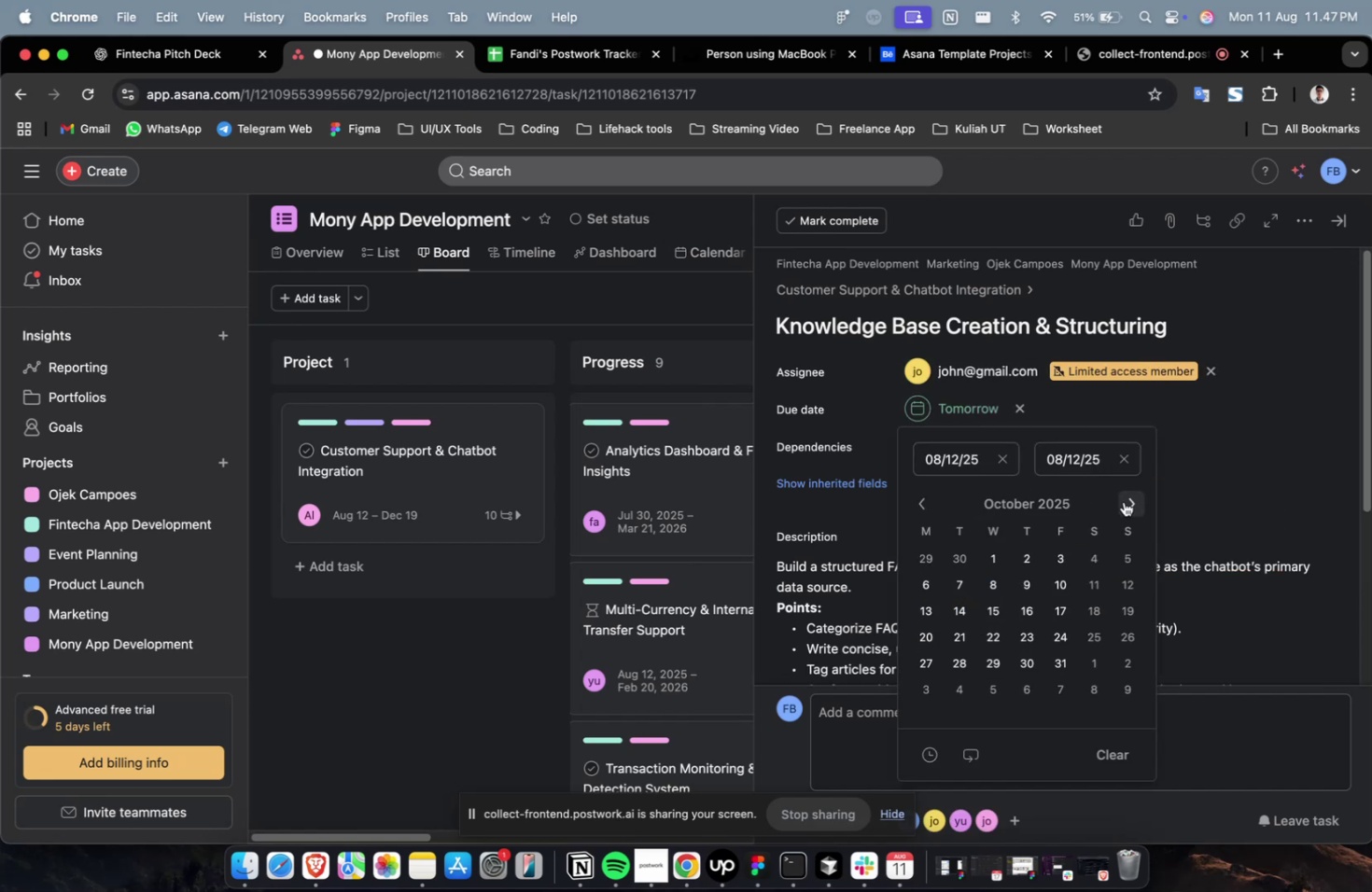 
triple_click([1123, 501])
 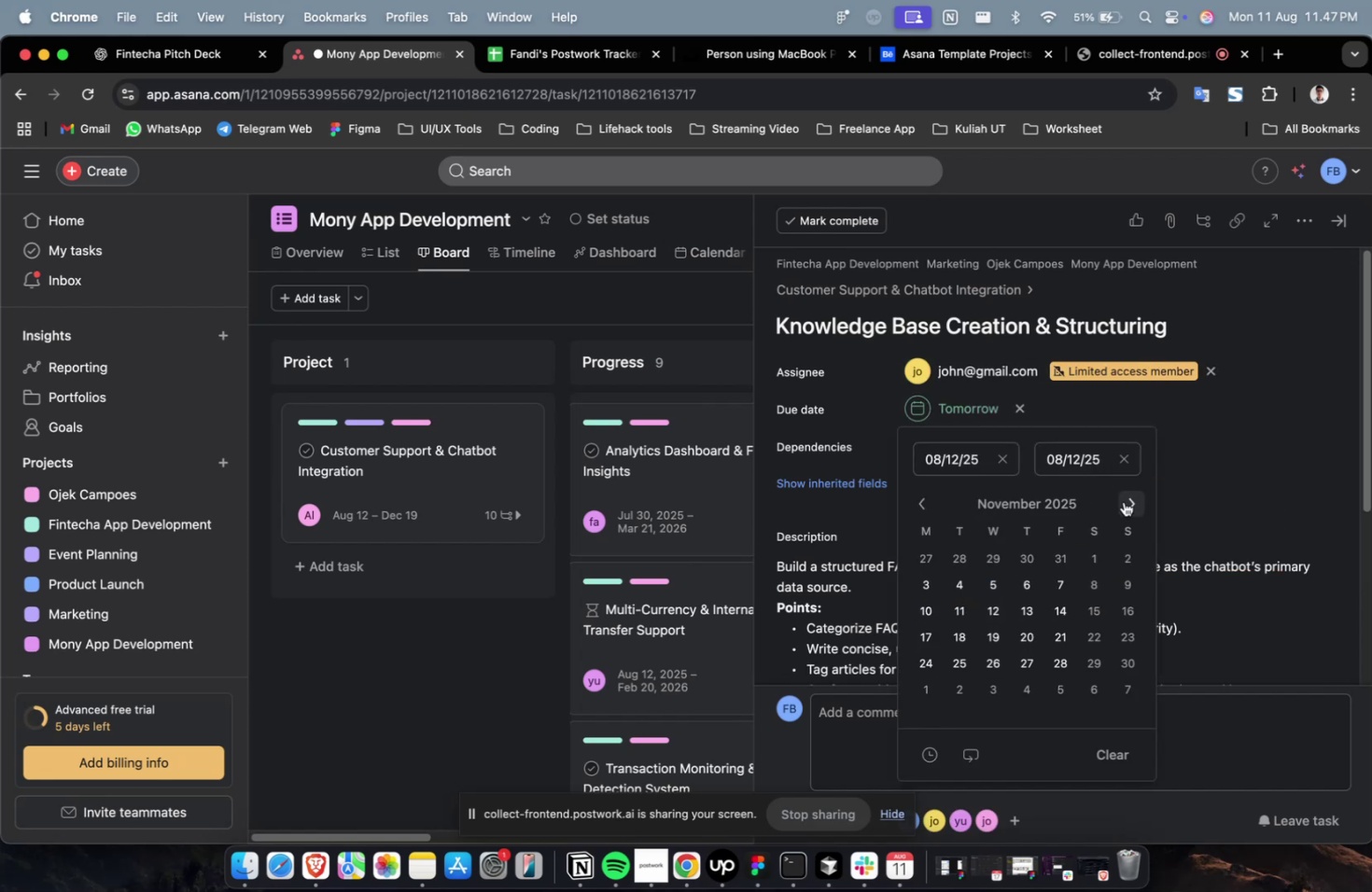 
triple_click([1123, 501])
 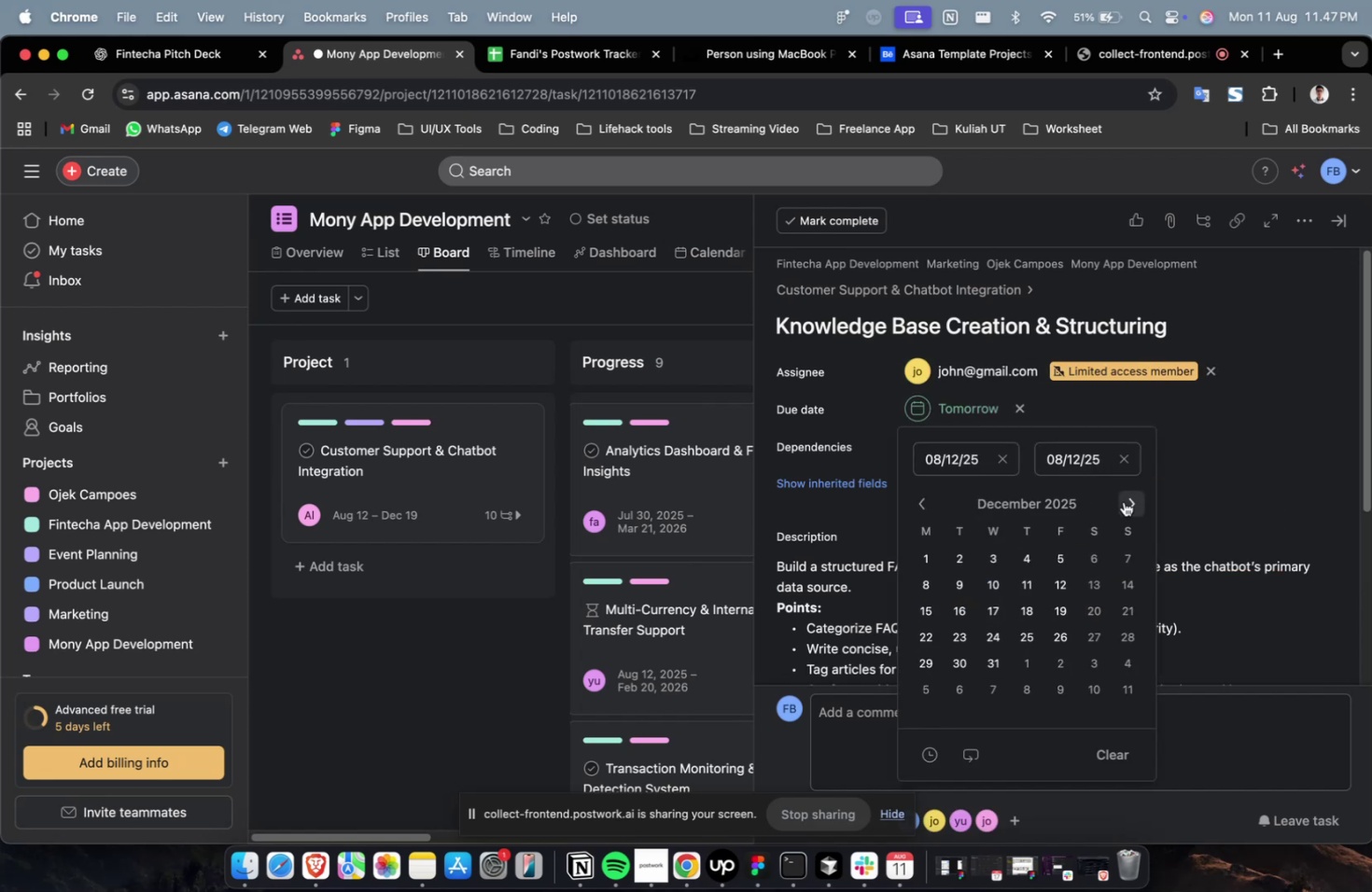 
triple_click([1123, 501])
 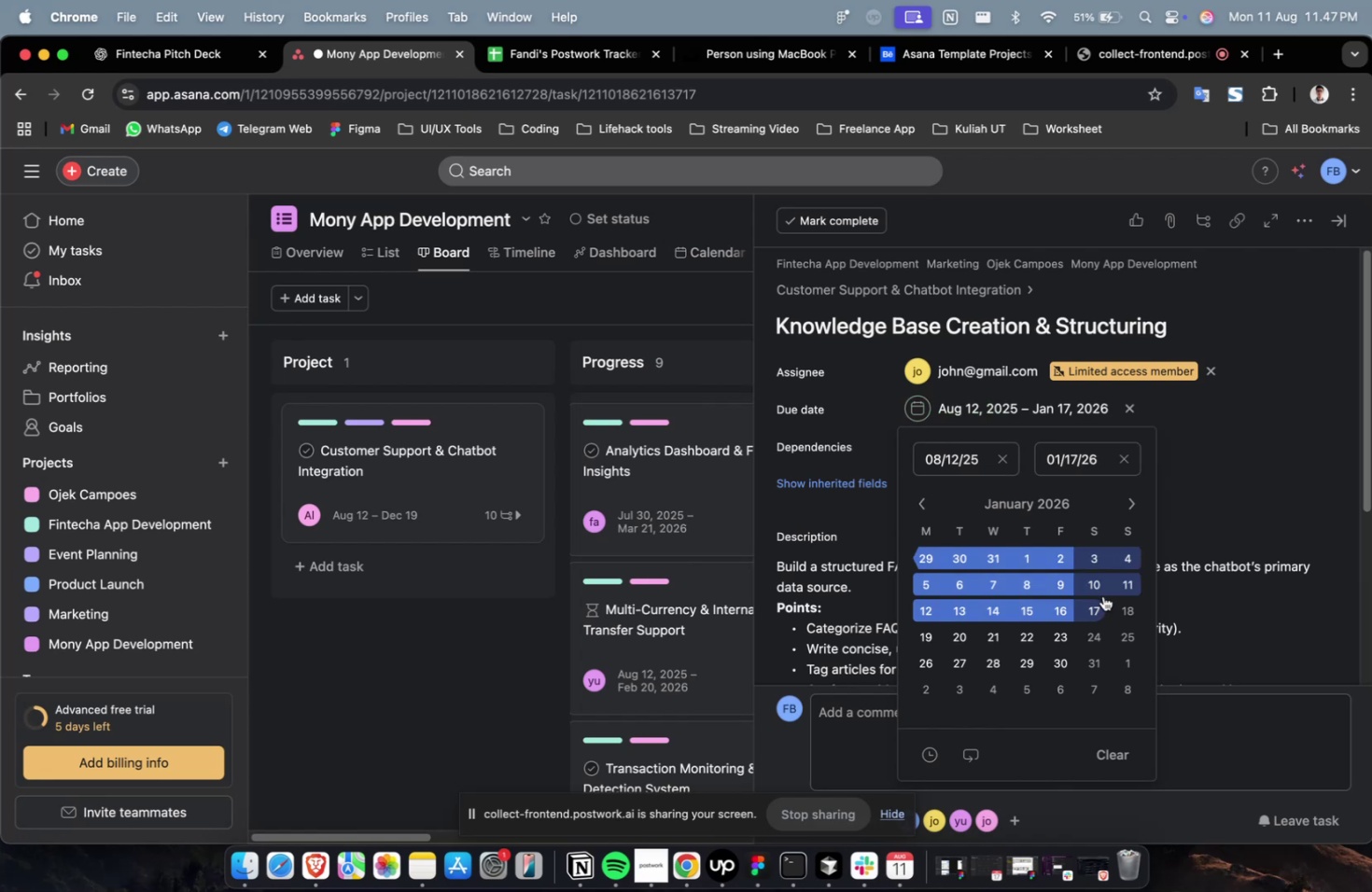 
double_click([1226, 463])
 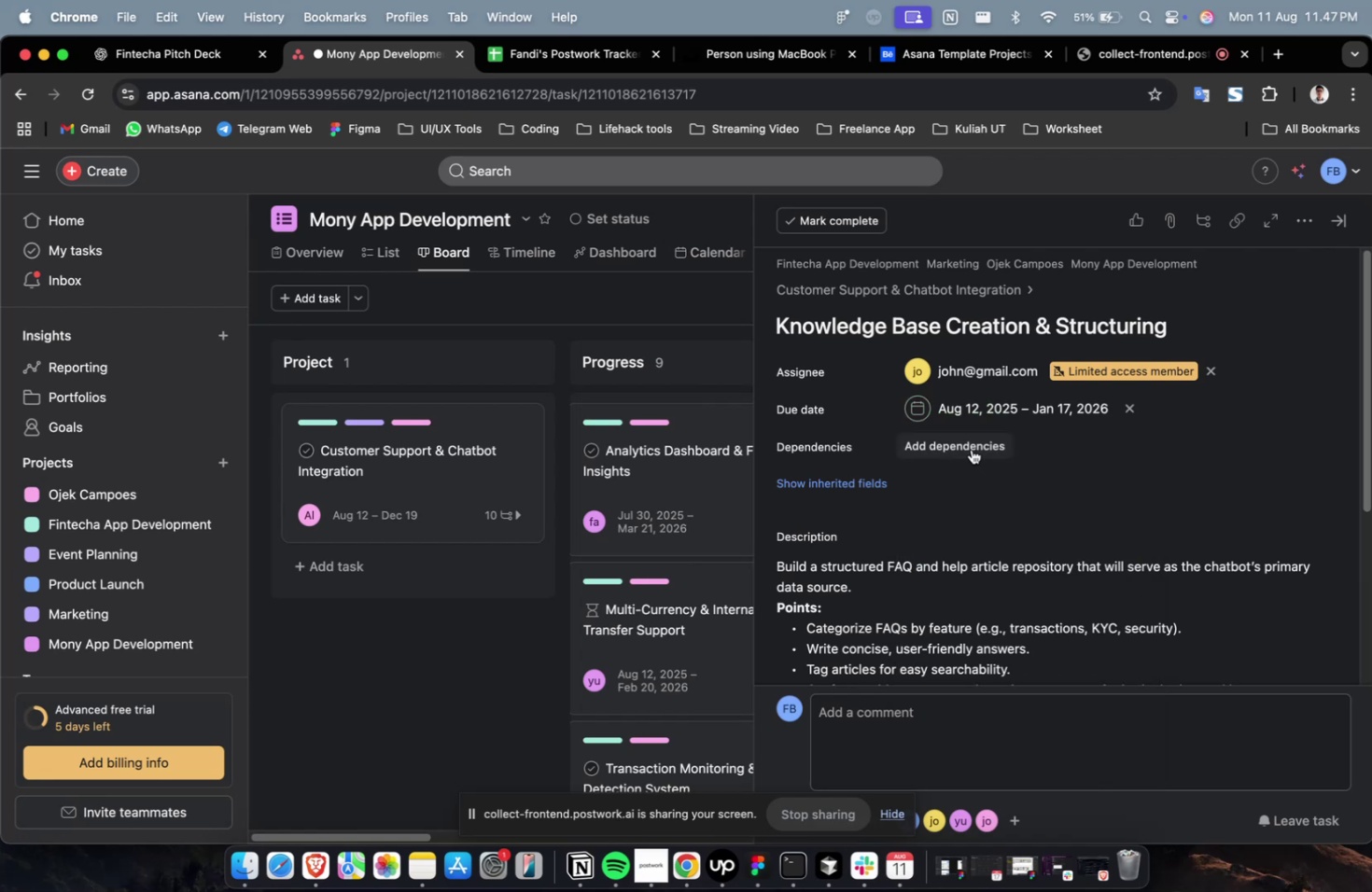 
triple_click([970, 448])
 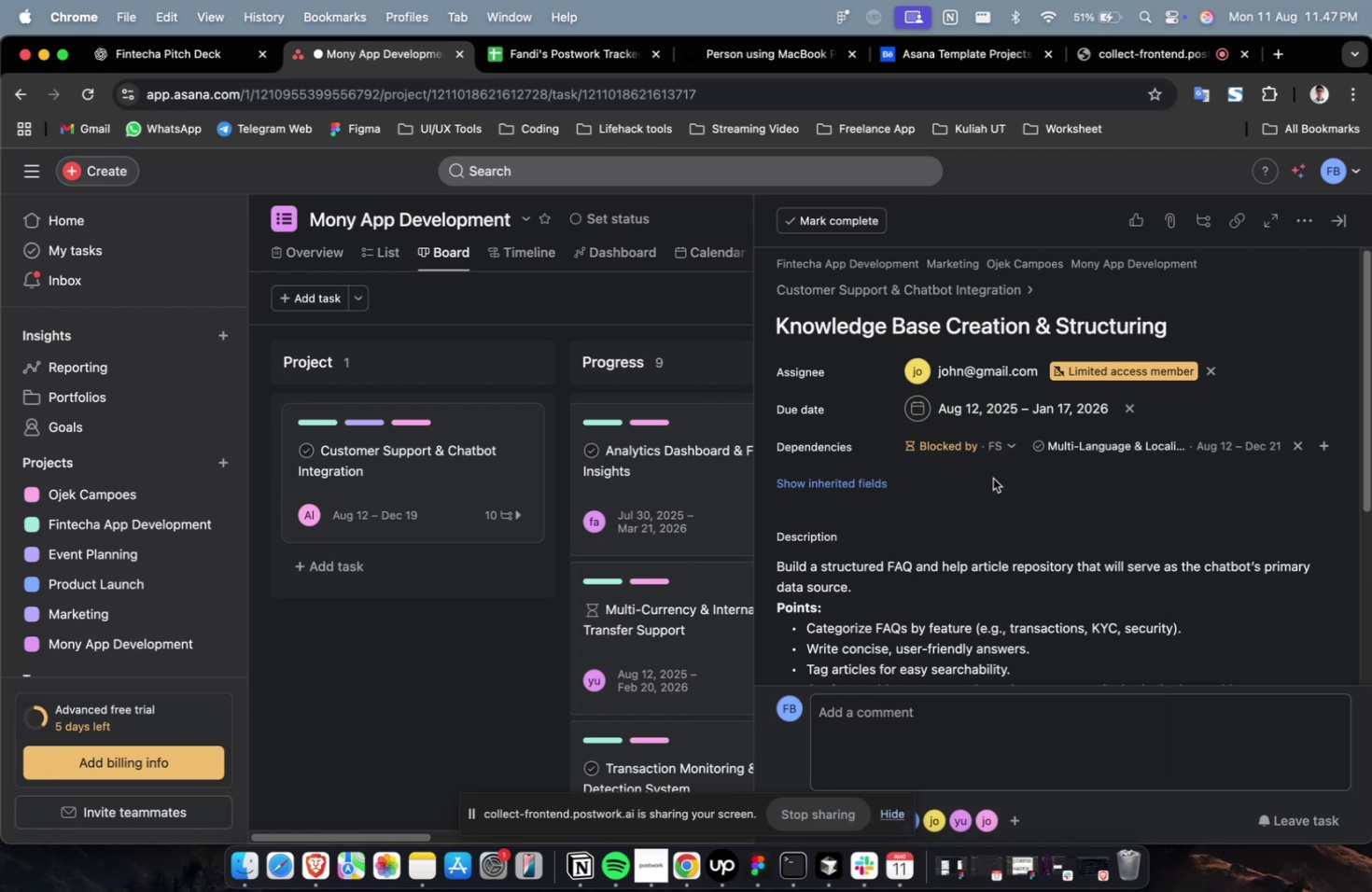 
double_click([876, 485])
 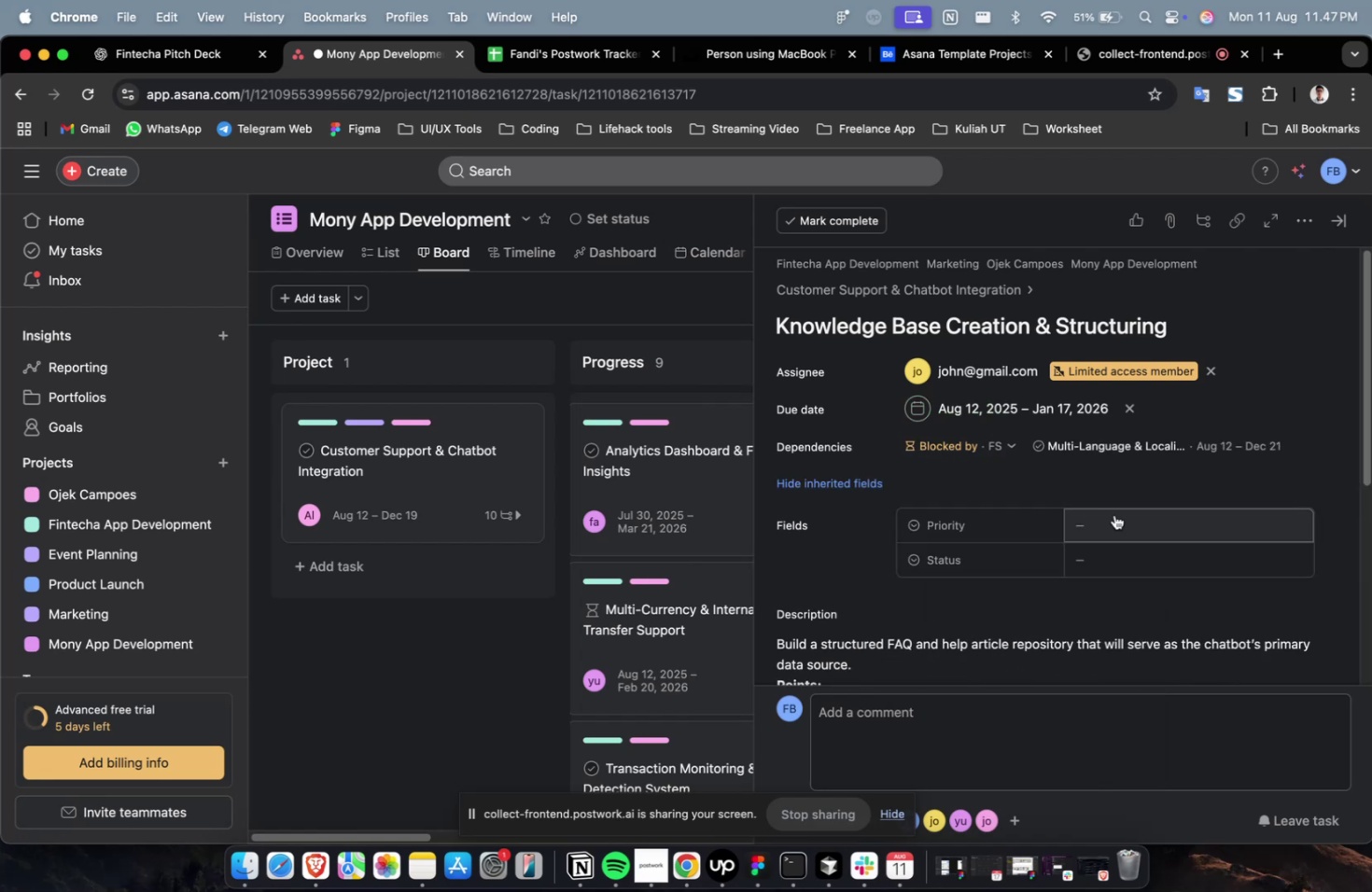 
triple_click([1116, 519])
 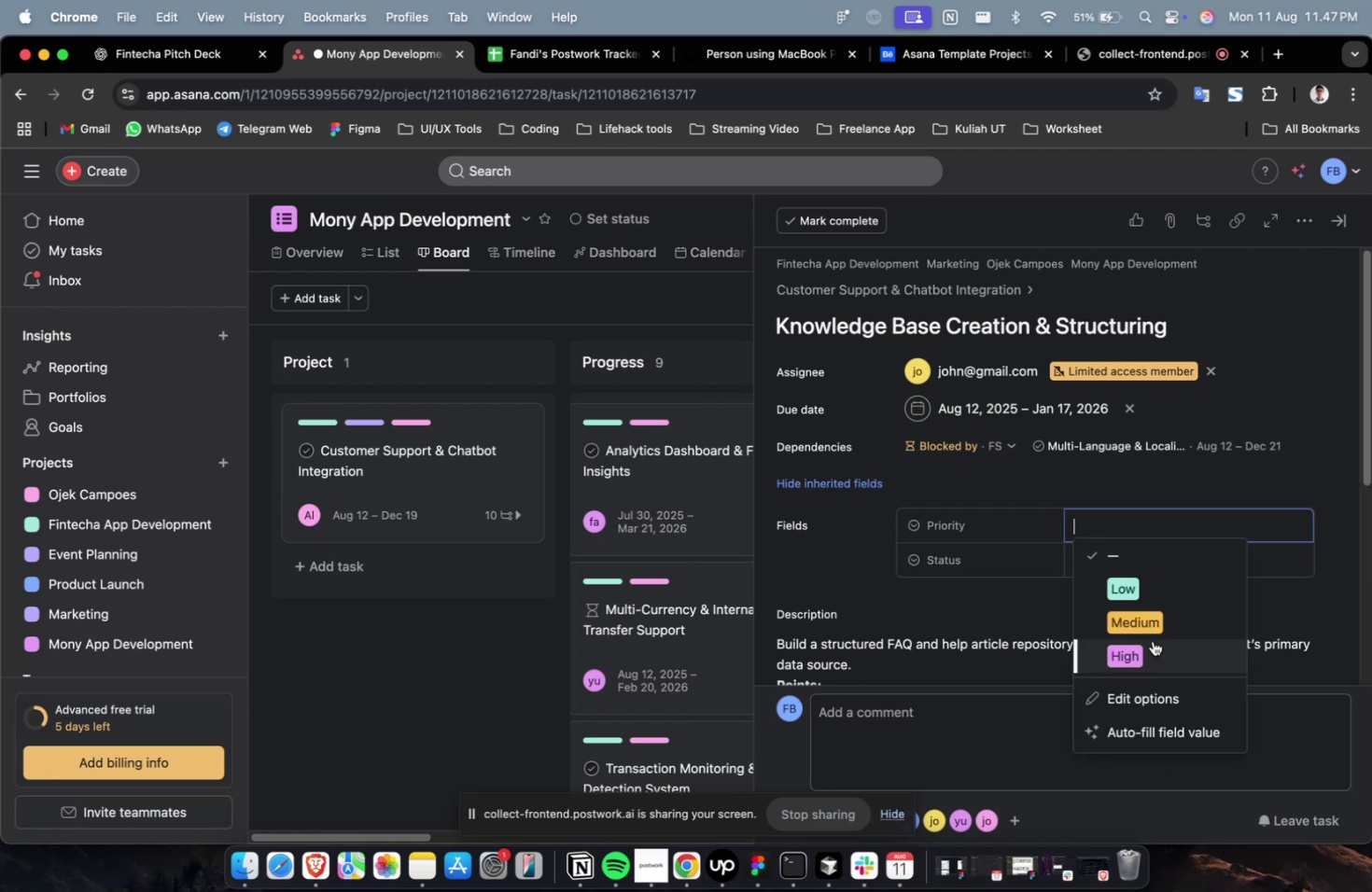 
triple_click([1152, 640])
 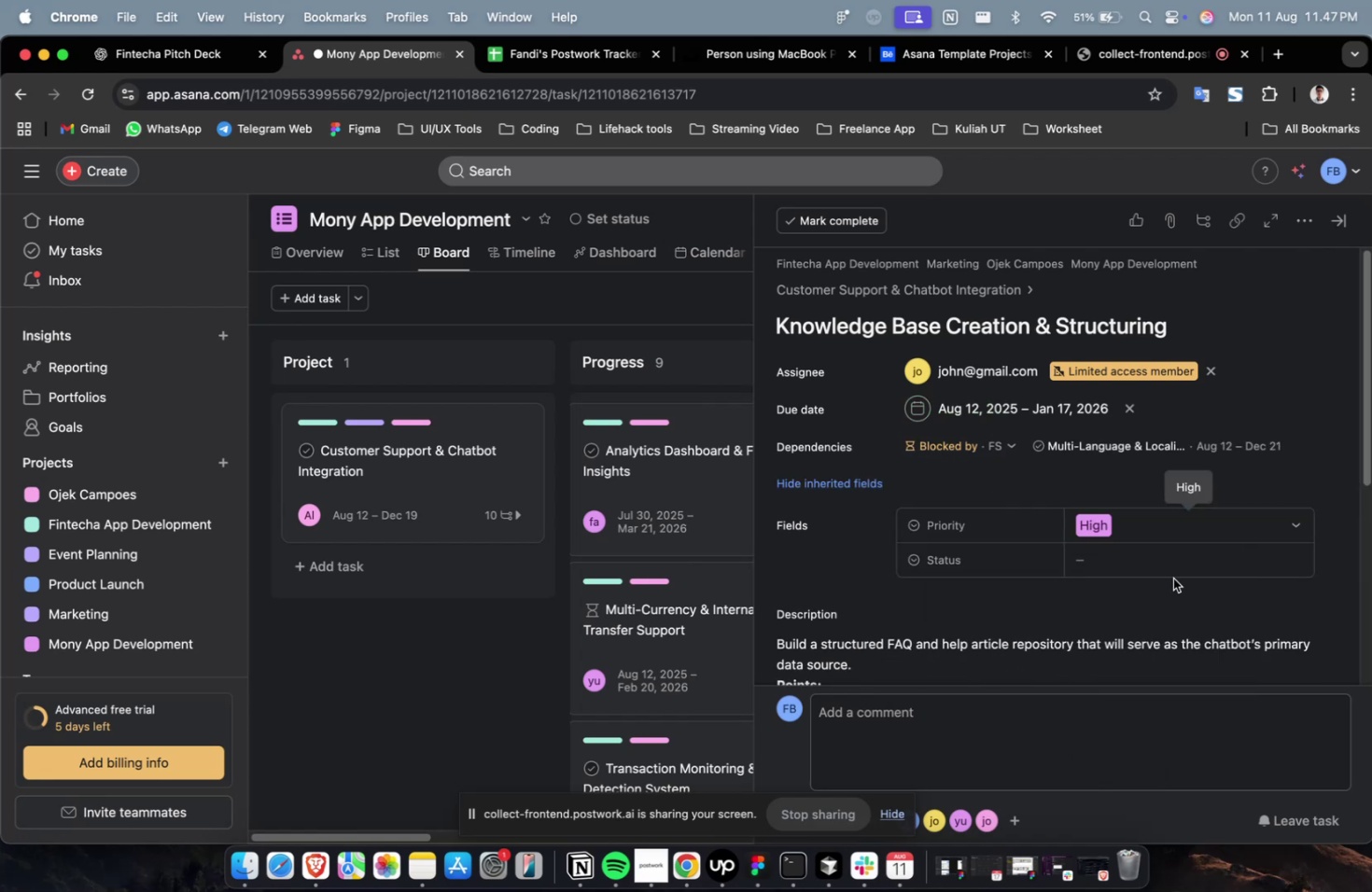 
left_click([1173, 564])
 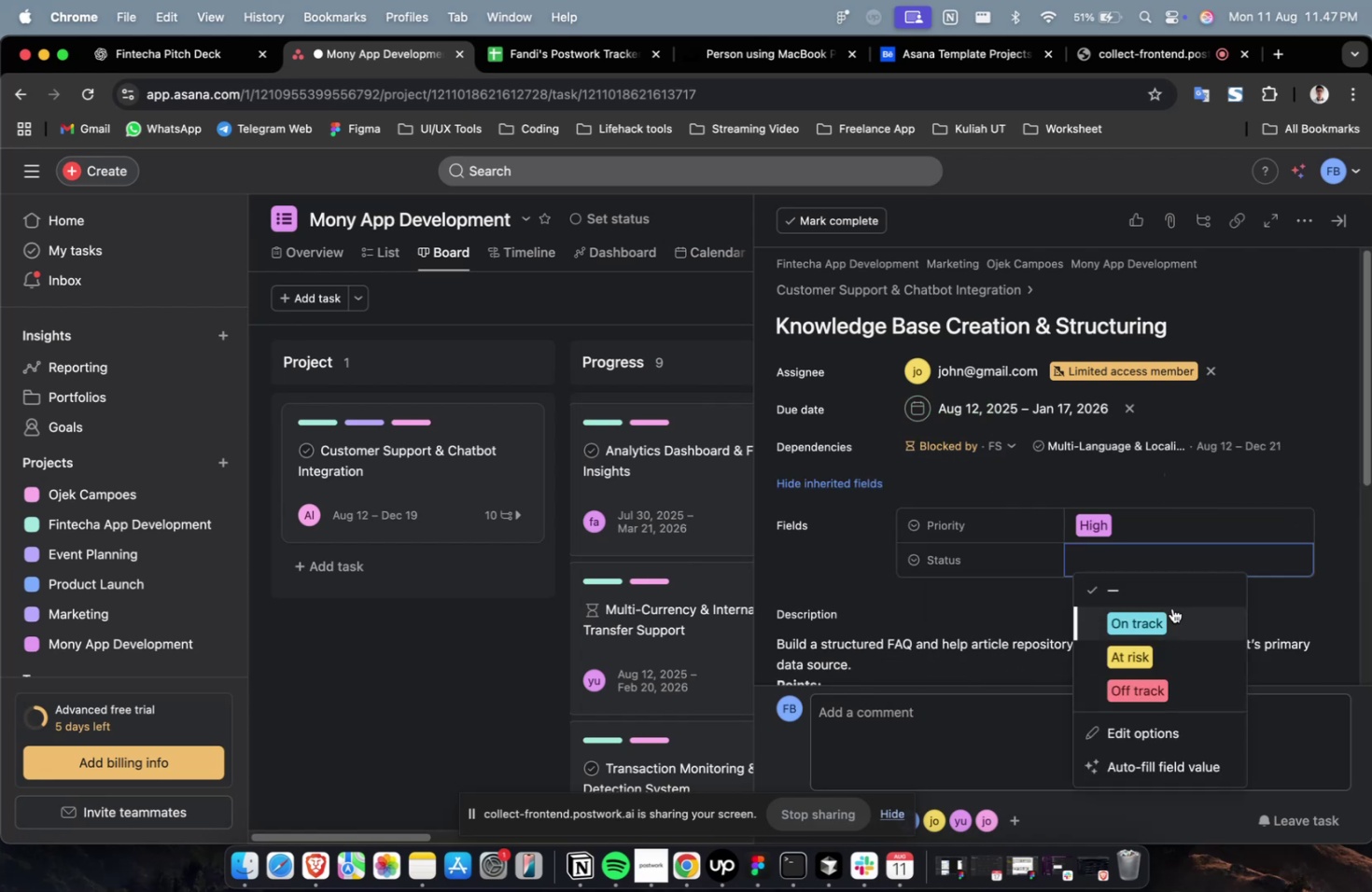 
double_click([1171, 607])
 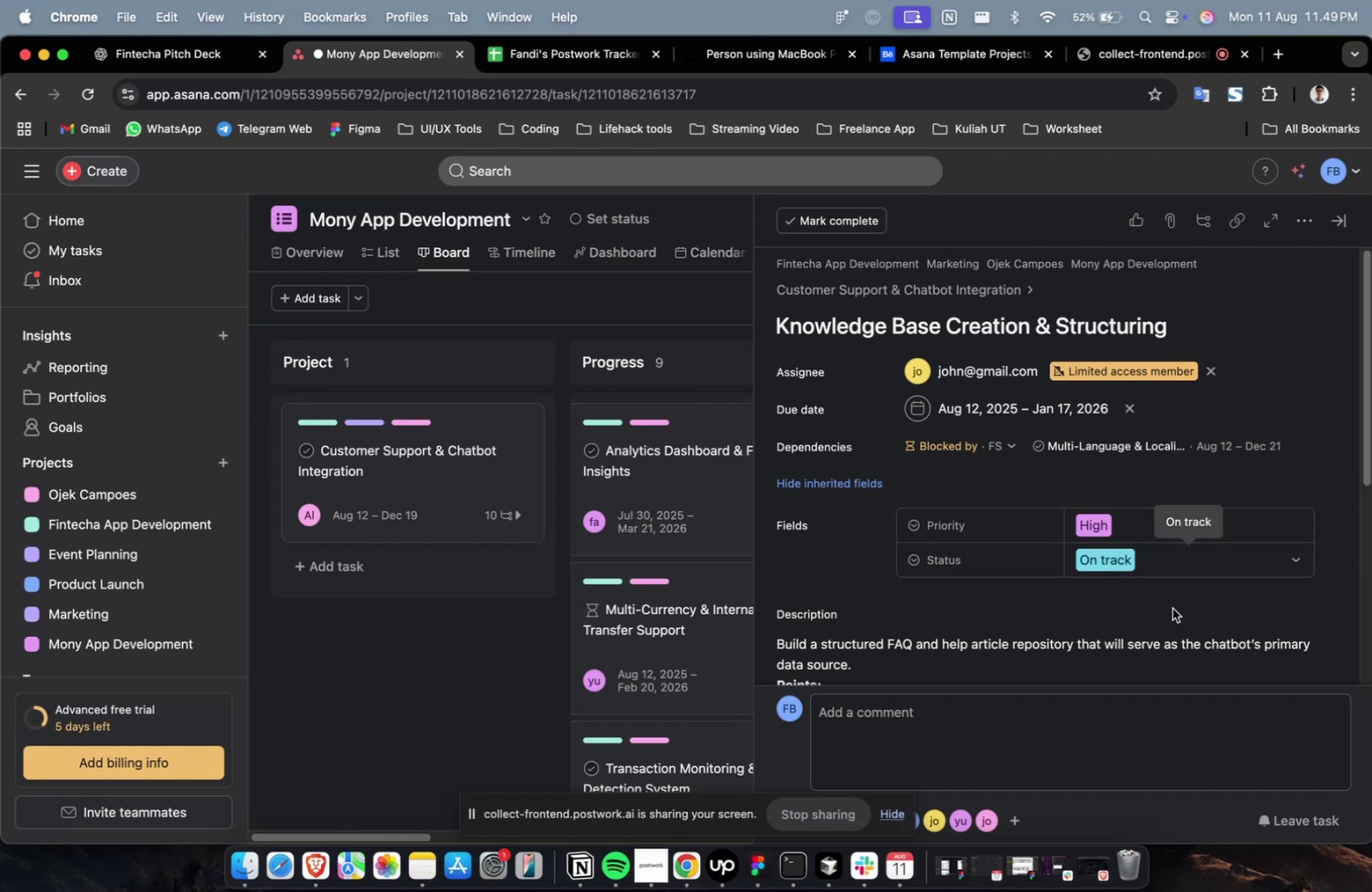 
wait(96.26)
 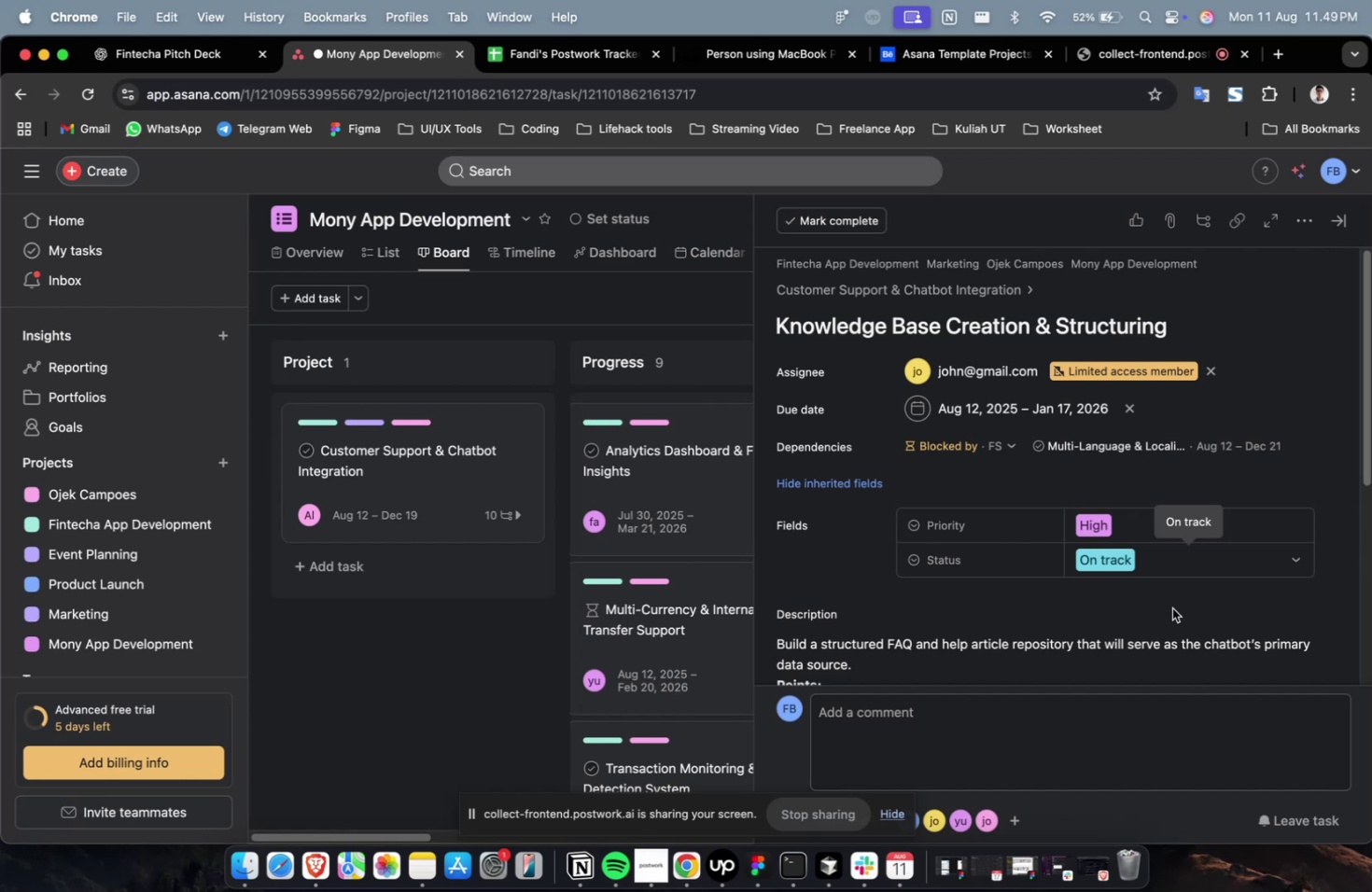 
scroll: coordinate [1142, 387], scroll_direction: down, amount: 3.0
 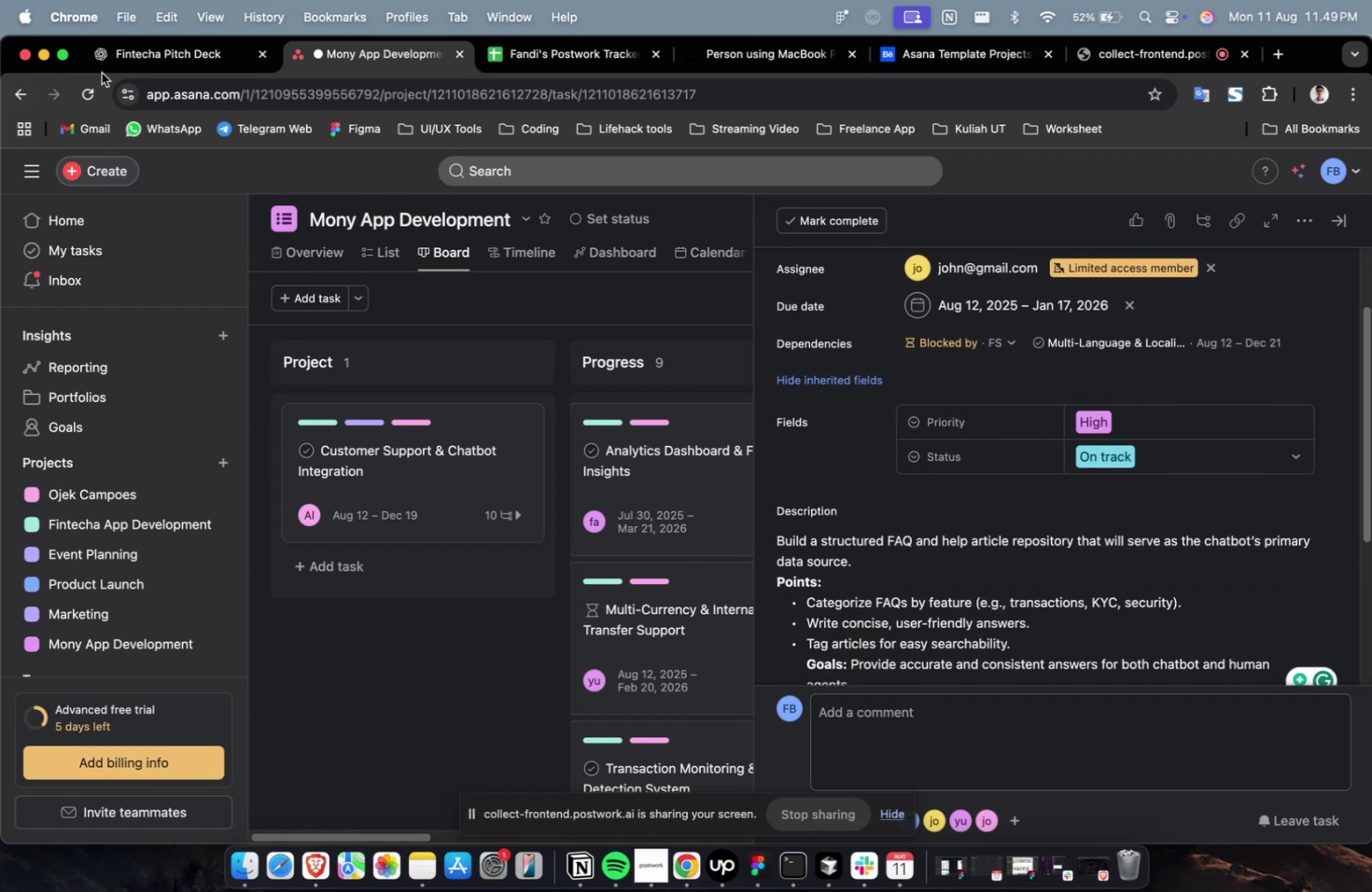 
left_click([139, 67])
 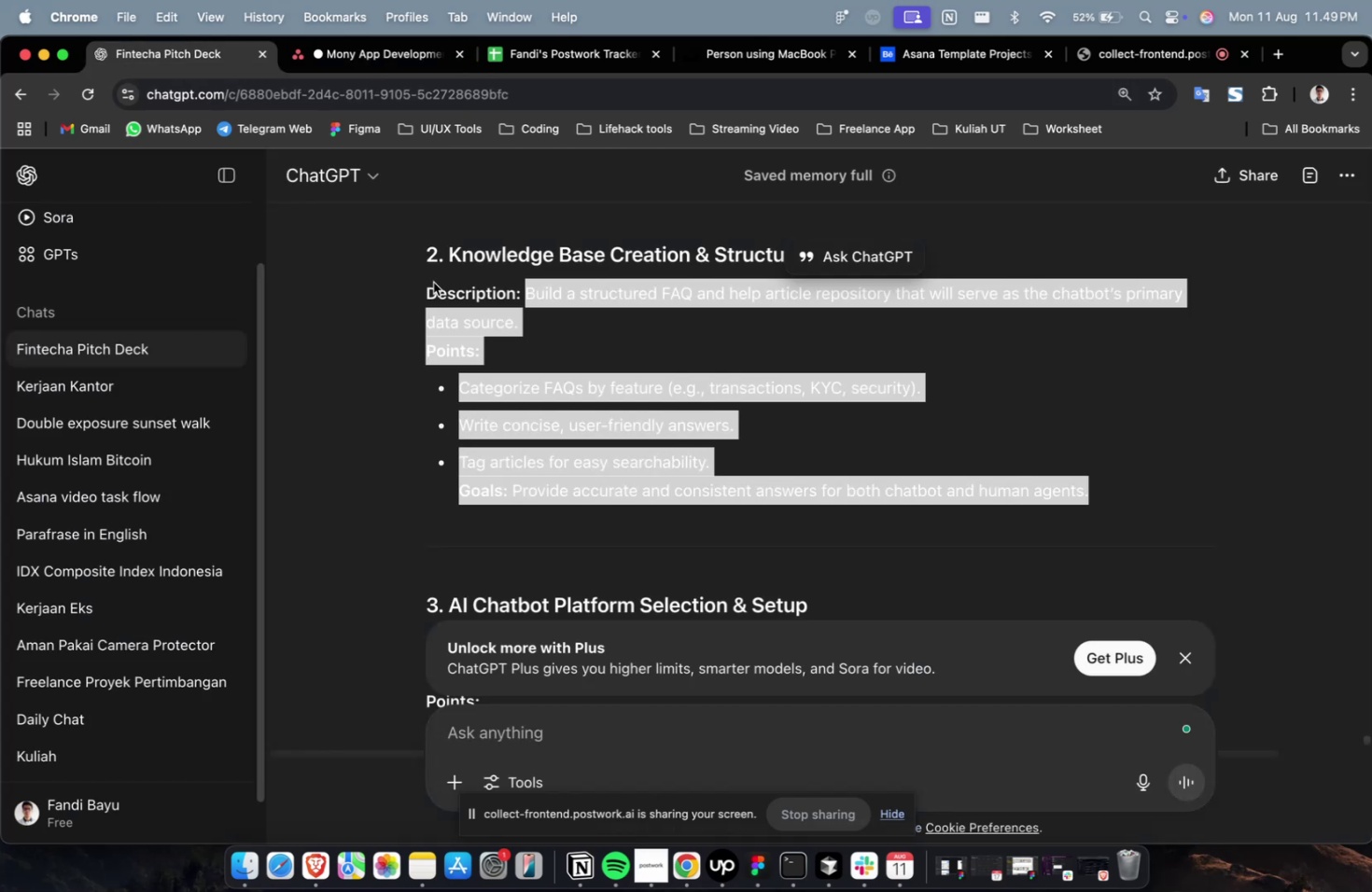 
scroll: coordinate [532, 329], scroll_direction: up, amount: 9.0
 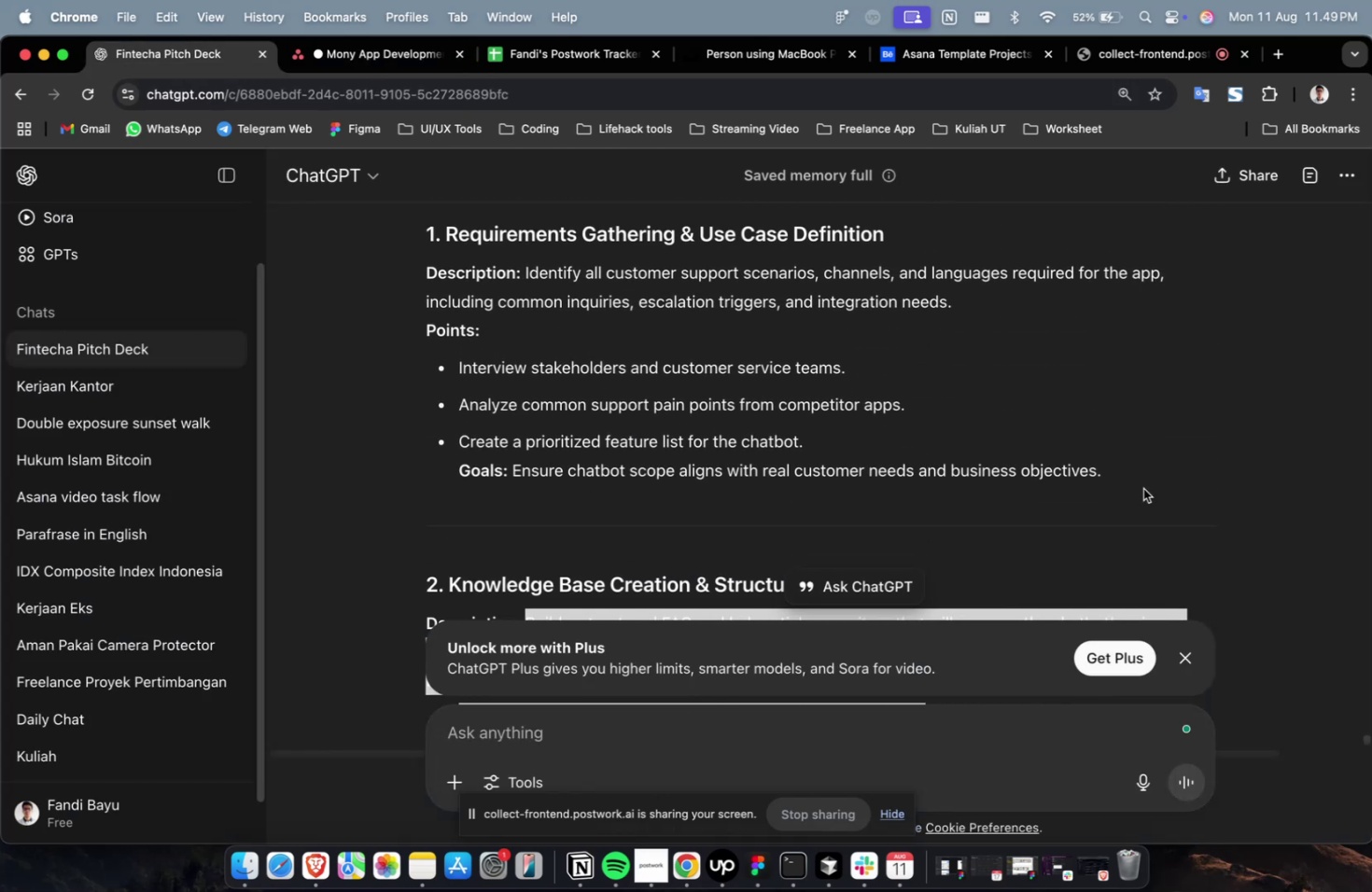 
left_click_drag(start_coordinate=[1141, 483], to_coordinate=[526, 272])
 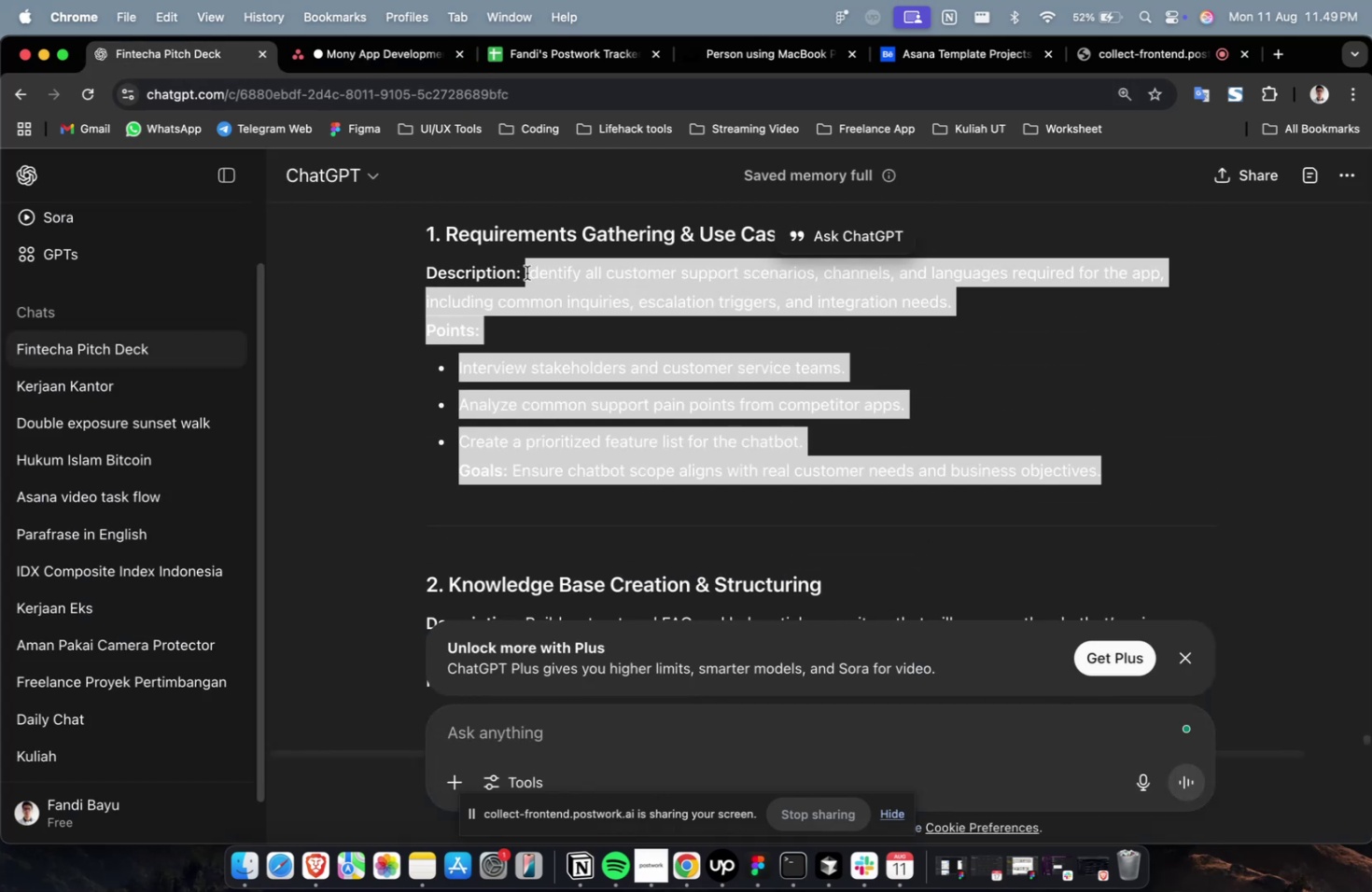 
key(Meta+C)
 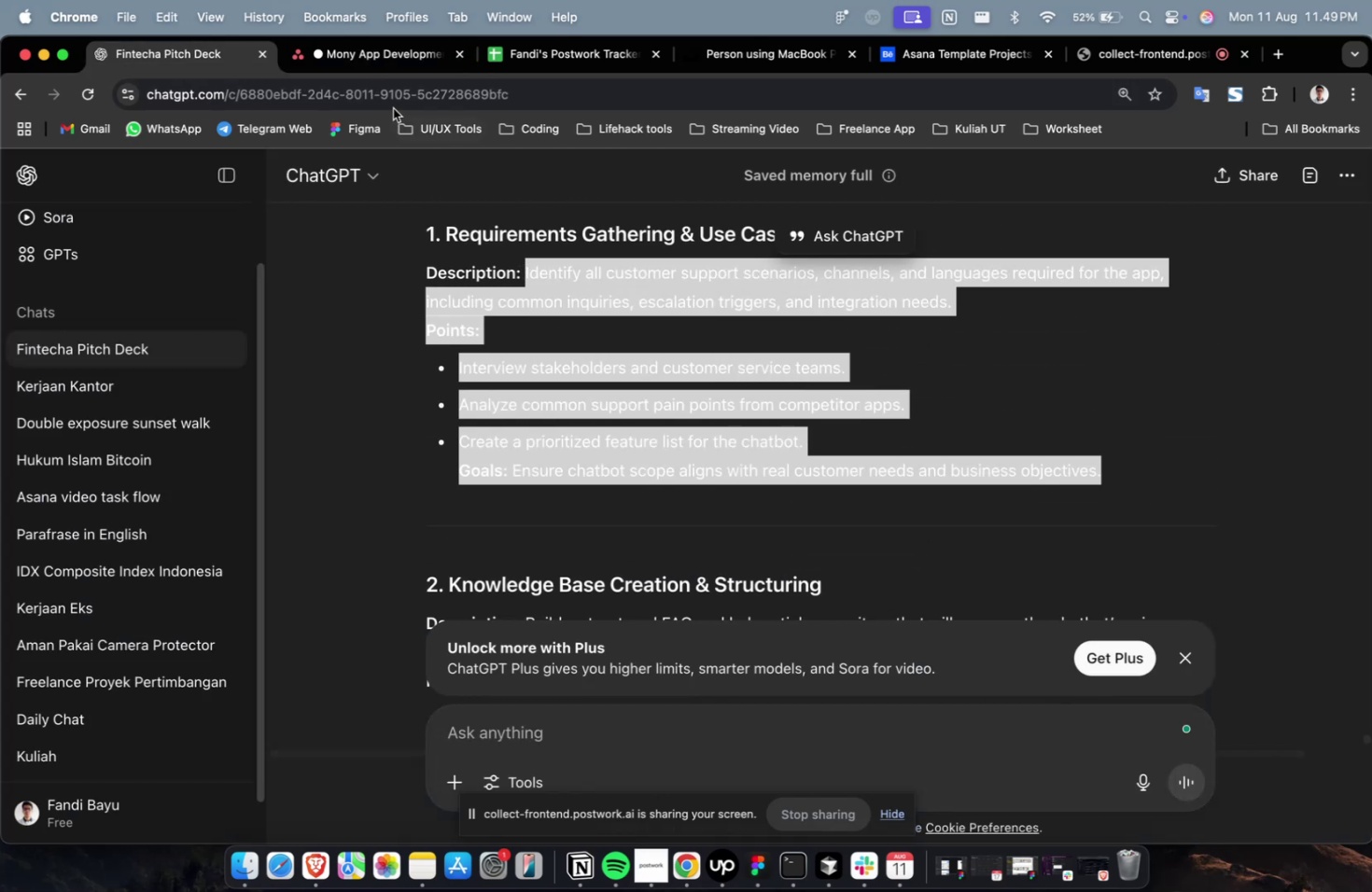 
key(Meta+C)
 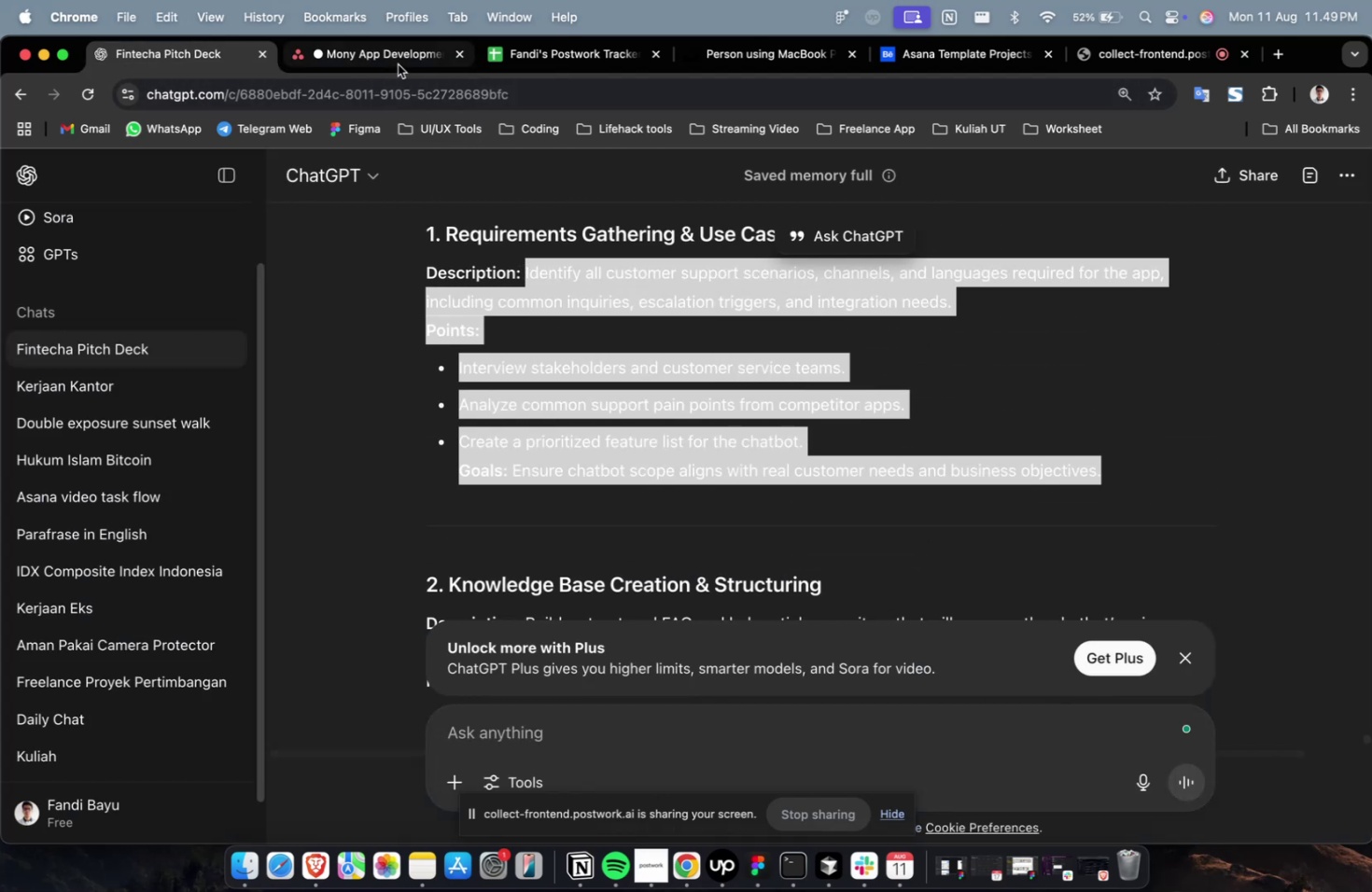 
left_click([398, 64])
 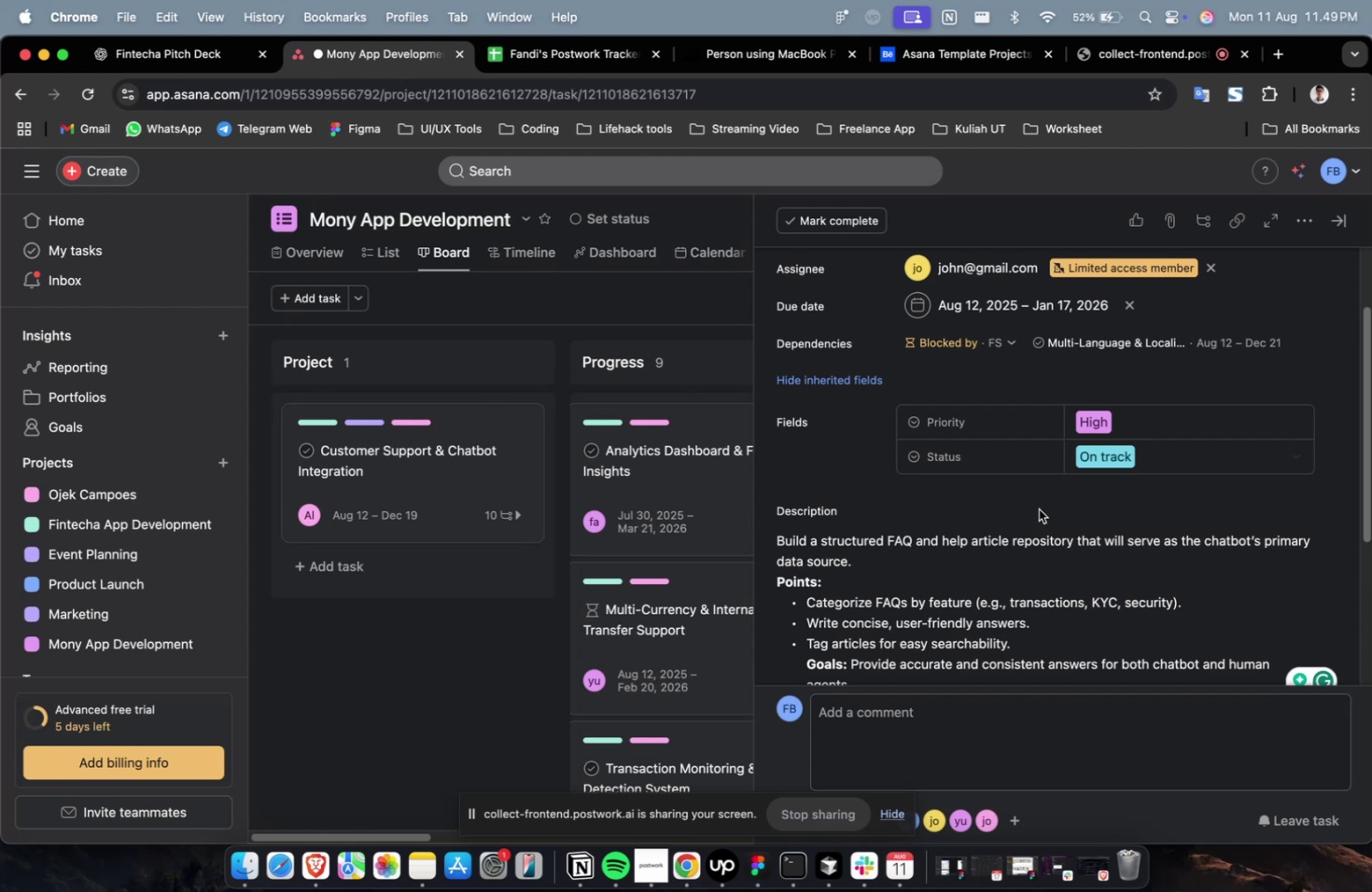 
scroll: coordinate [1038, 509], scroll_direction: down, amount: 30.0
 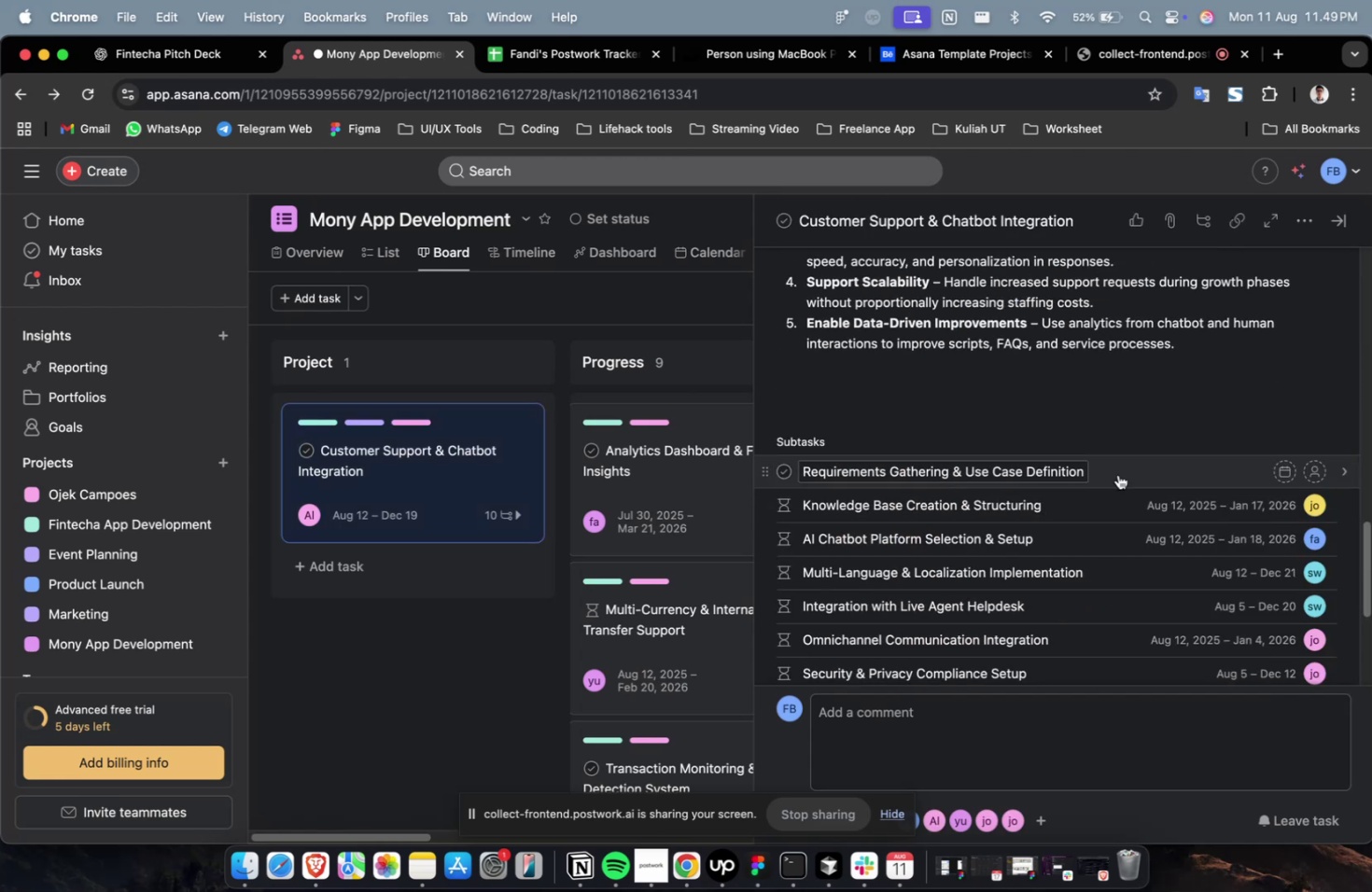 
left_click([1120, 468])
 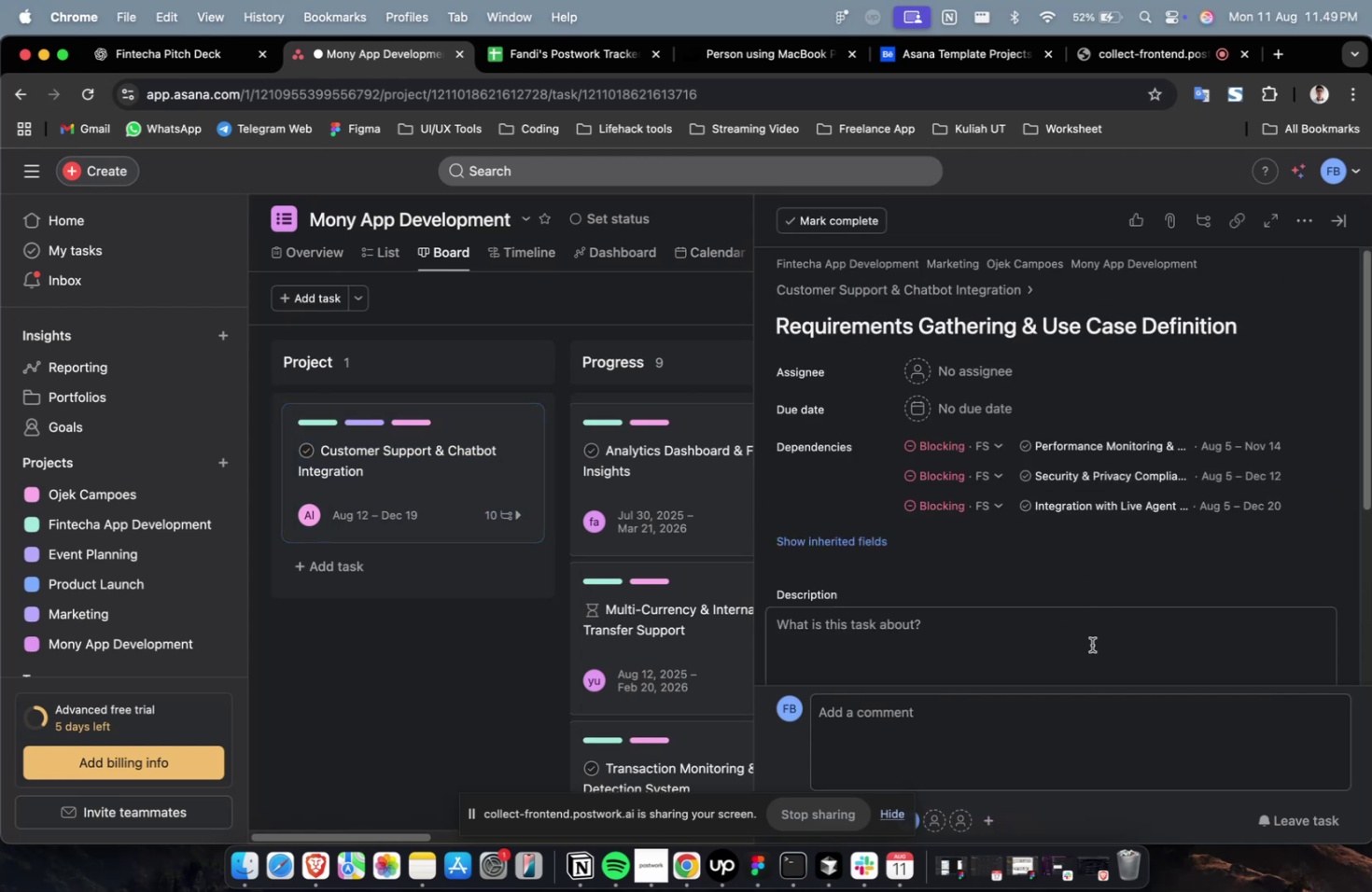 
double_click([1082, 659])
 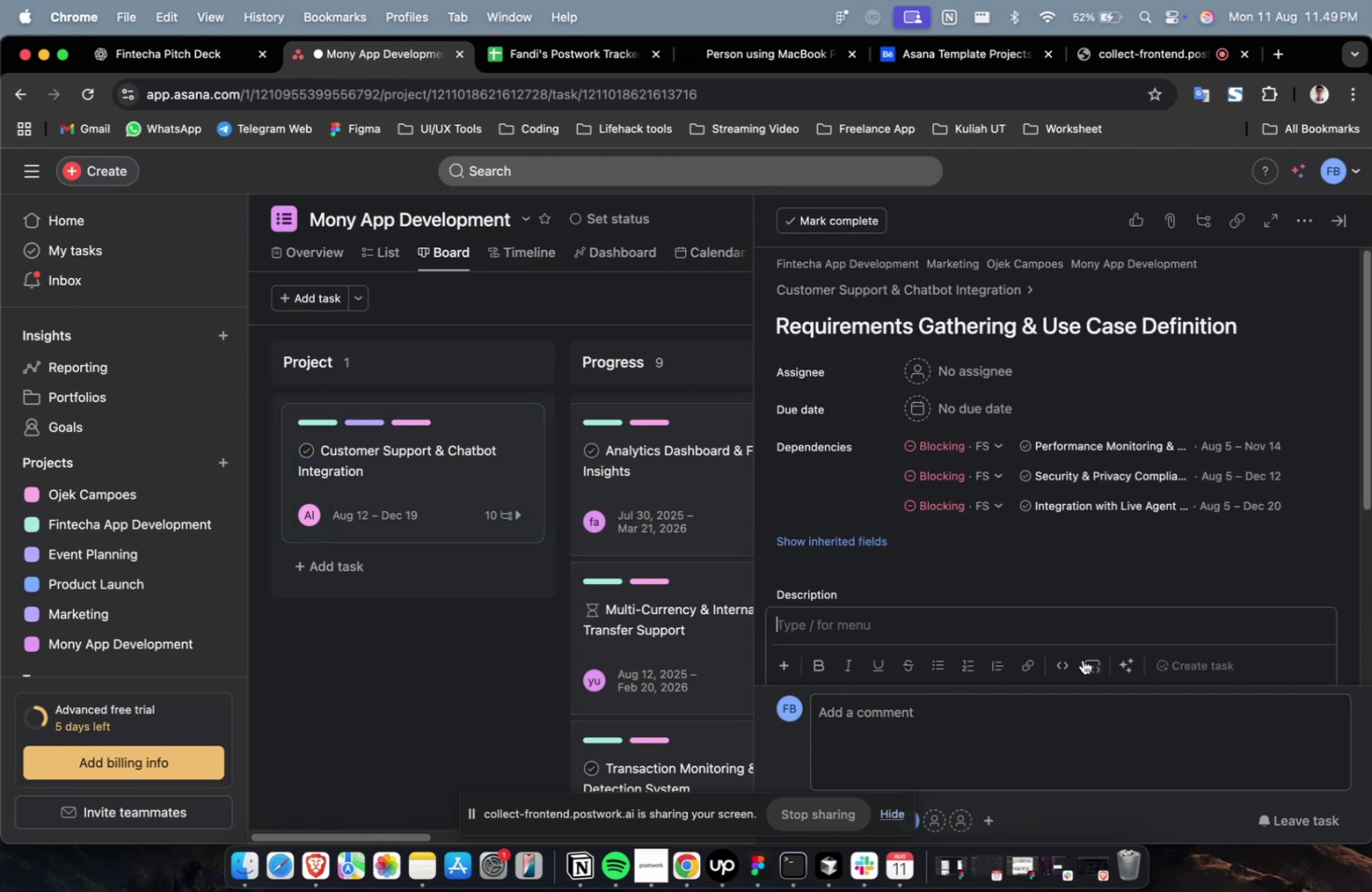 
key(Meta+V)
 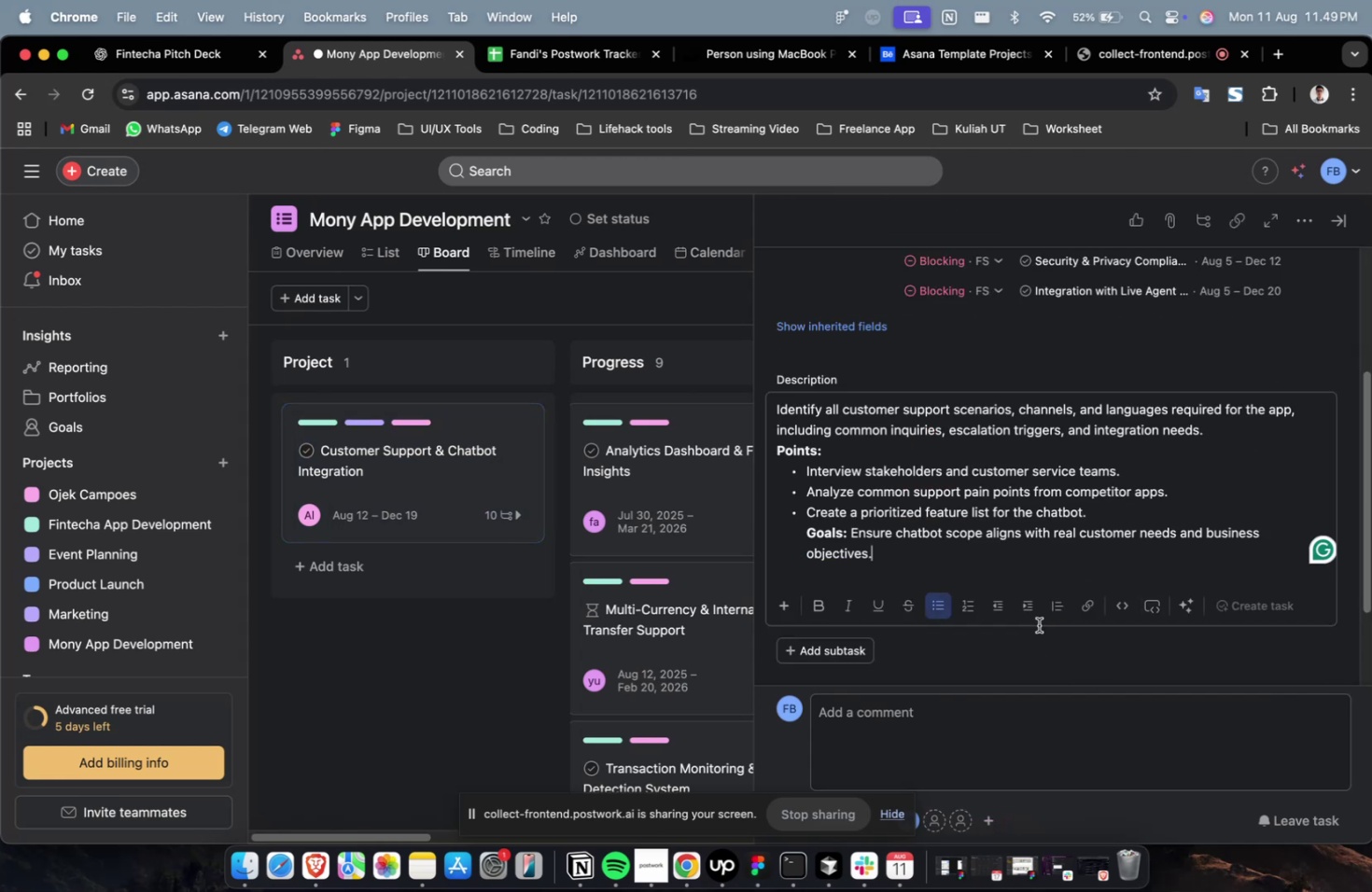 
scroll: coordinate [1038, 624], scroll_direction: up, amount: 8.0
 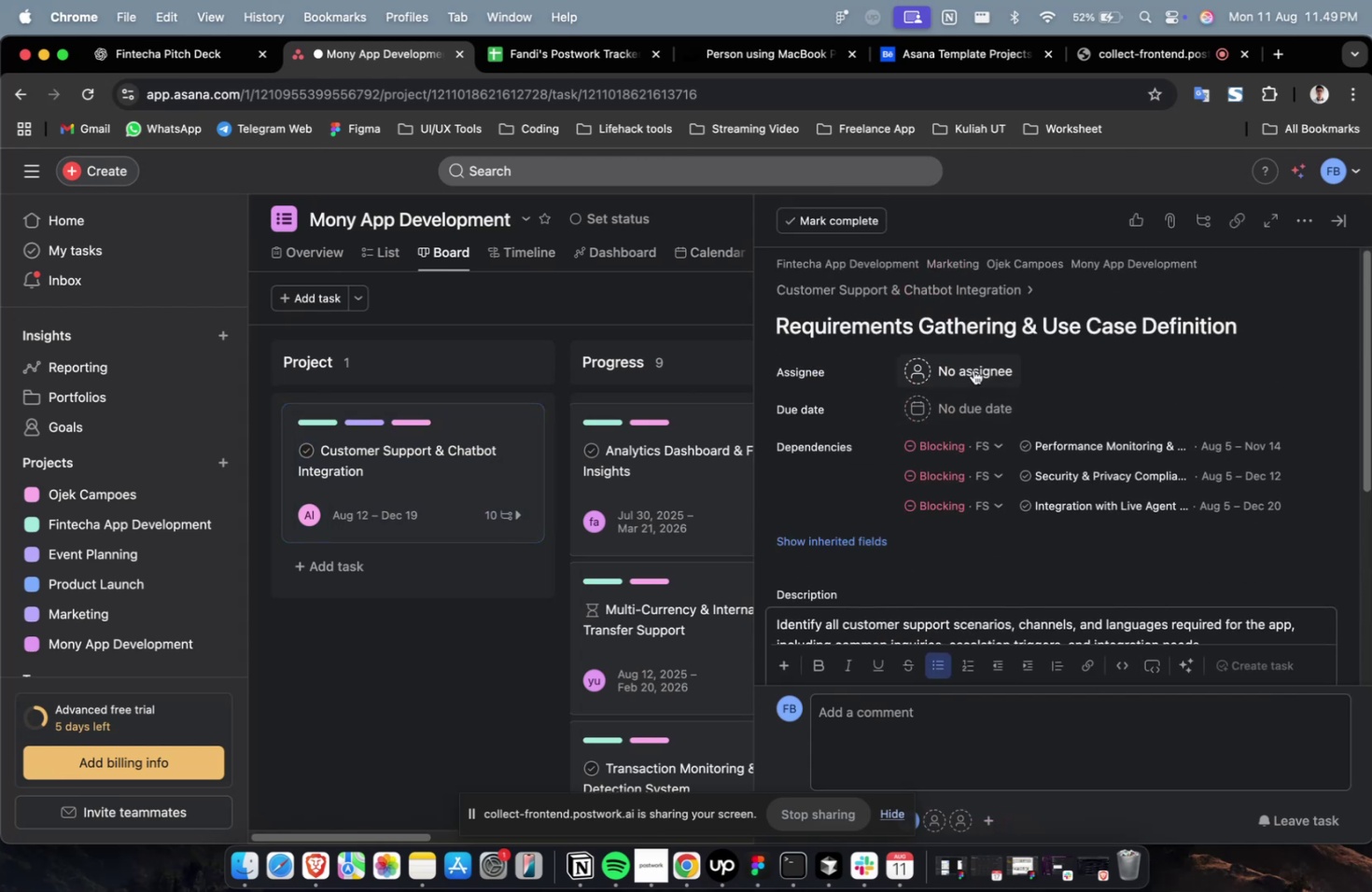 
left_click([975, 357])
 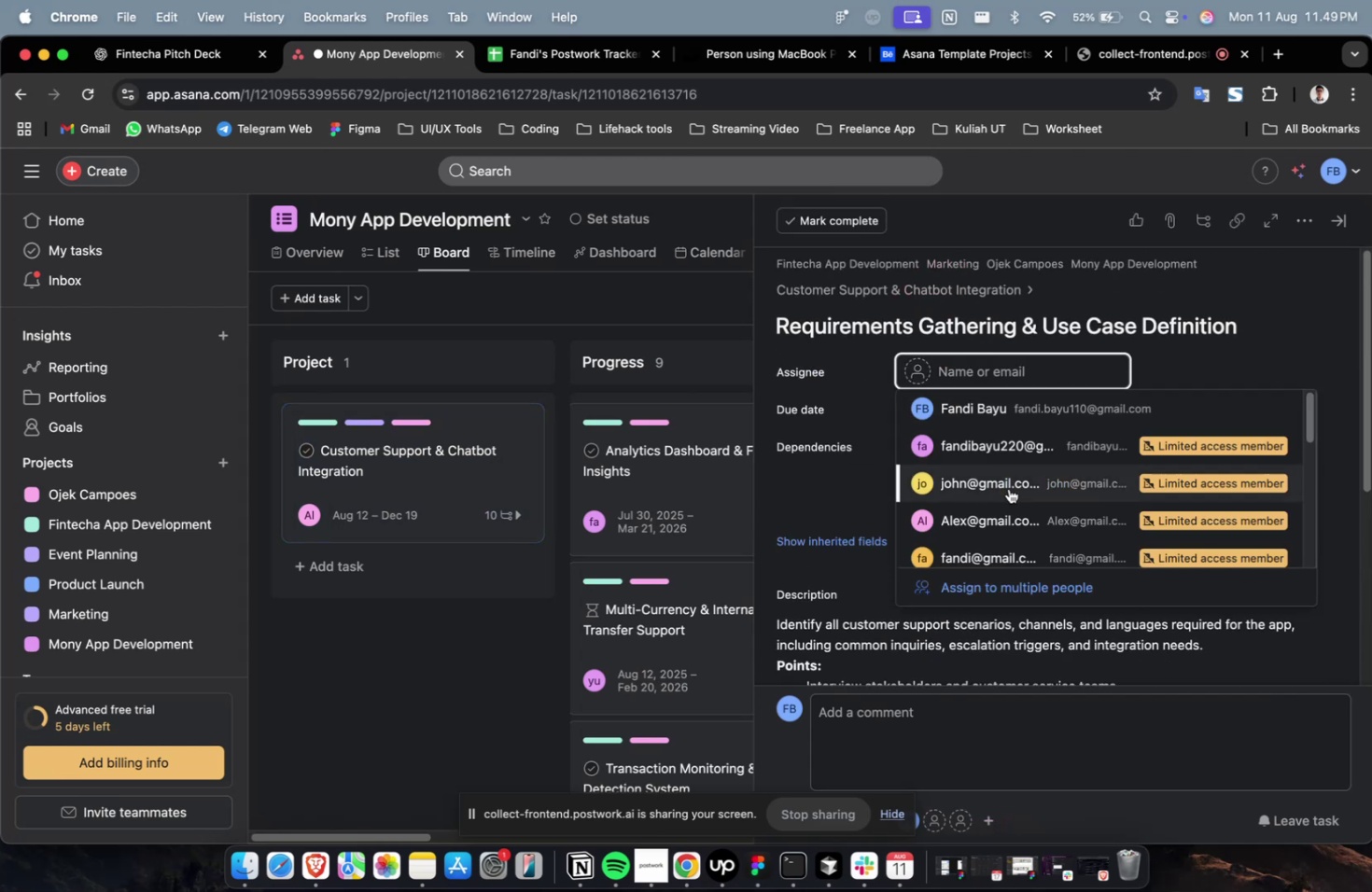 
left_click([1006, 483])
 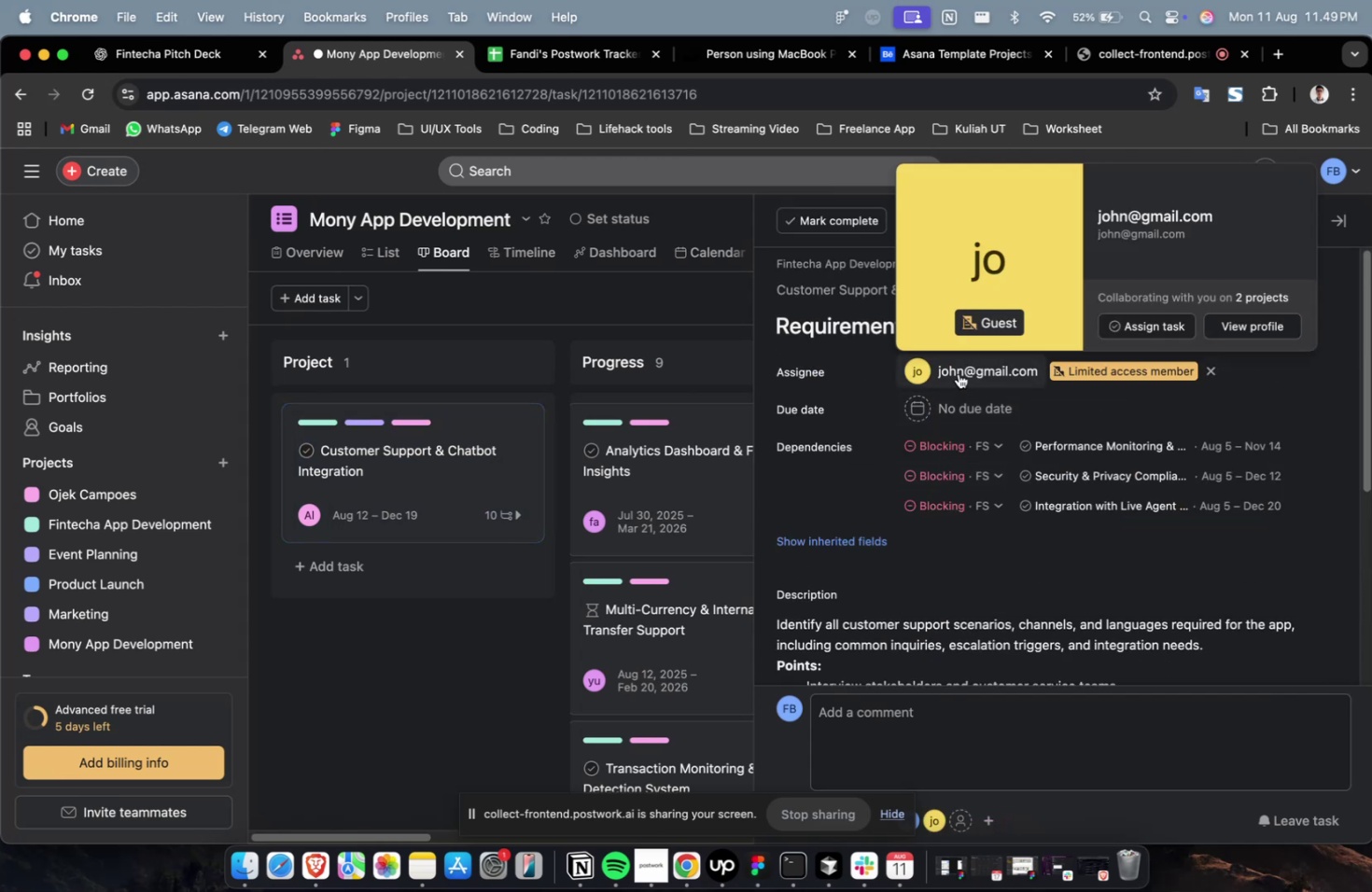 
left_click([958, 373])
 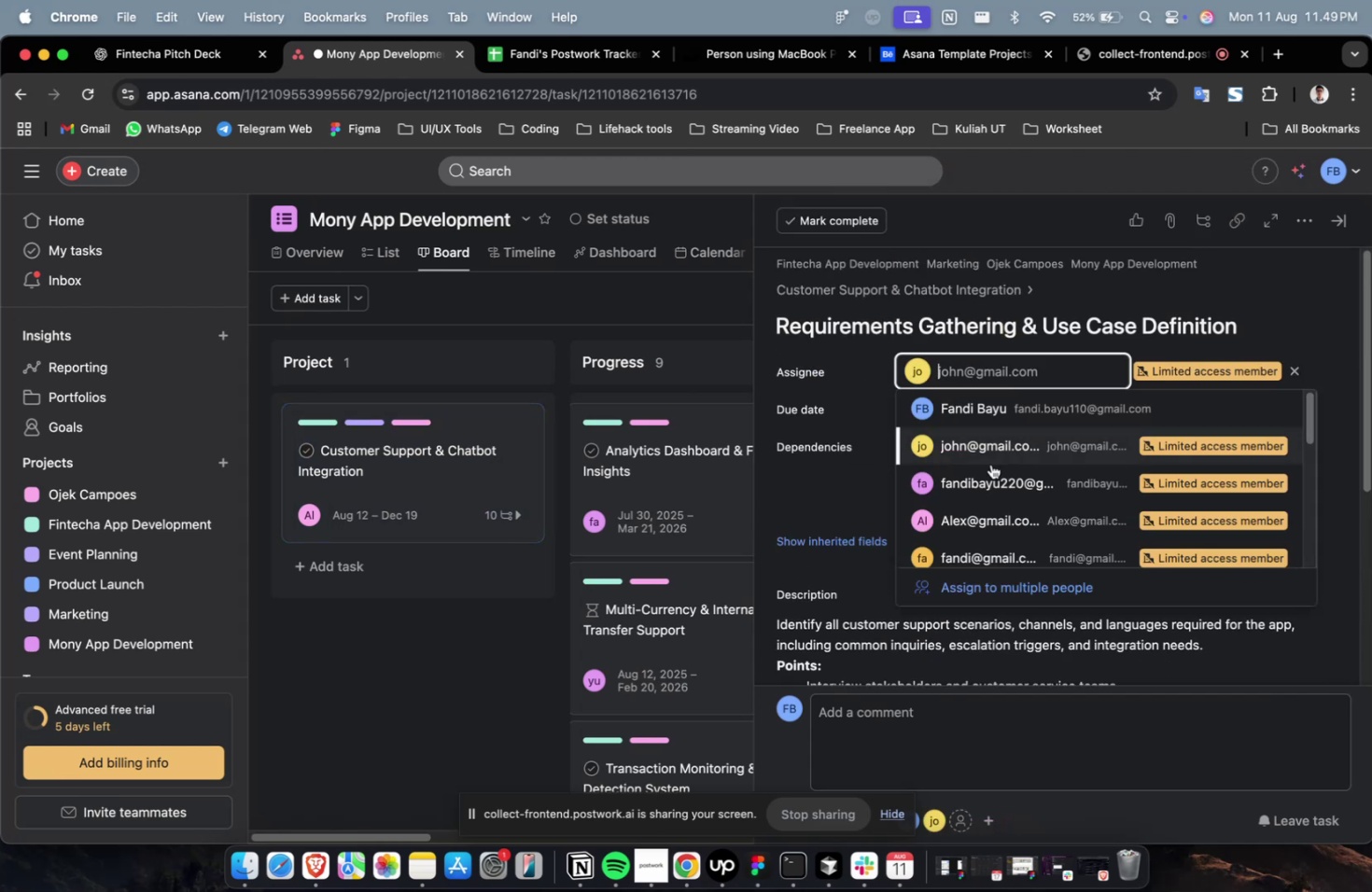 
scroll: coordinate [992, 467], scroll_direction: down, amount: 8.0
 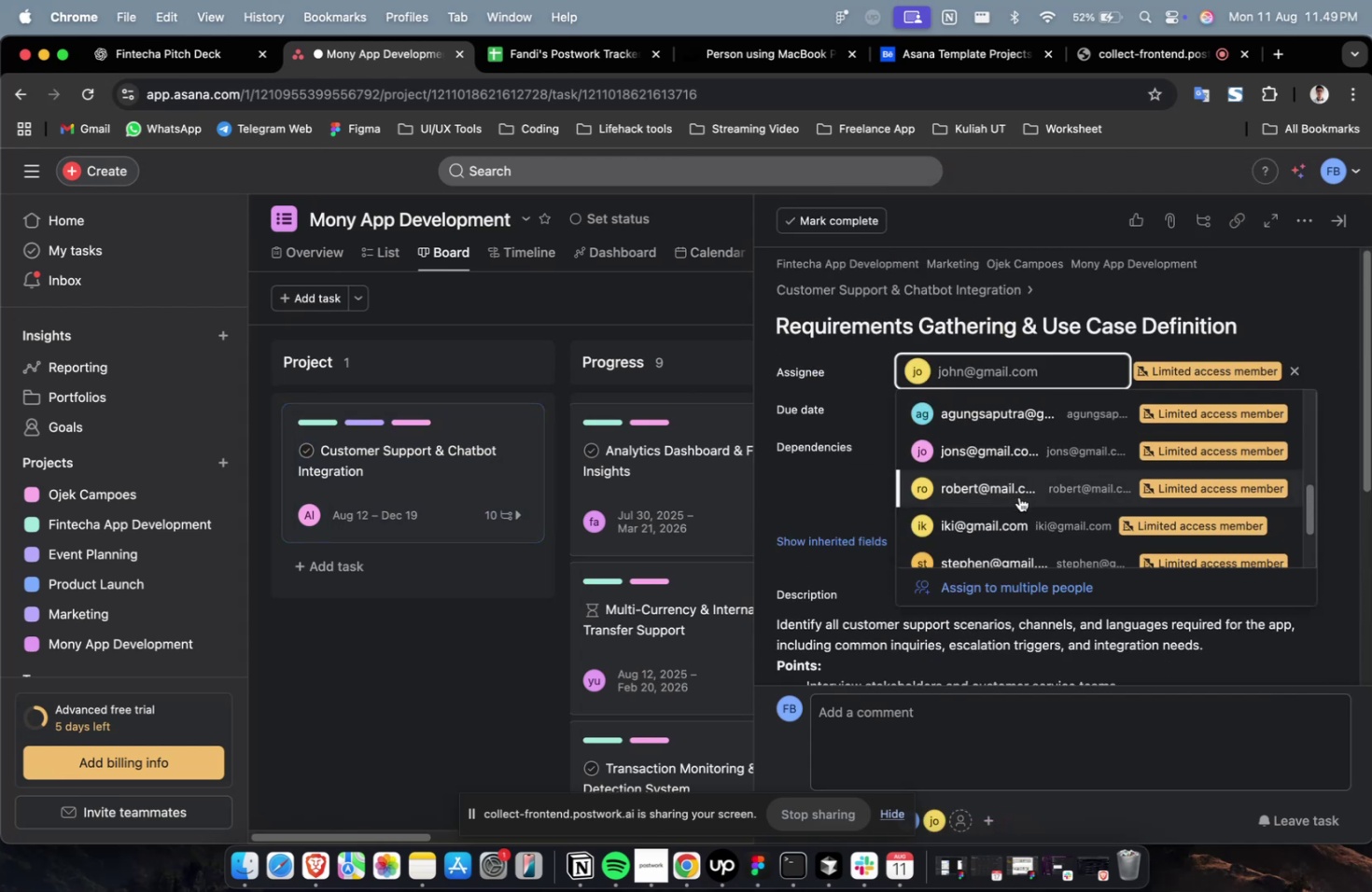 
left_click([1018, 496])
 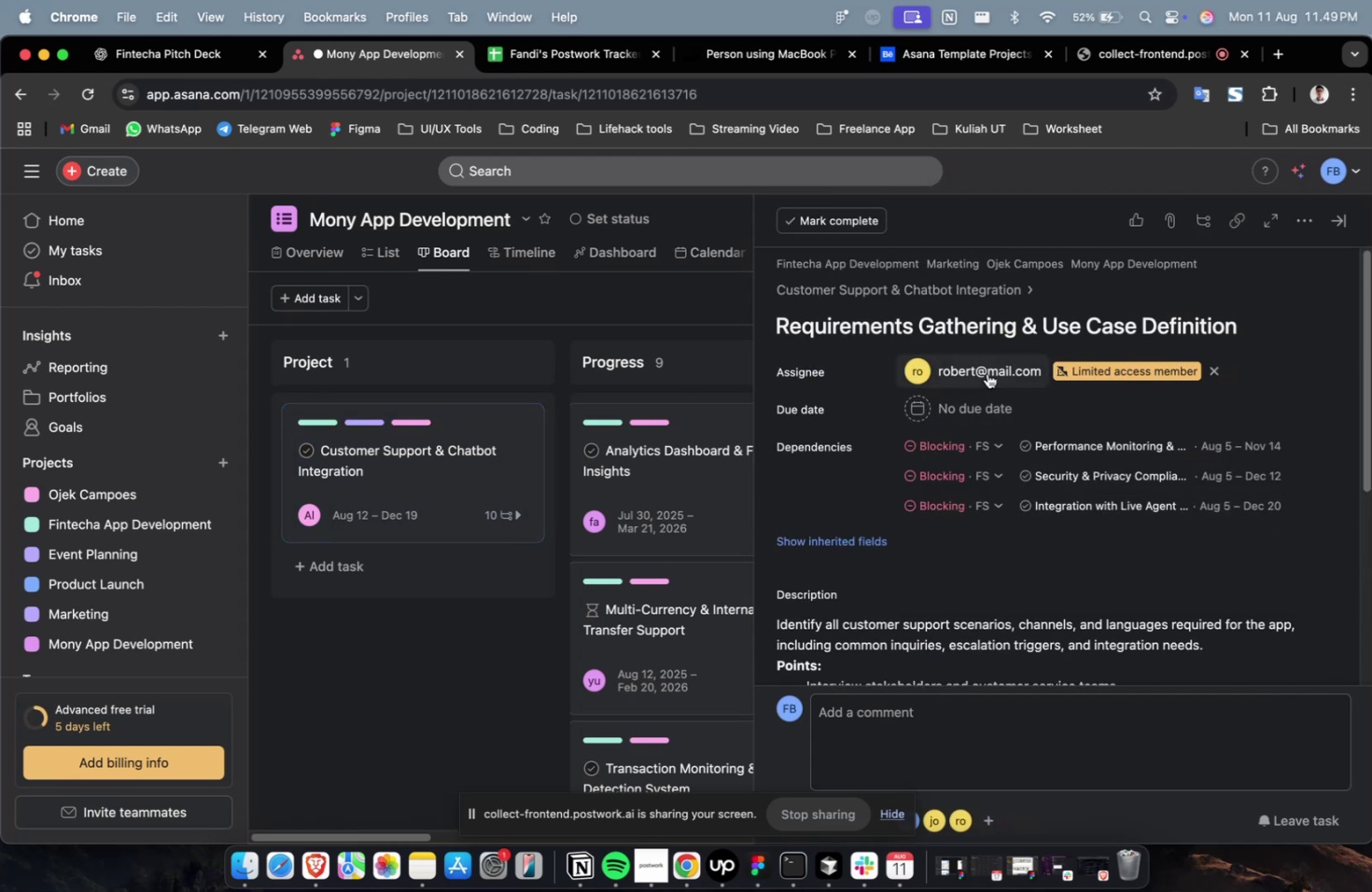 
double_click([987, 373])
 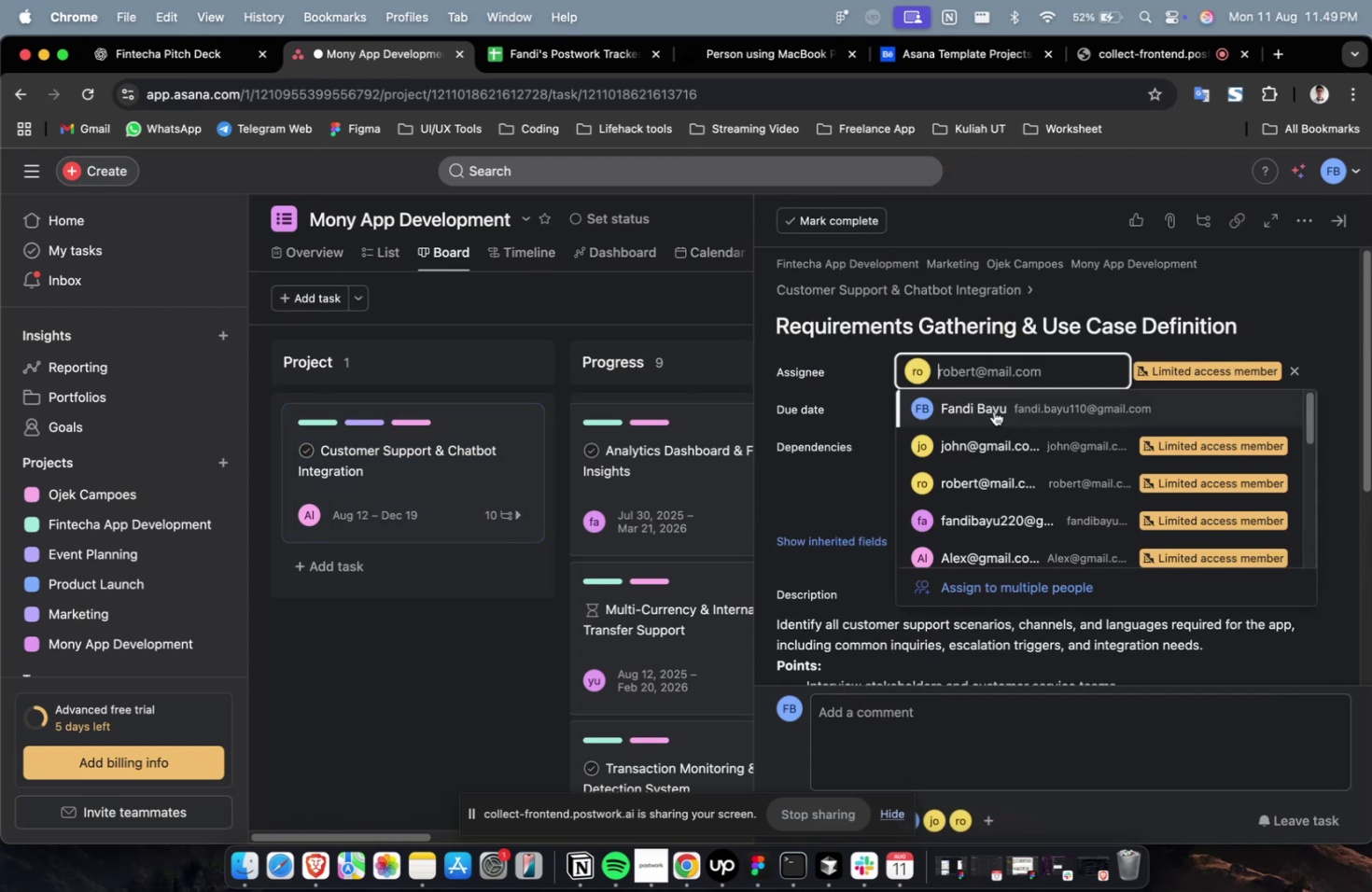 
scroll: coordinate [996, 425], scroll_direction: down, amount: 19.0
 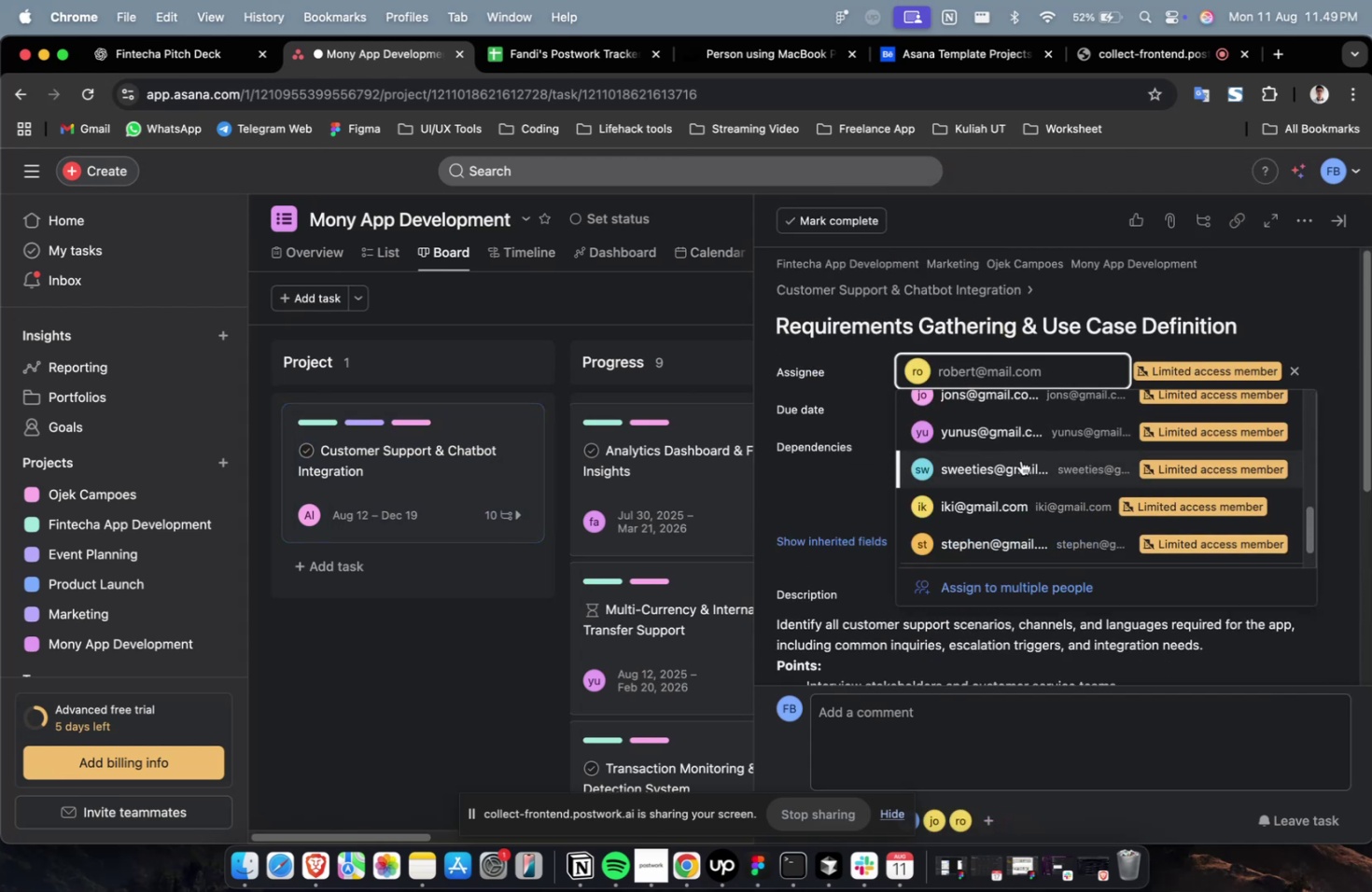 
left_click([1020, 460])
 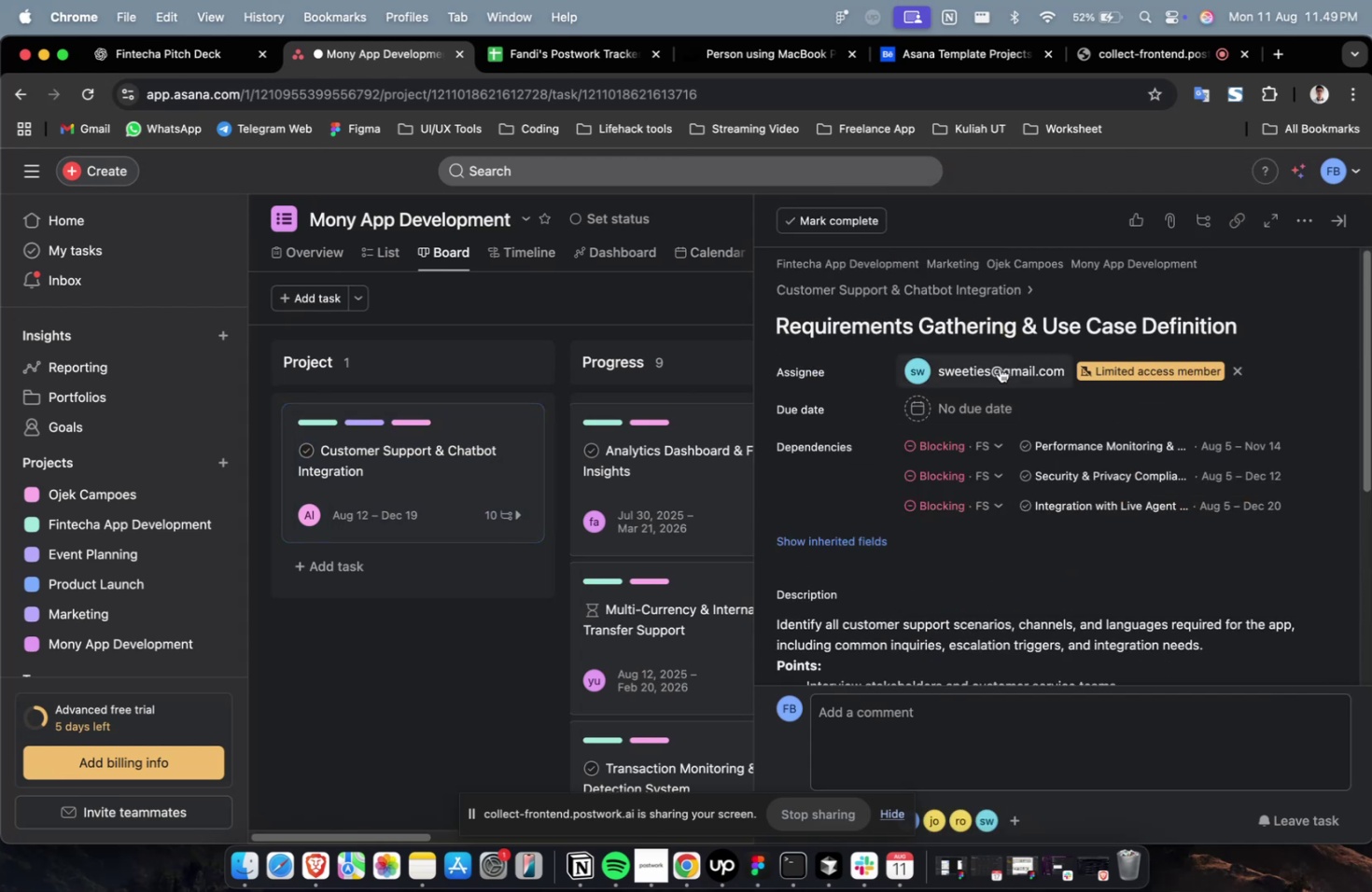 
double_click([999, 368])
 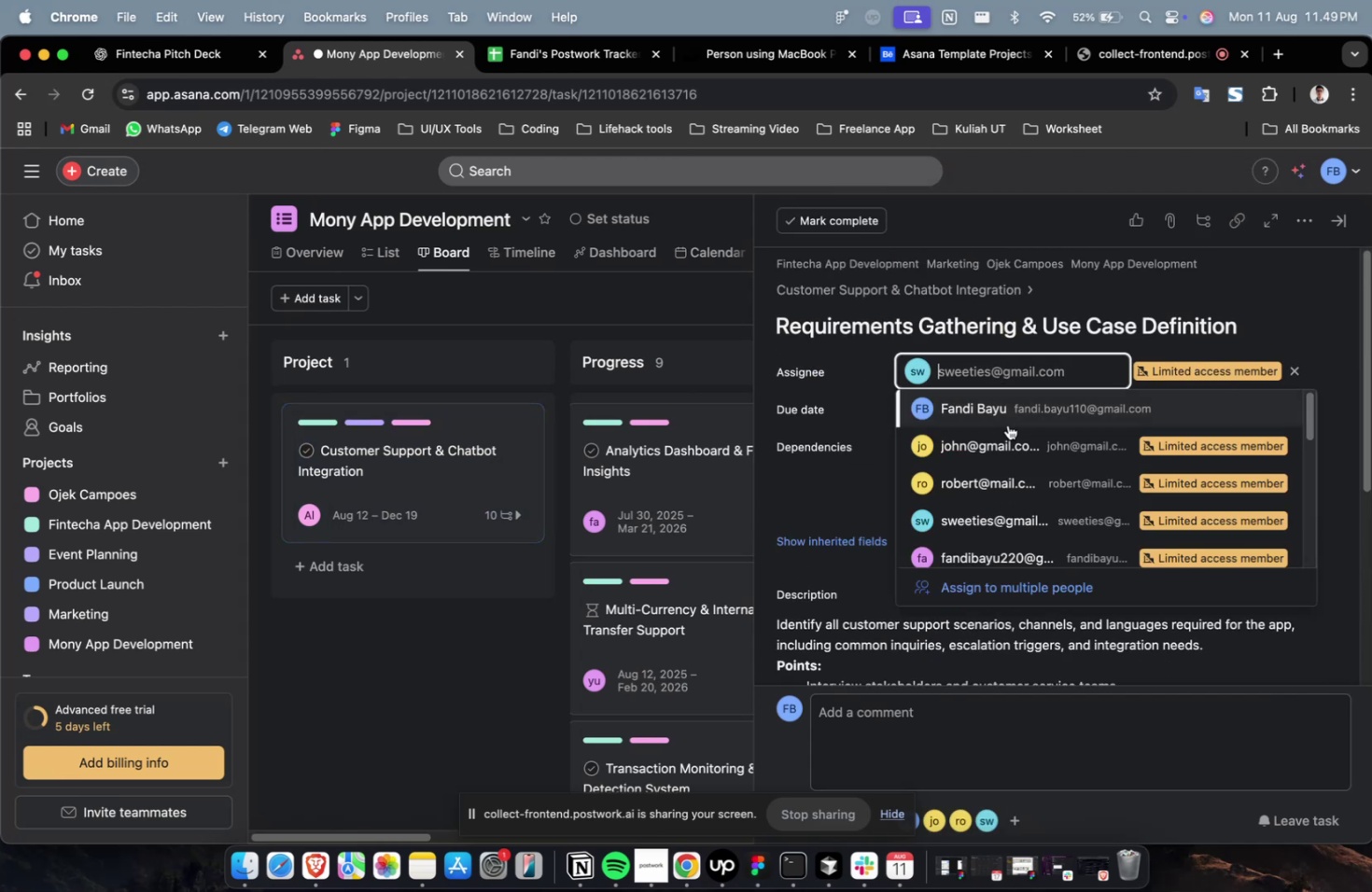 
scroll: coordinate [1007, 433], scroll_direction: down, amount: 9.0
 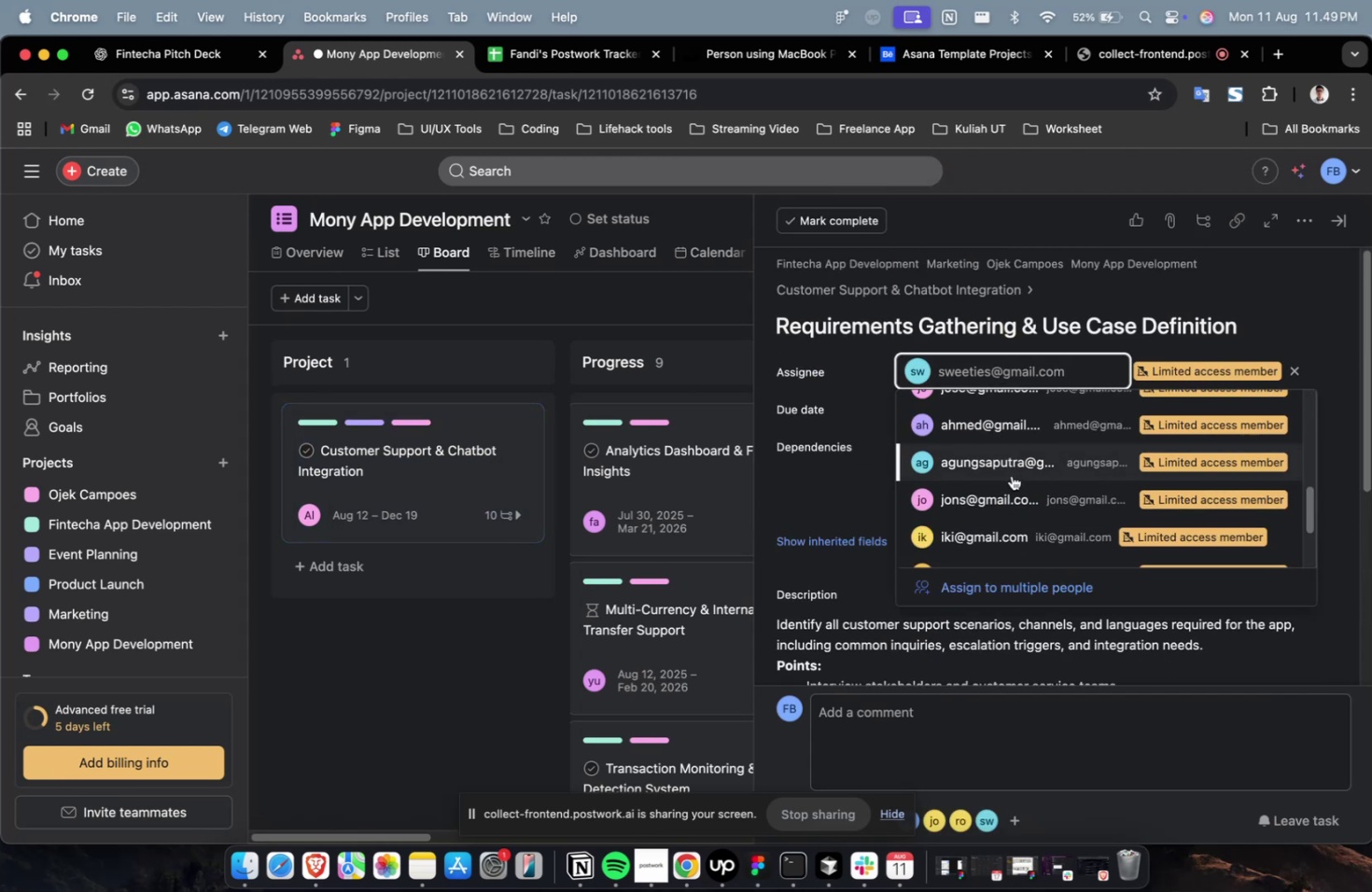 
left_click([1011, 475])
 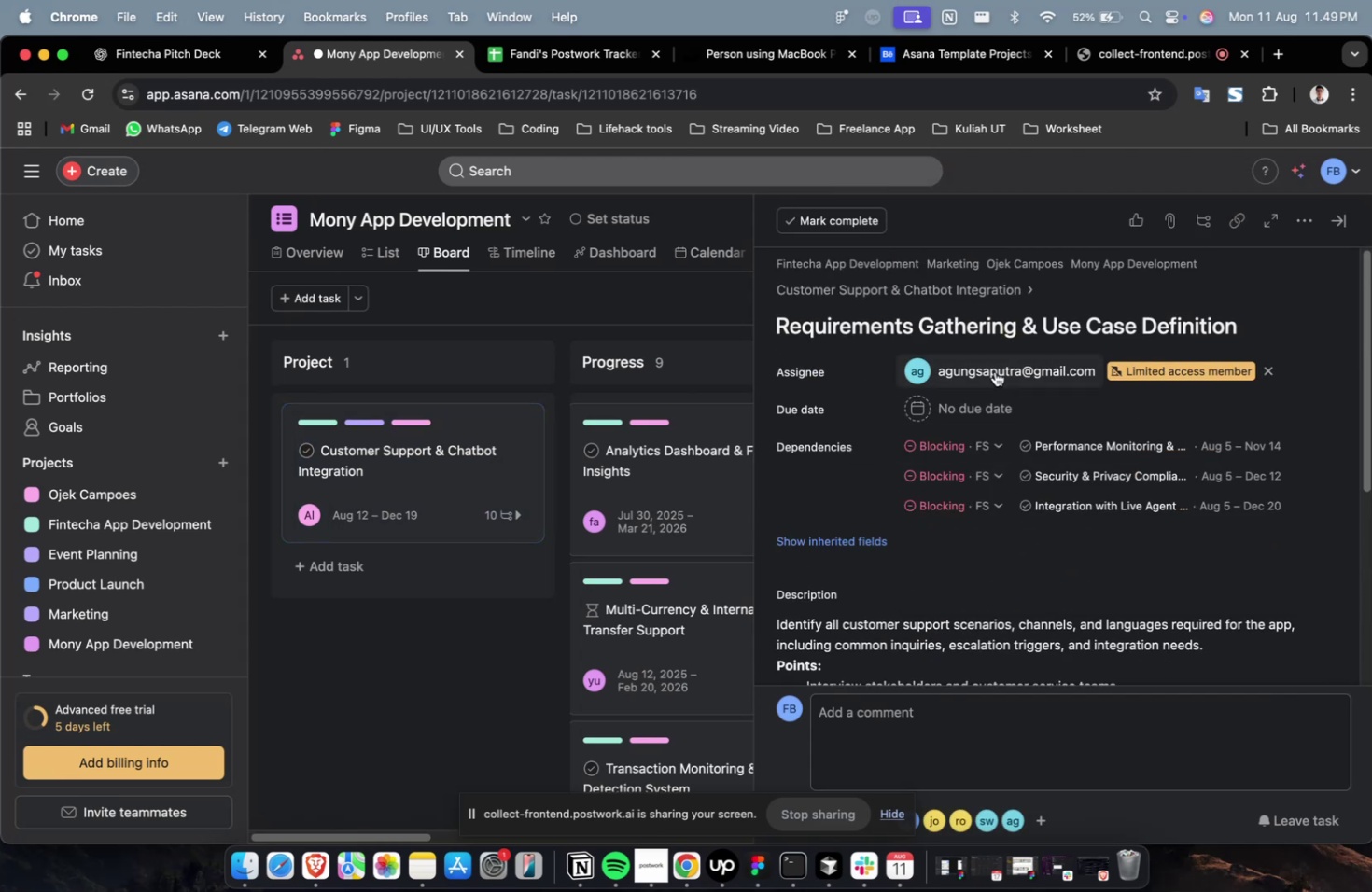 
double_click([994, 371])
 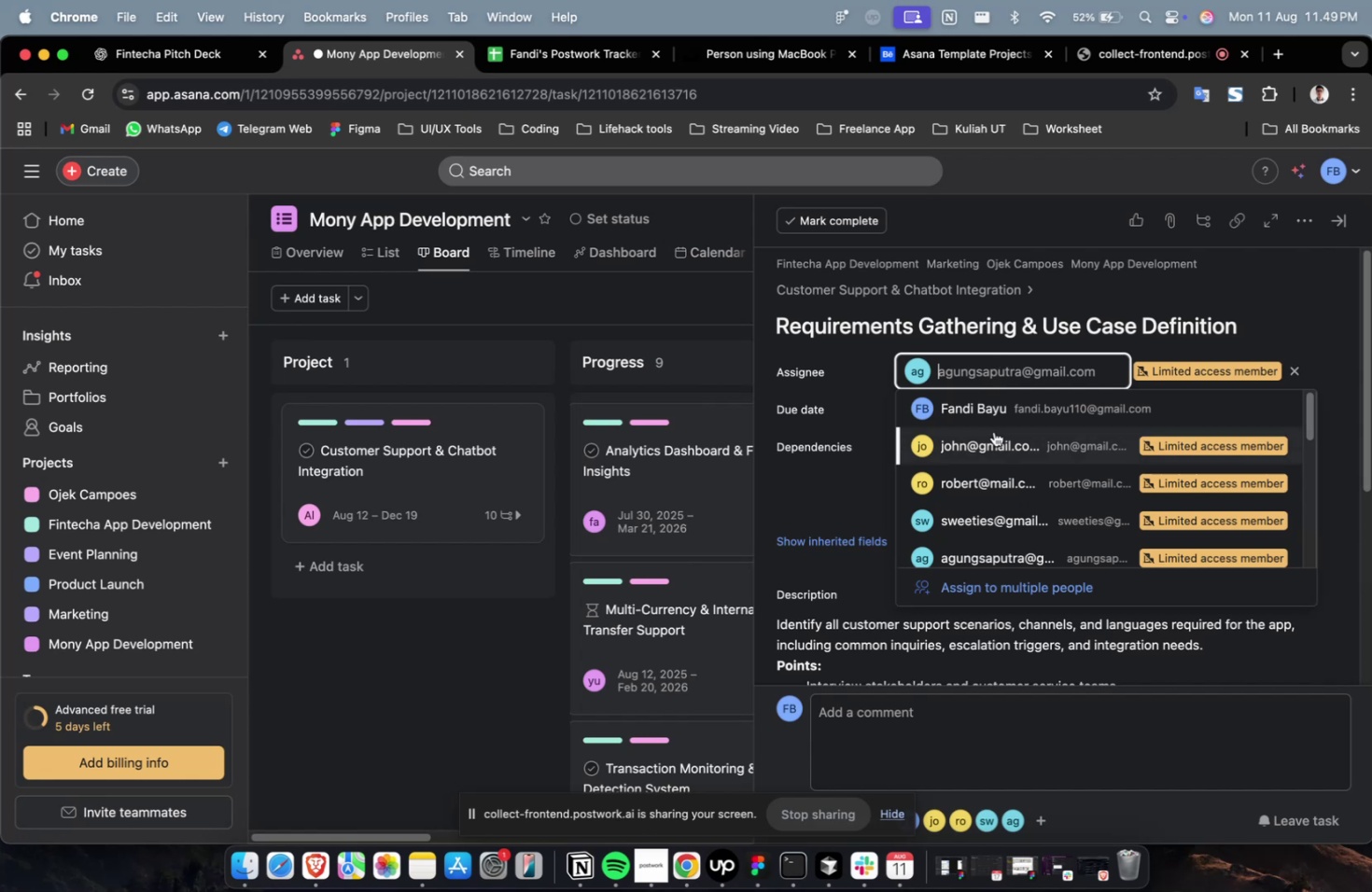 
scroll: coordinate [993, 435], scroll_direction: down, amount: 5.0
 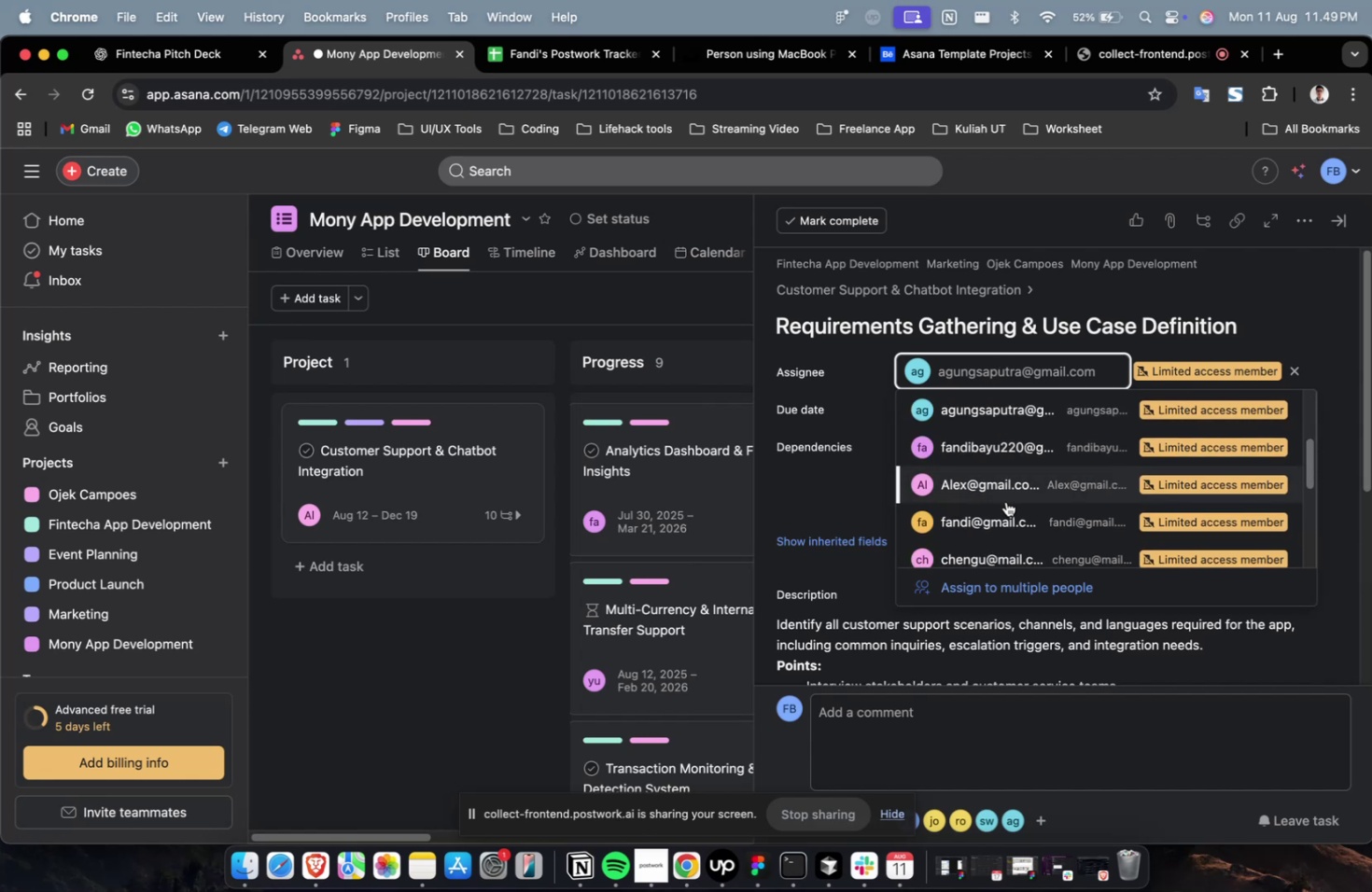 
left_click([1005, 501])
 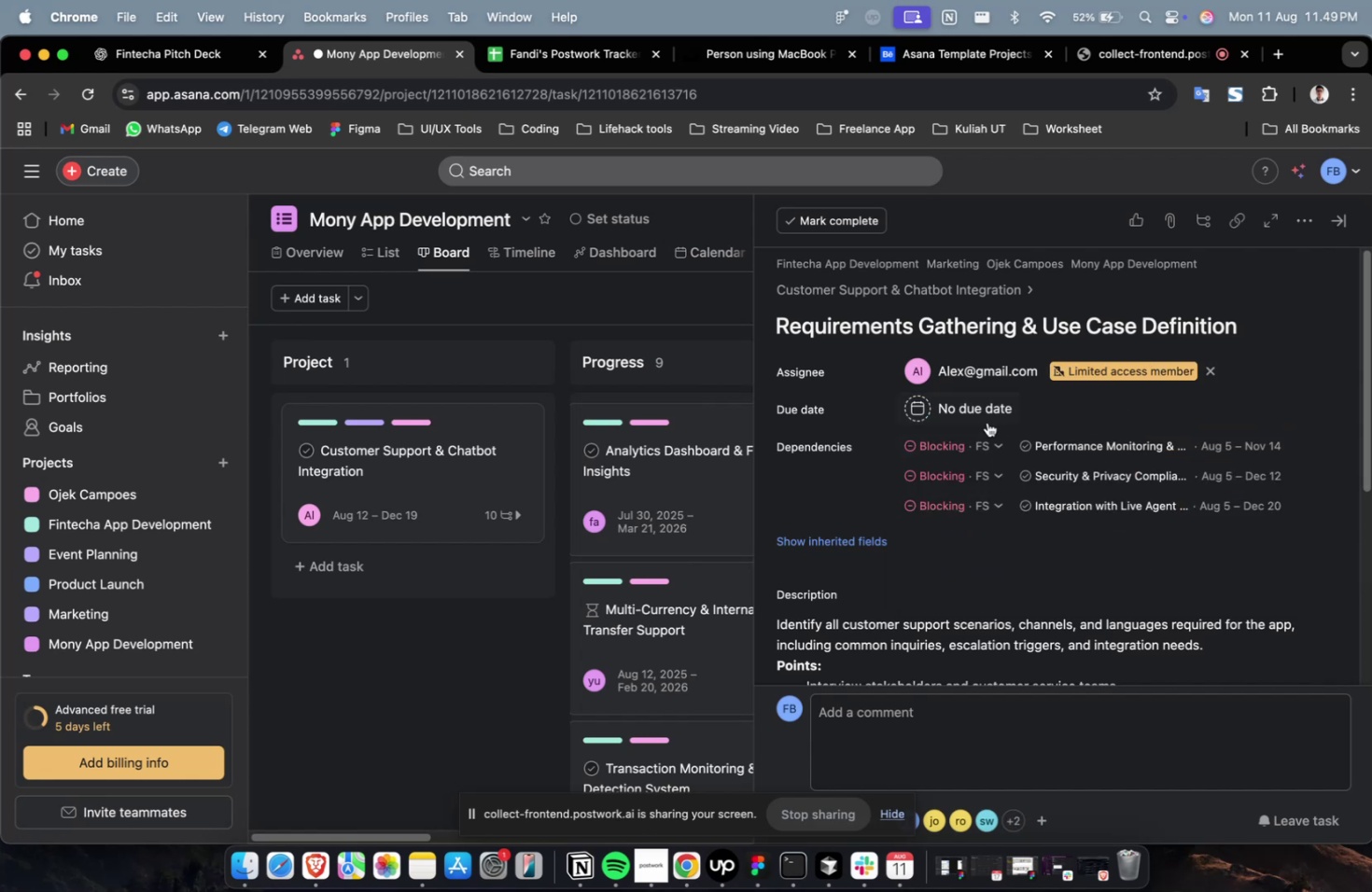 
double_click([987, 422])
 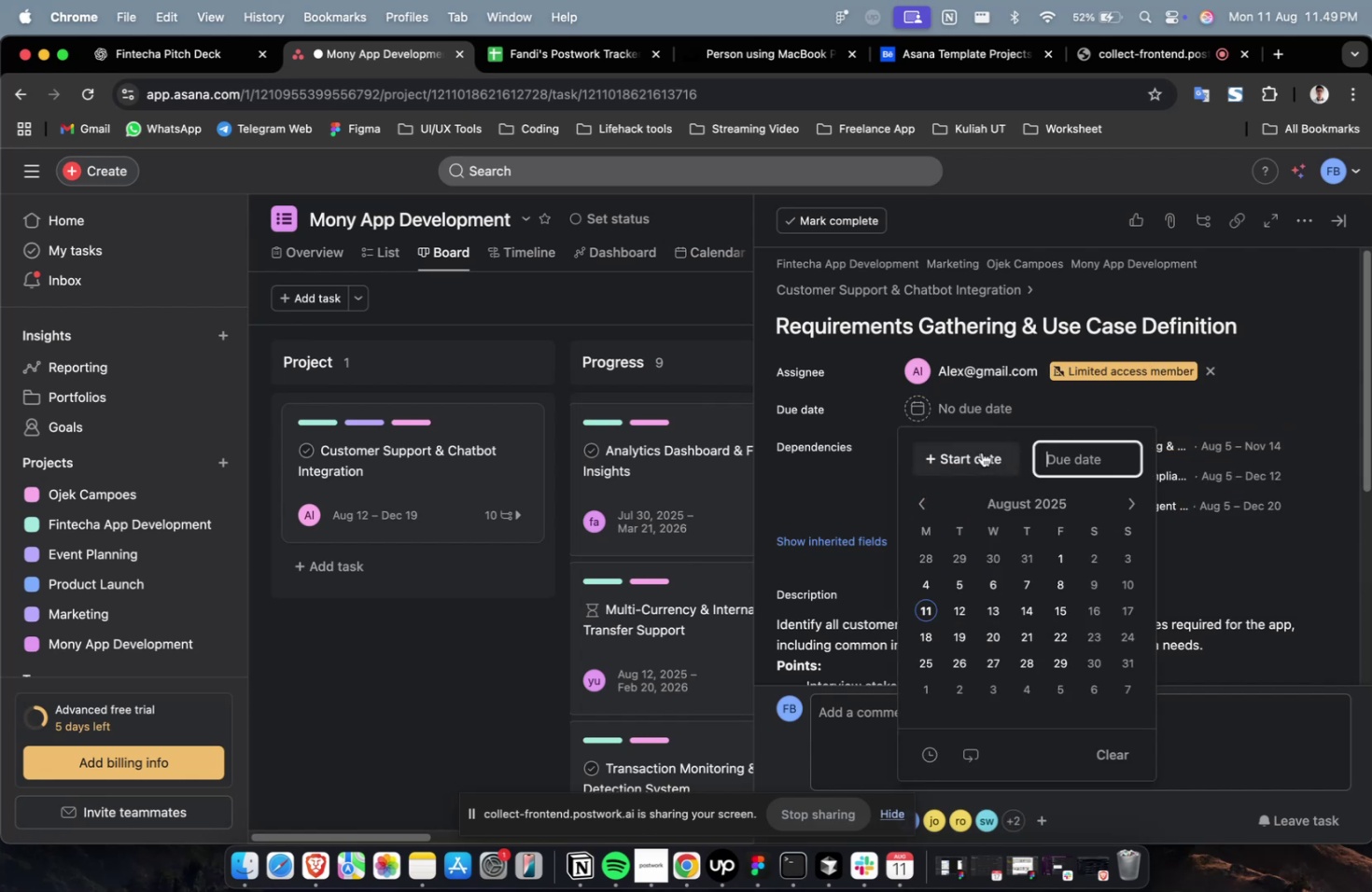 
triple_click([981, 452])
 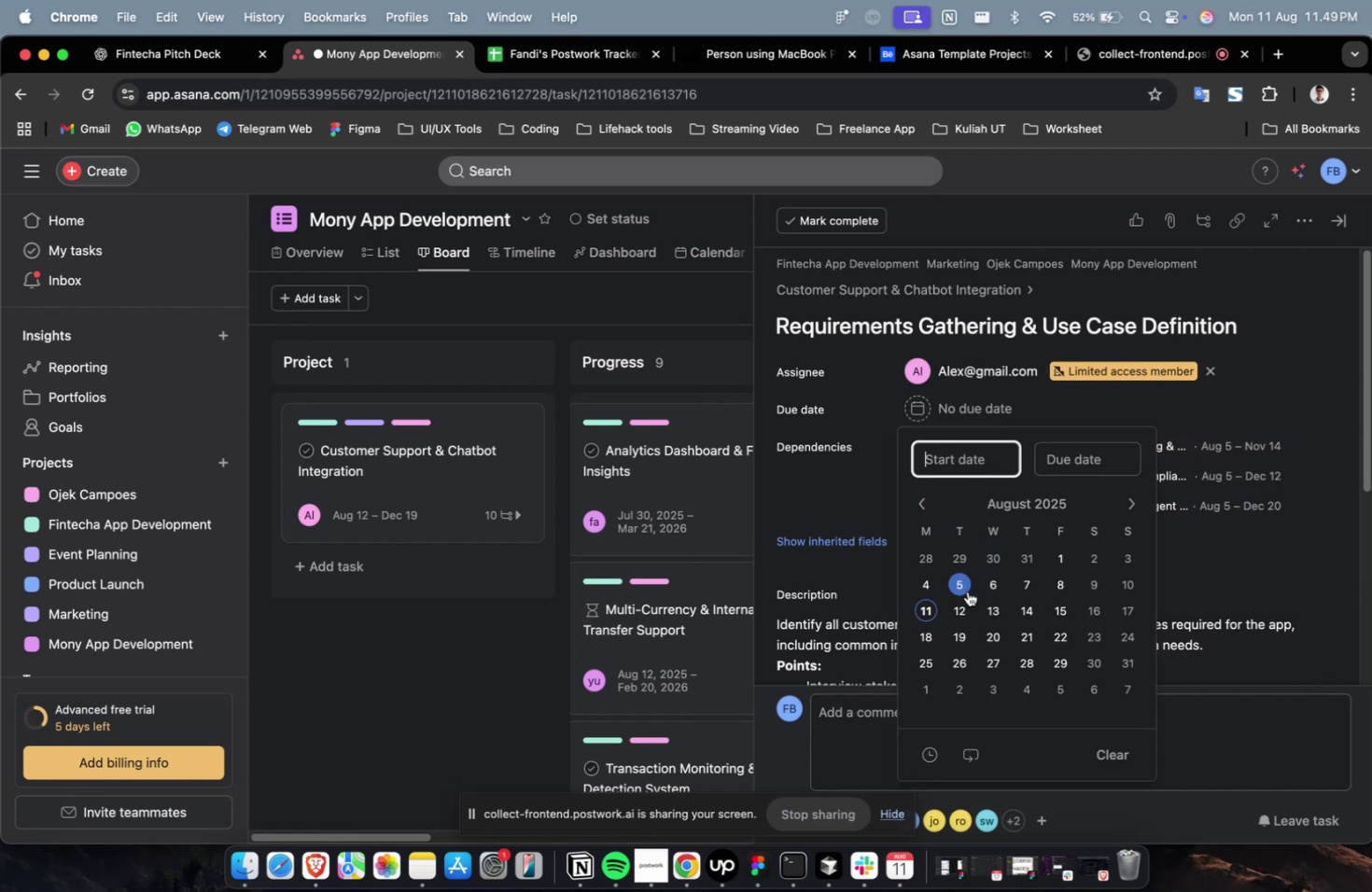 
triple_click([967, 591])
 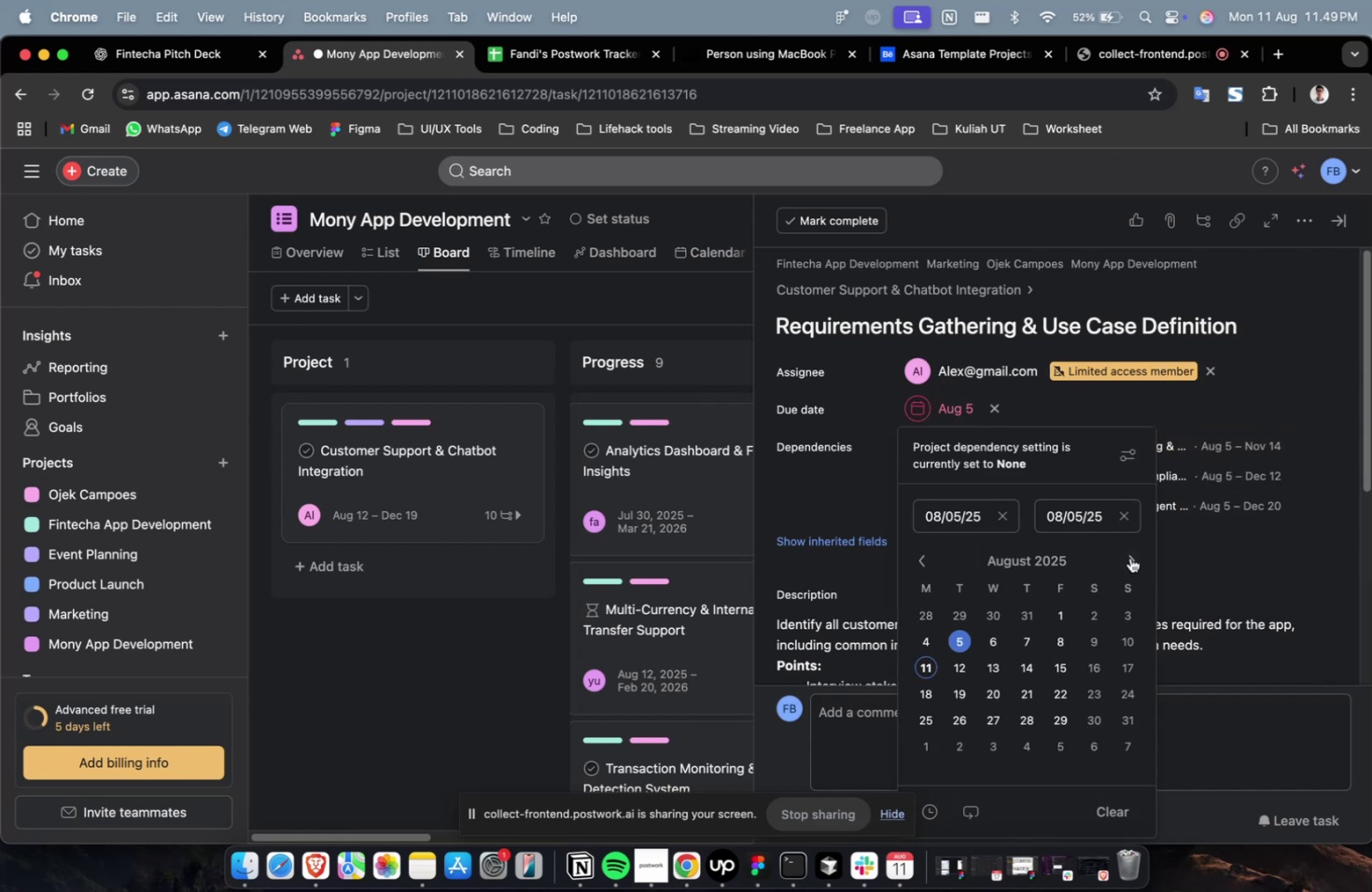 
triple_click([1128, 557])
 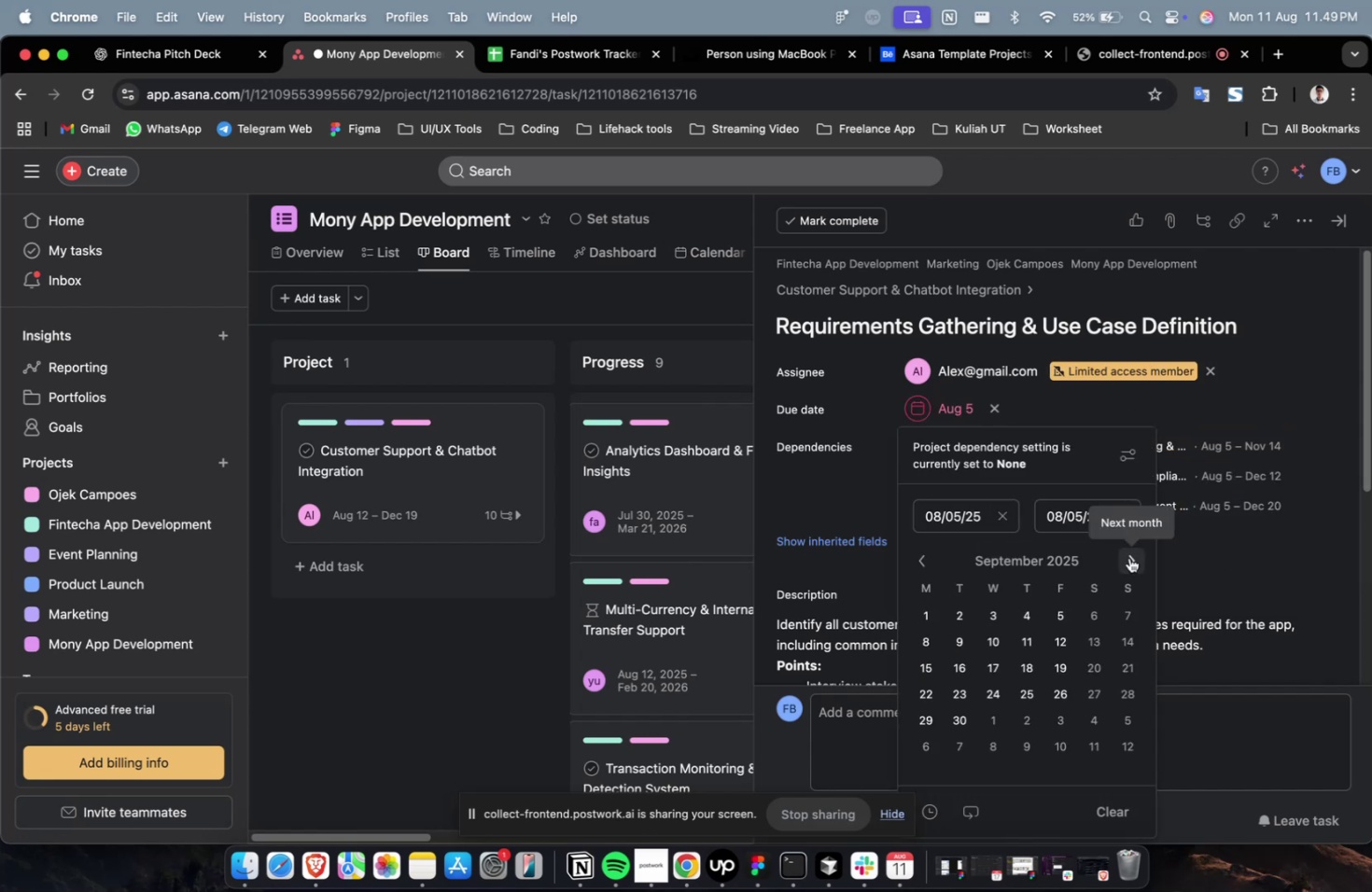 
triple_click([1128, 557])
 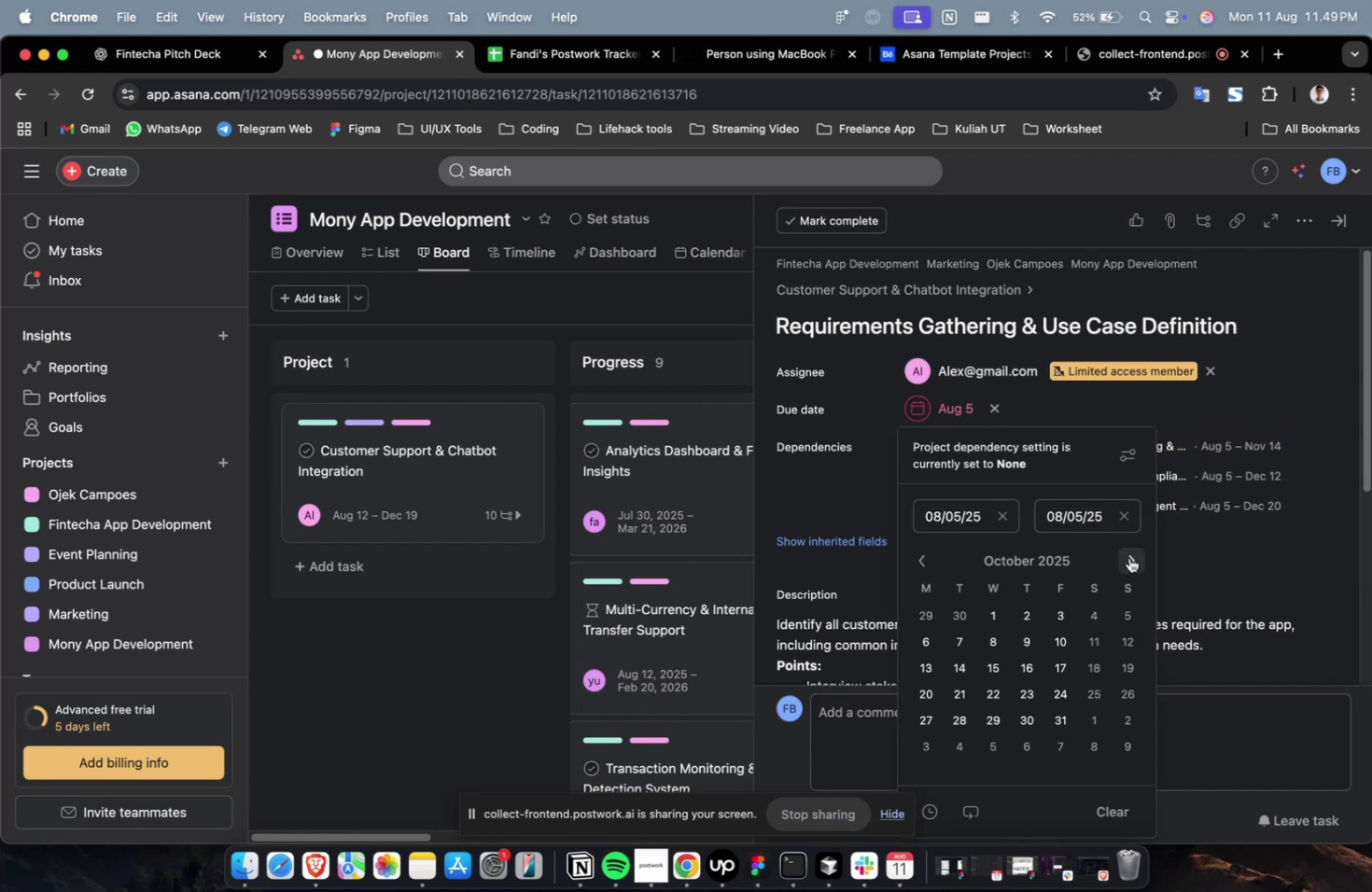 
triple_click([1128, 557])
 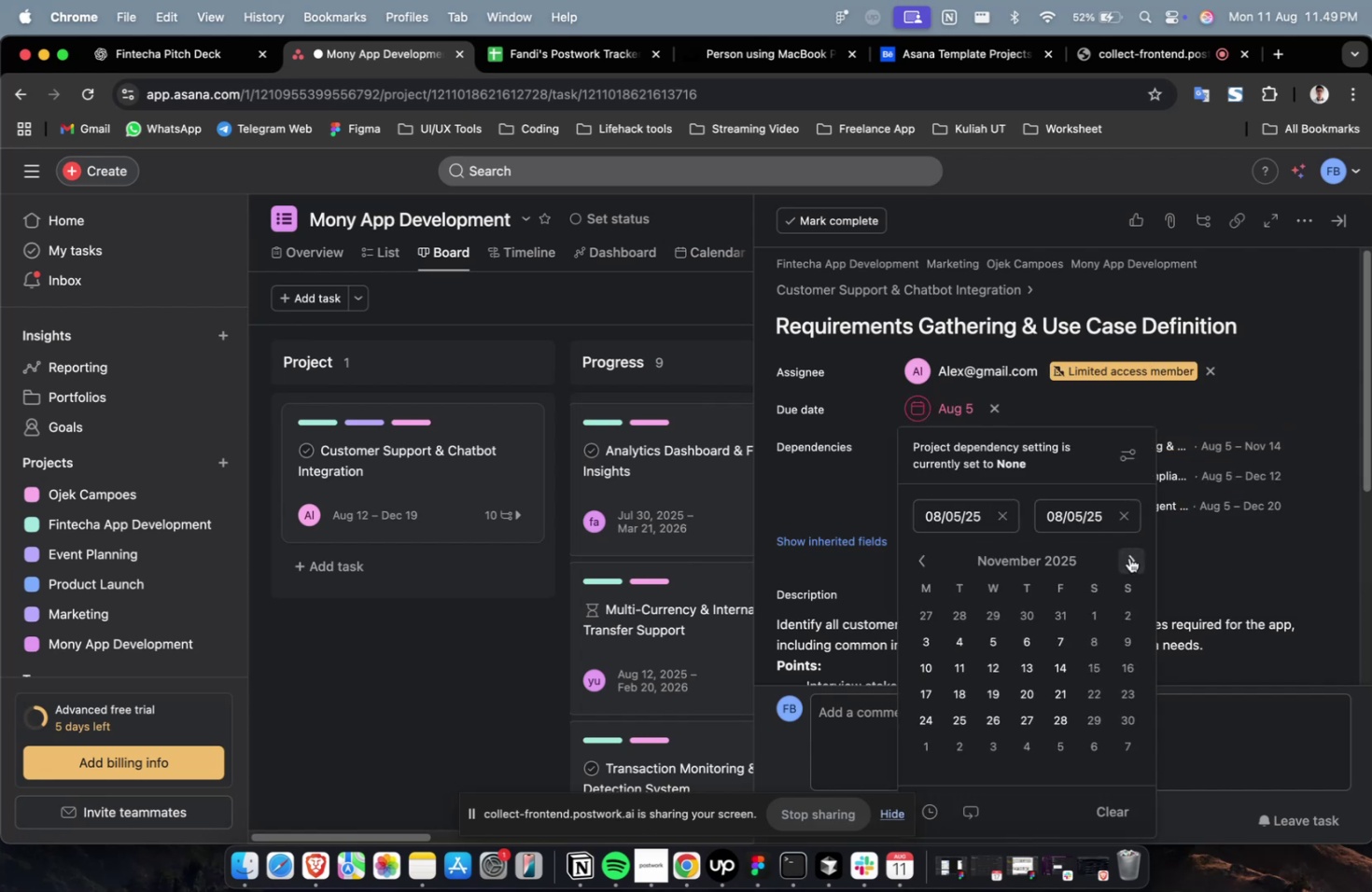 
triple_click([1128, 557])
 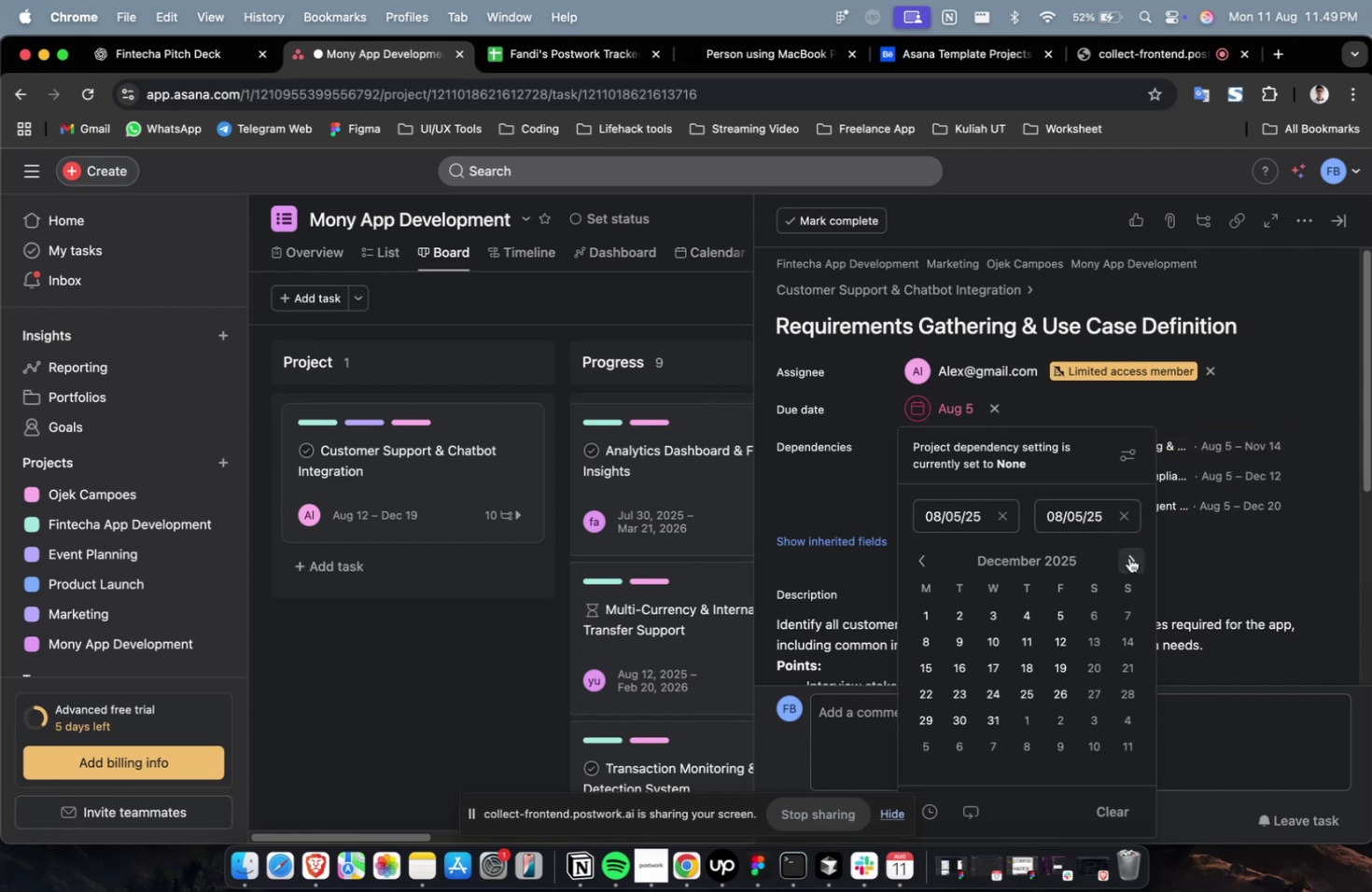 
triple_click([1128, 557])
 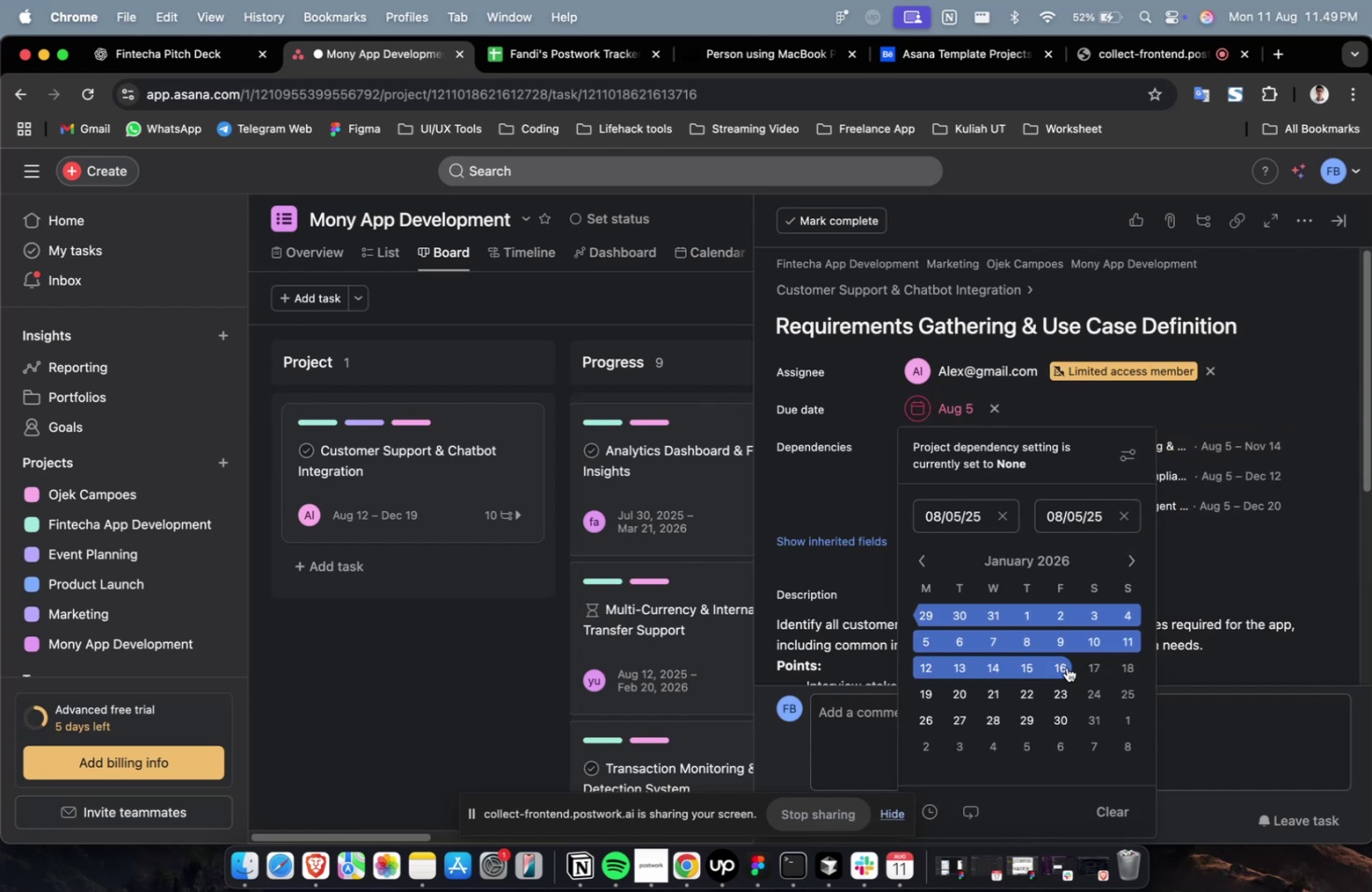 
left_click([1064, 664])
 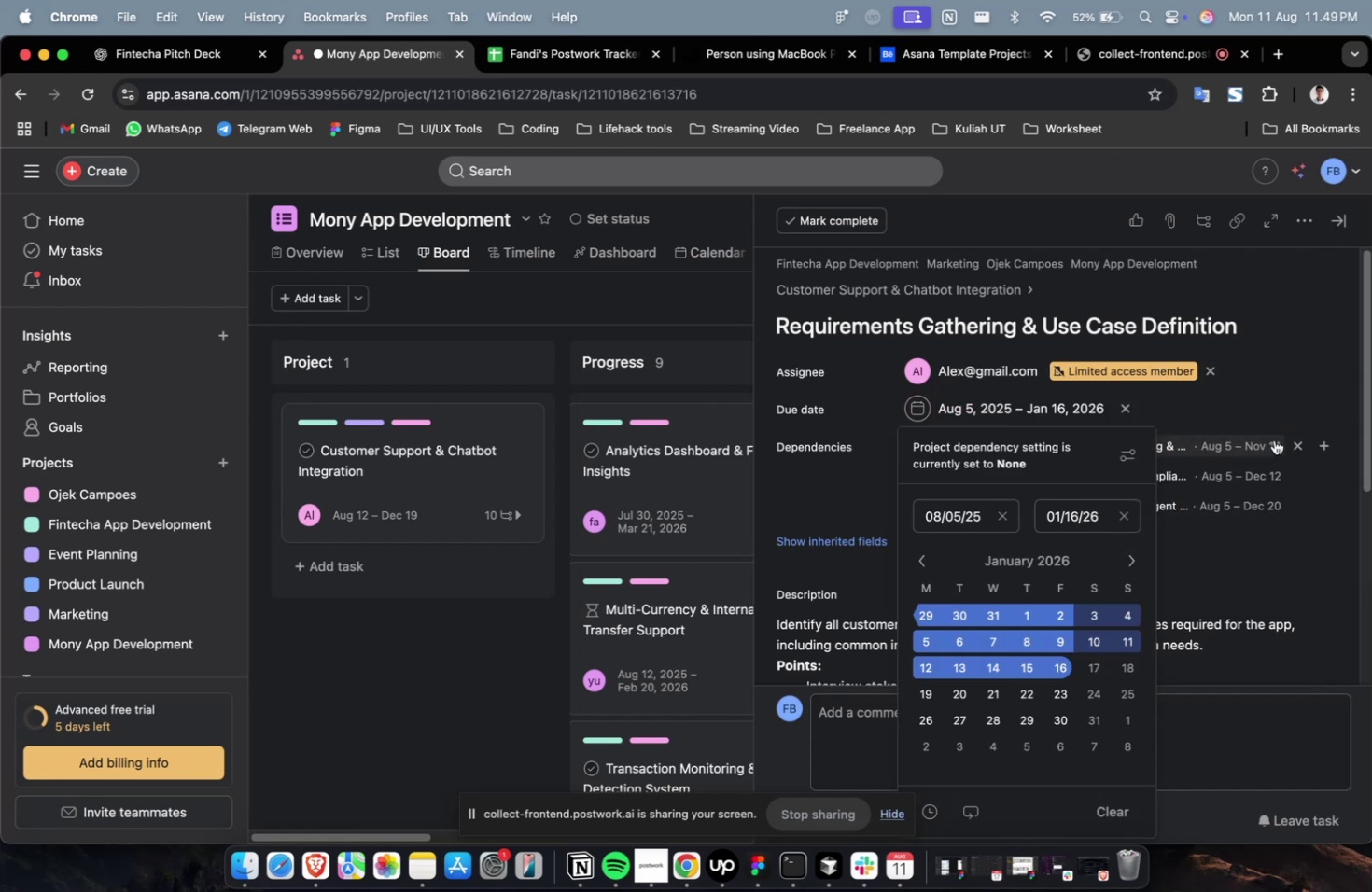 
left_click([1274, 407])
 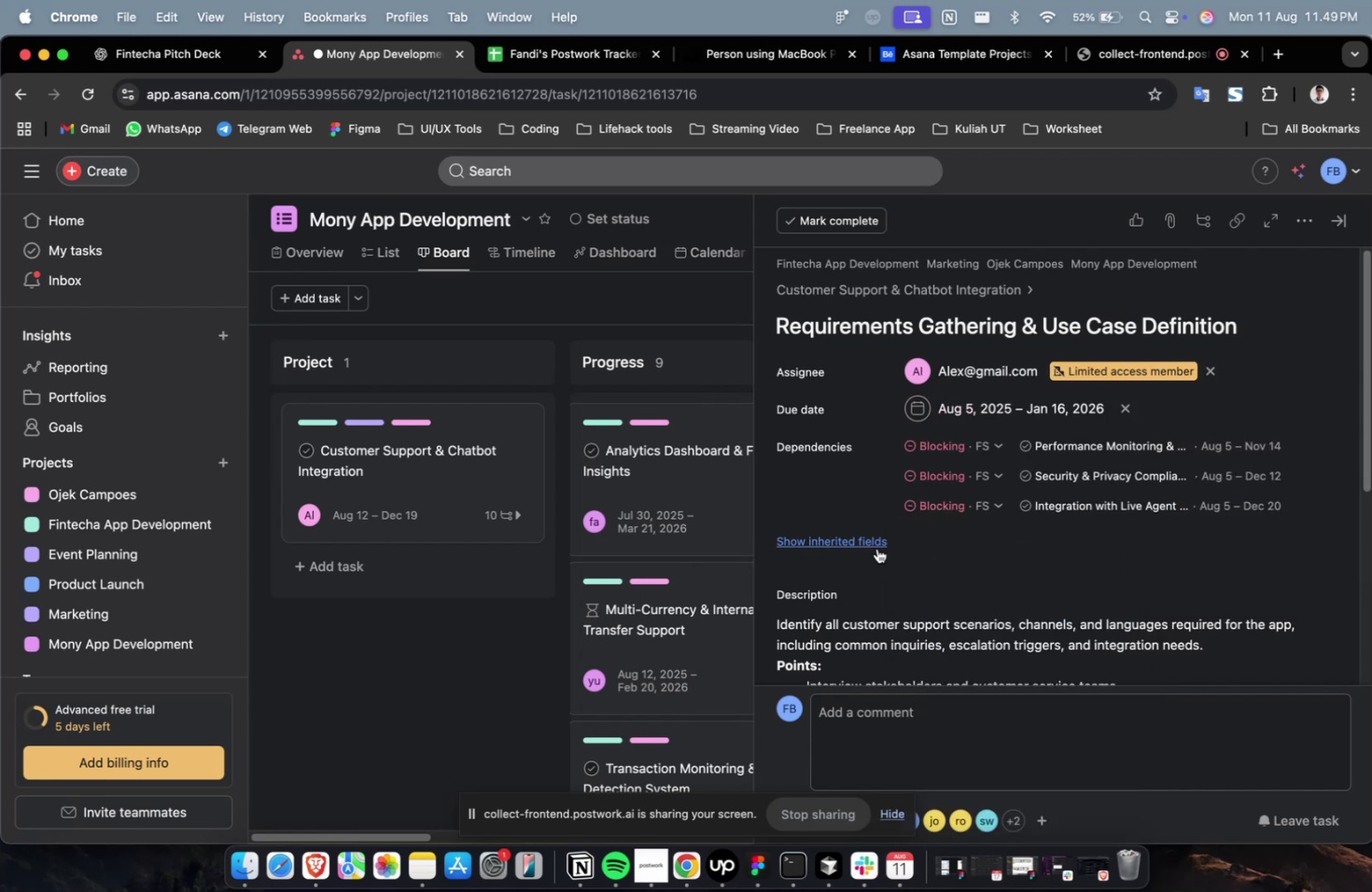 
double_click([875, 547])
 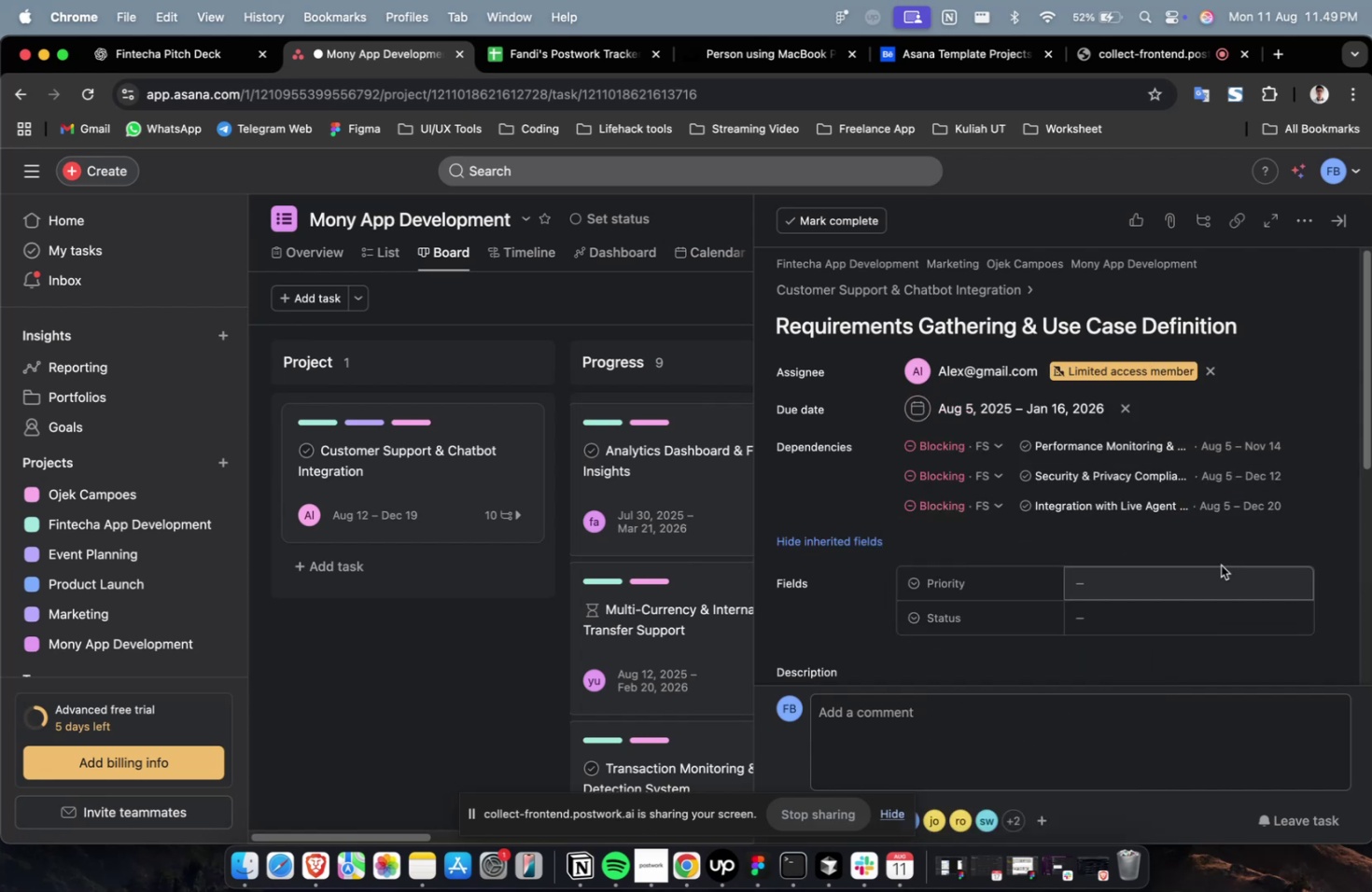 
double_click([1211, 582])
 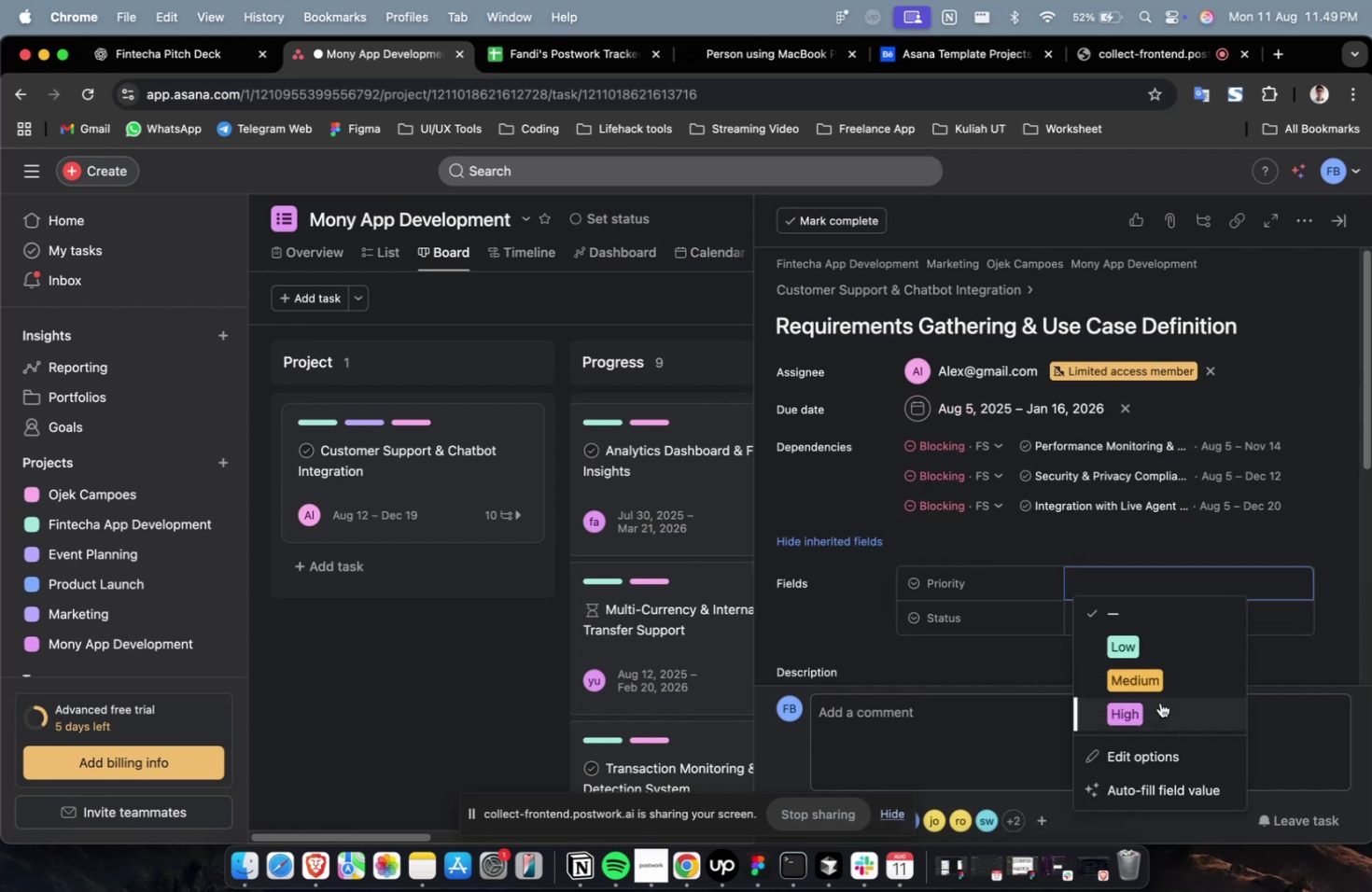 
left_click([1159, 704])
 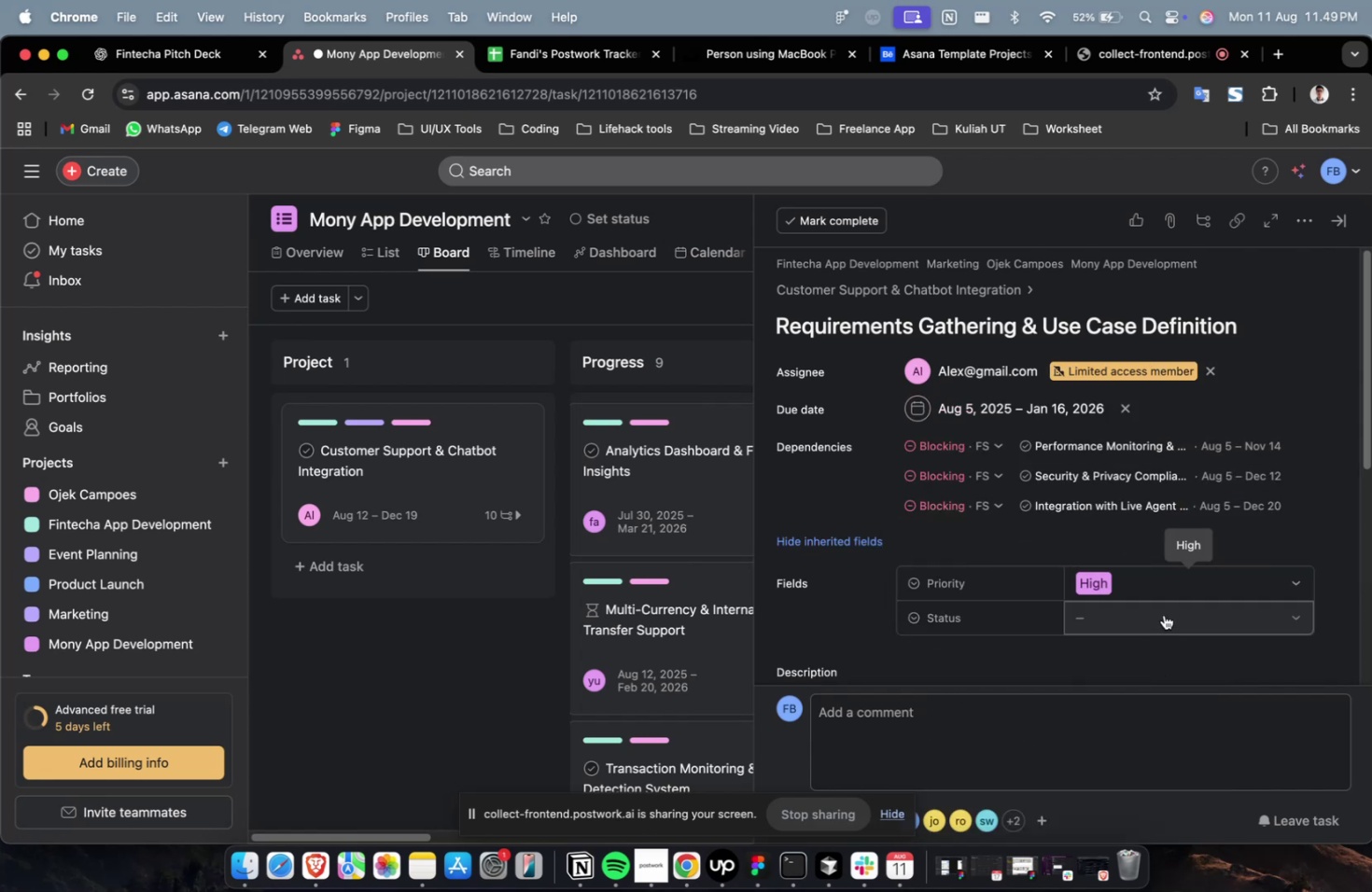 
double_click([1167, 611])
 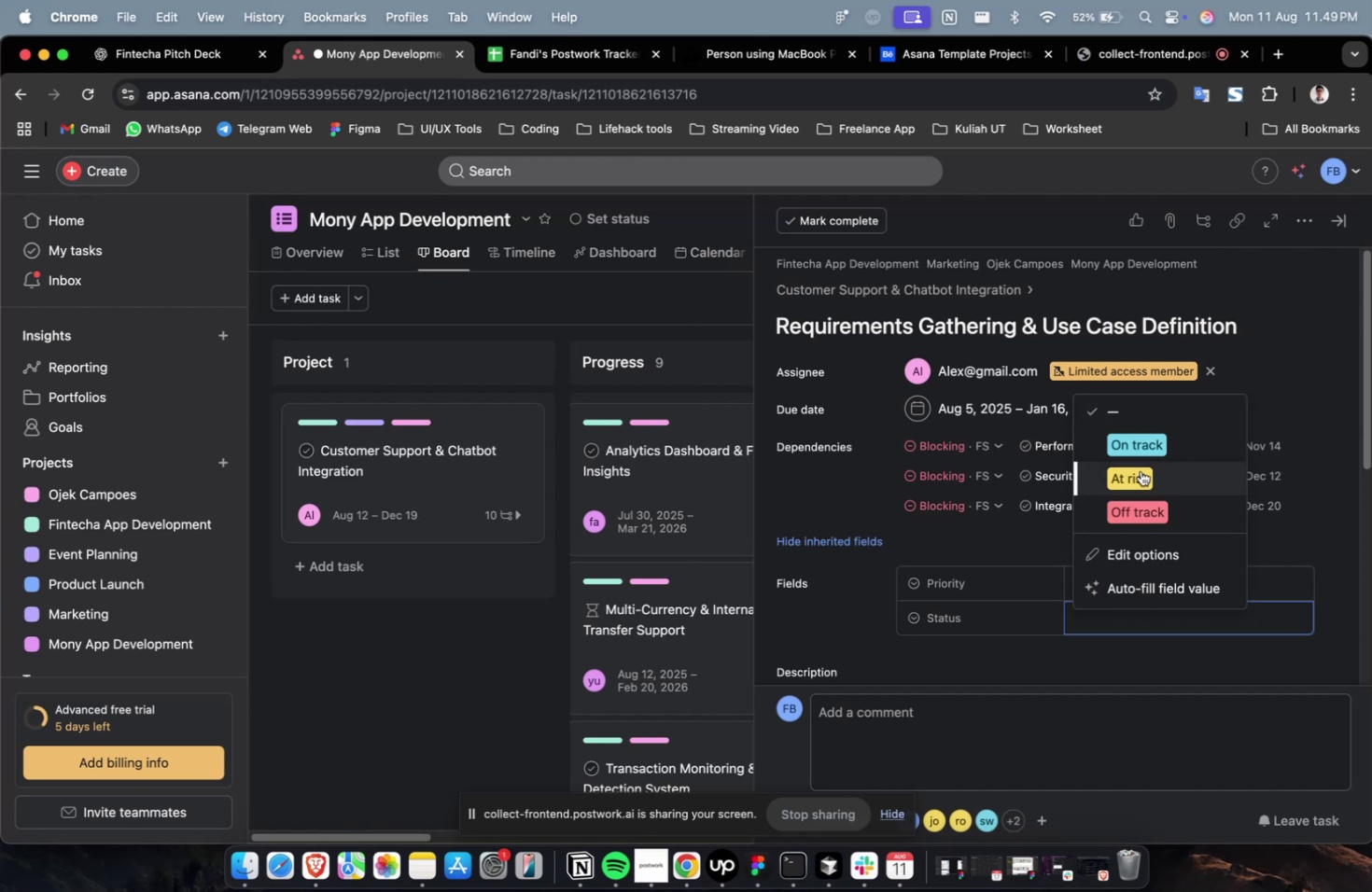 
left_click([1141, 469])
 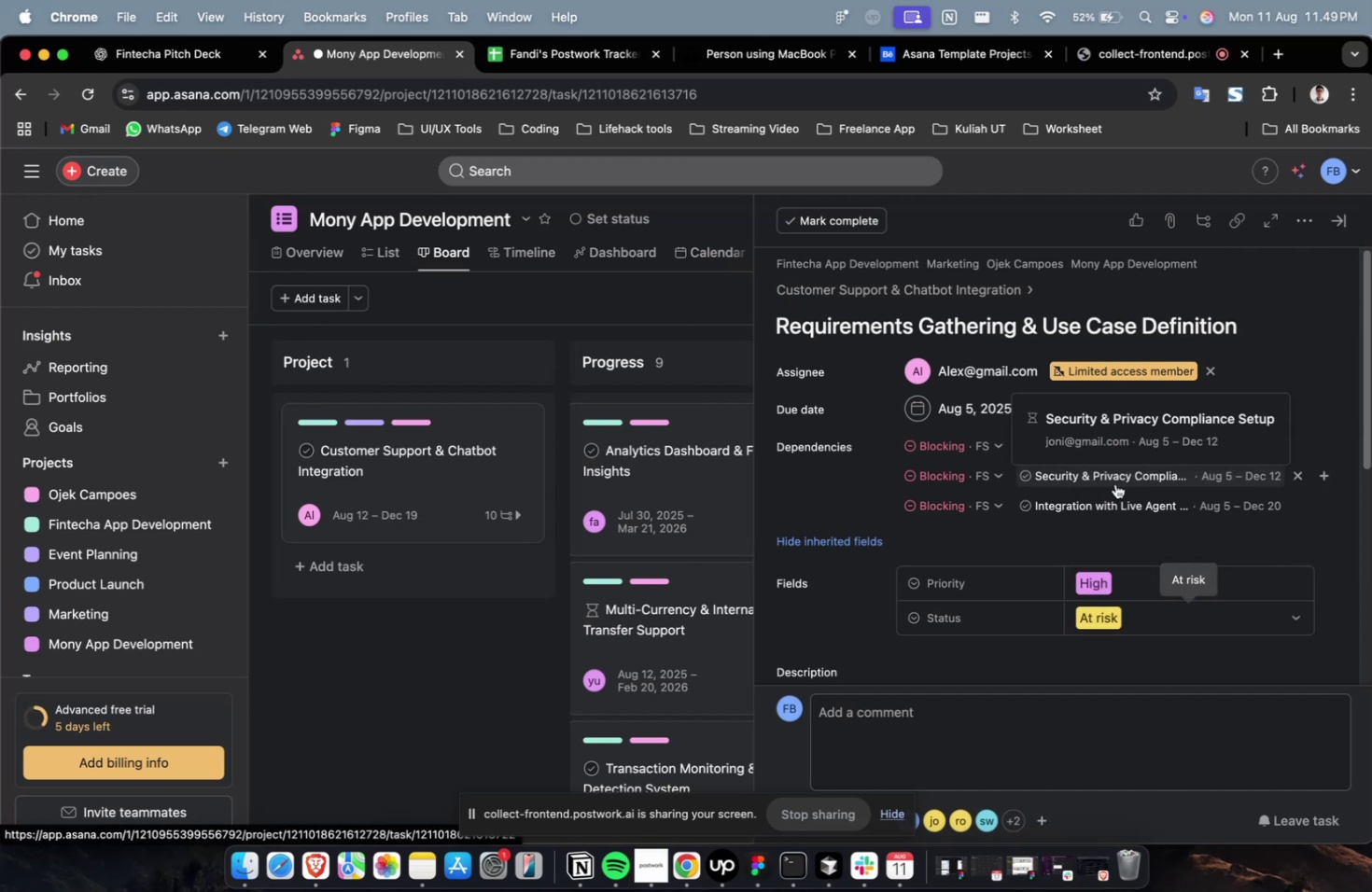 
scroll: coordinate [1114, 483], scroll_direction: down, amount: 8.0
 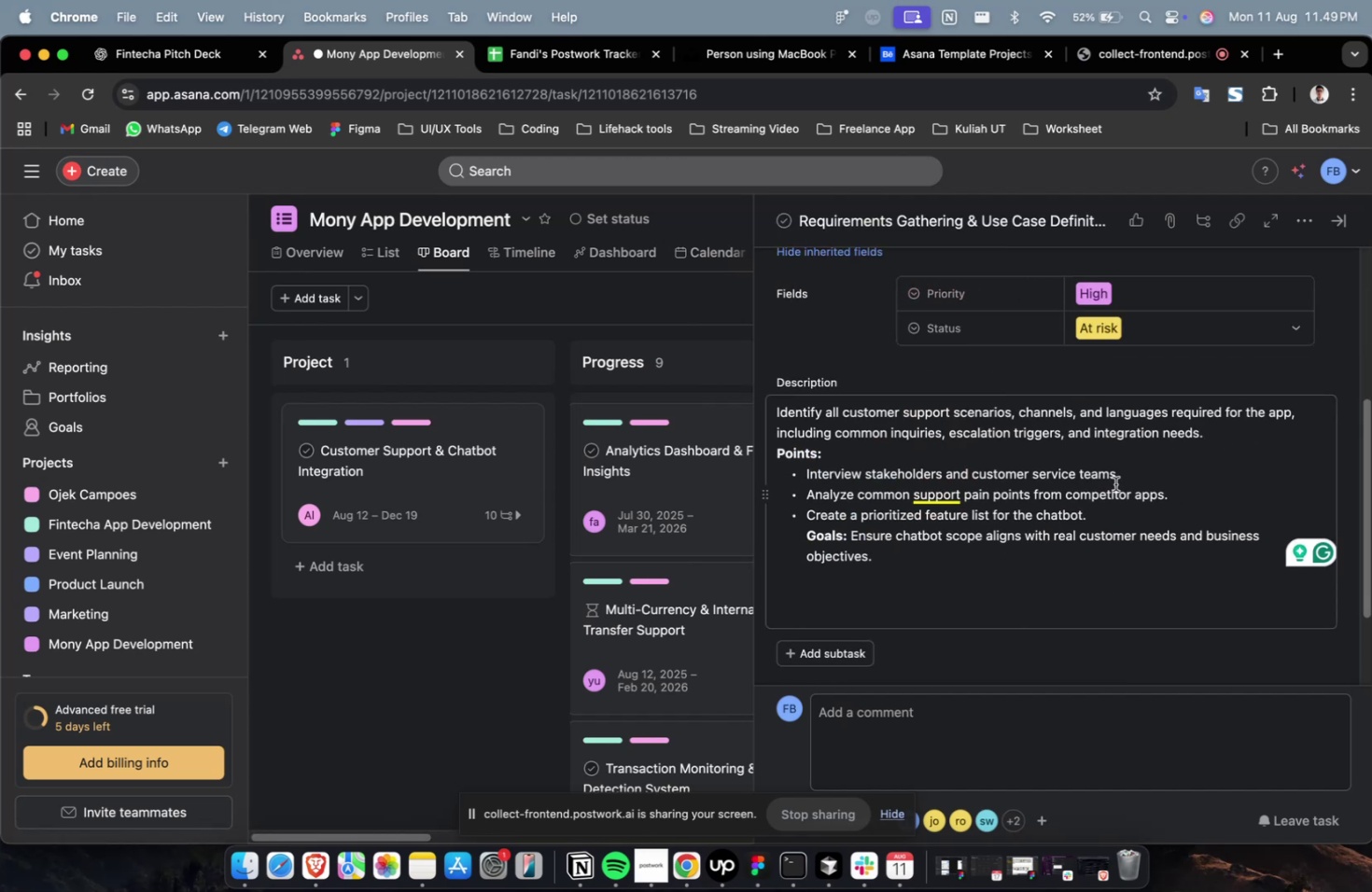 
wait(5.02)
 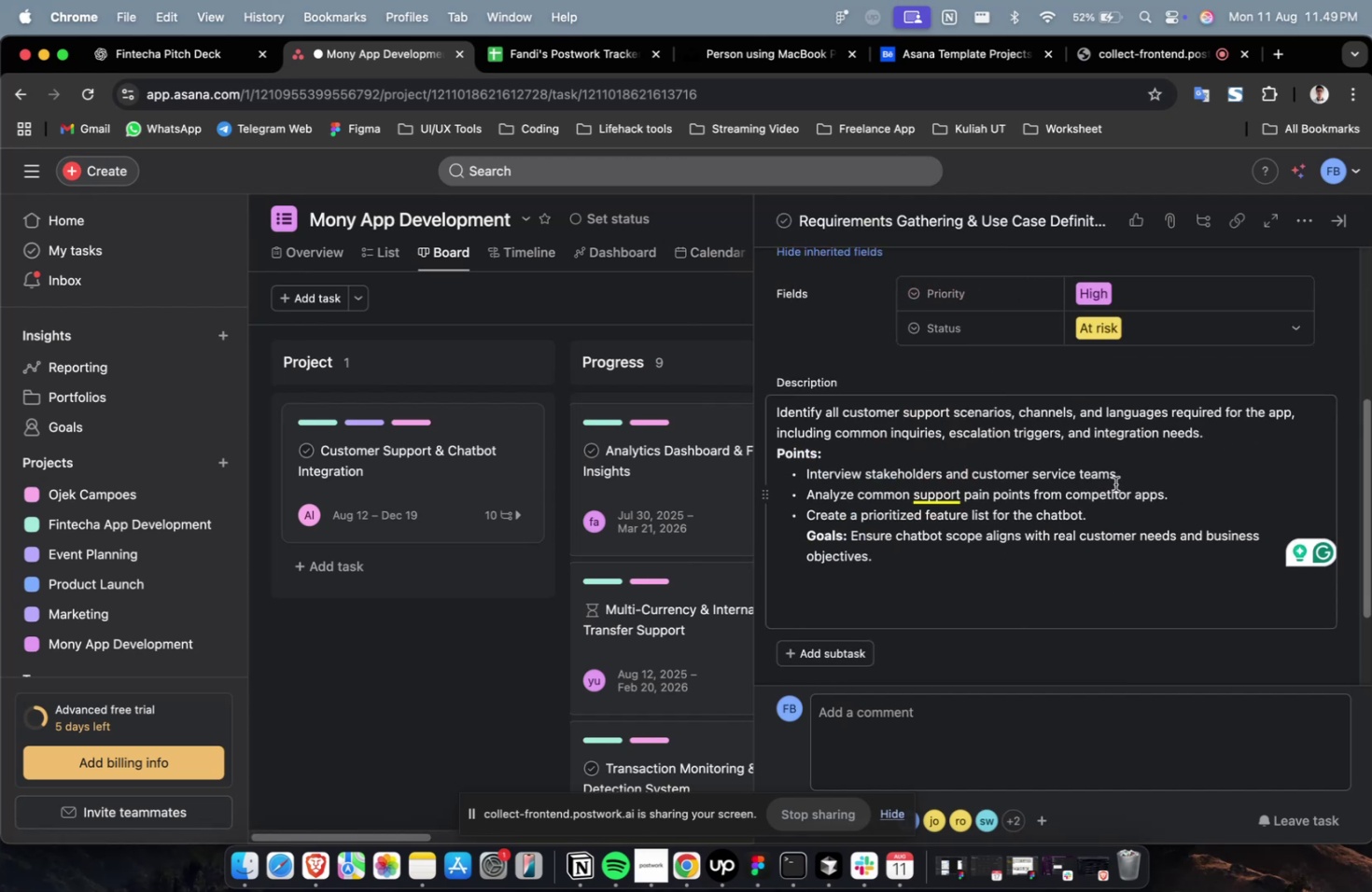 
scroll: coordinate [1121, 488], scroll_direction: down, amount: 48.0
 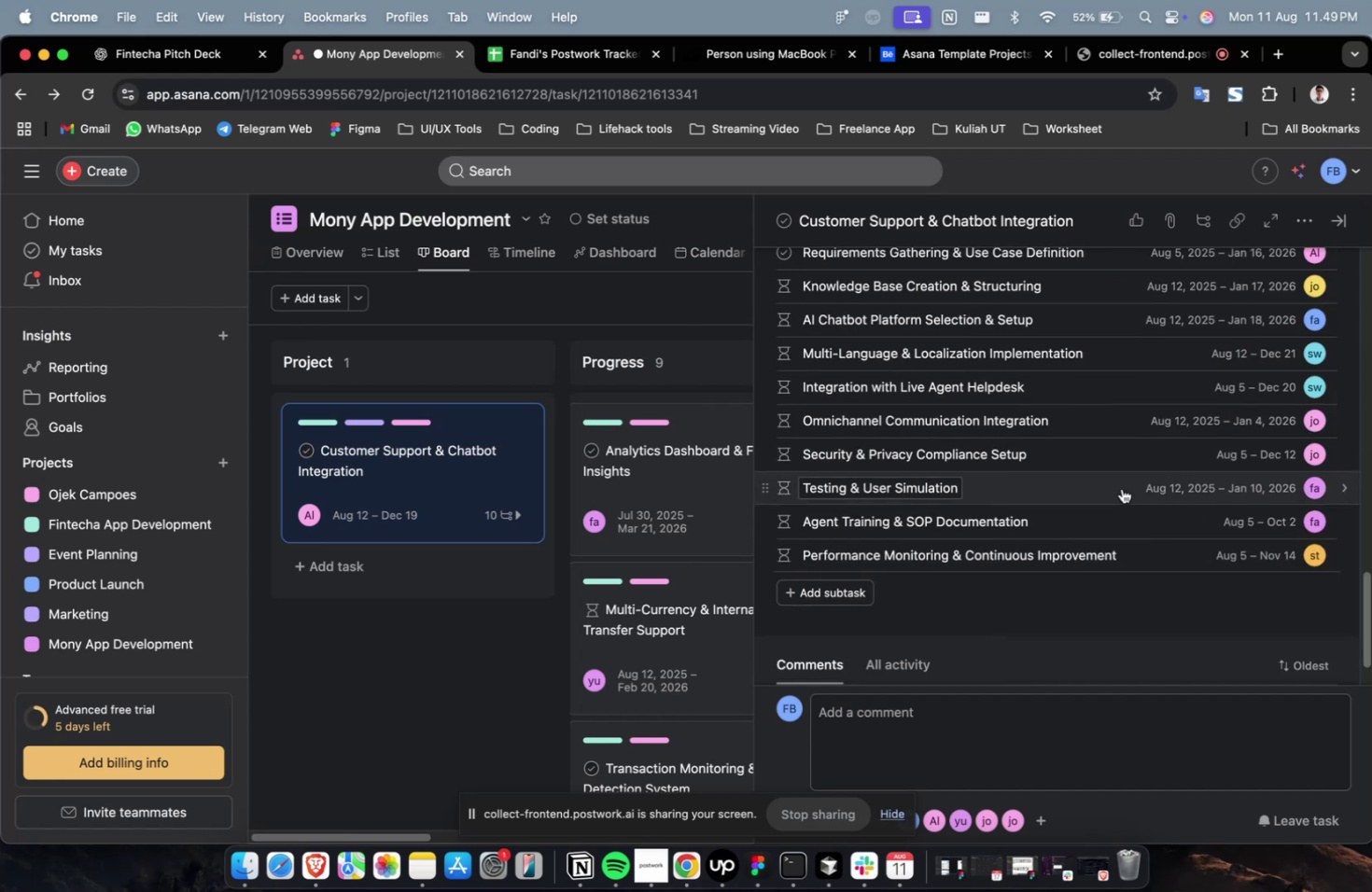 
scroll: coordinate [1121, 488], scroll_direction: up, amount: 5.0
 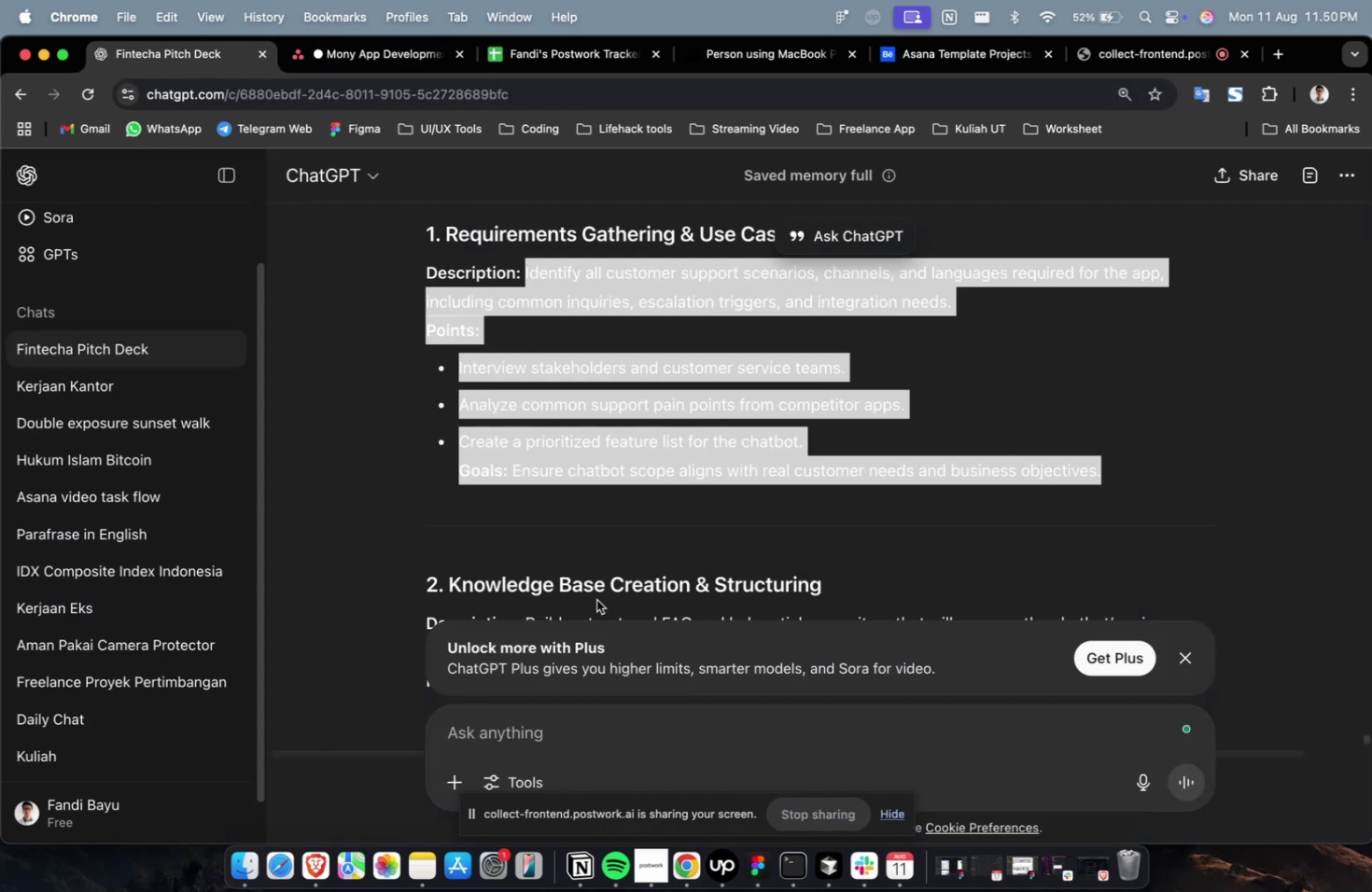 
left_click([577, 731])
 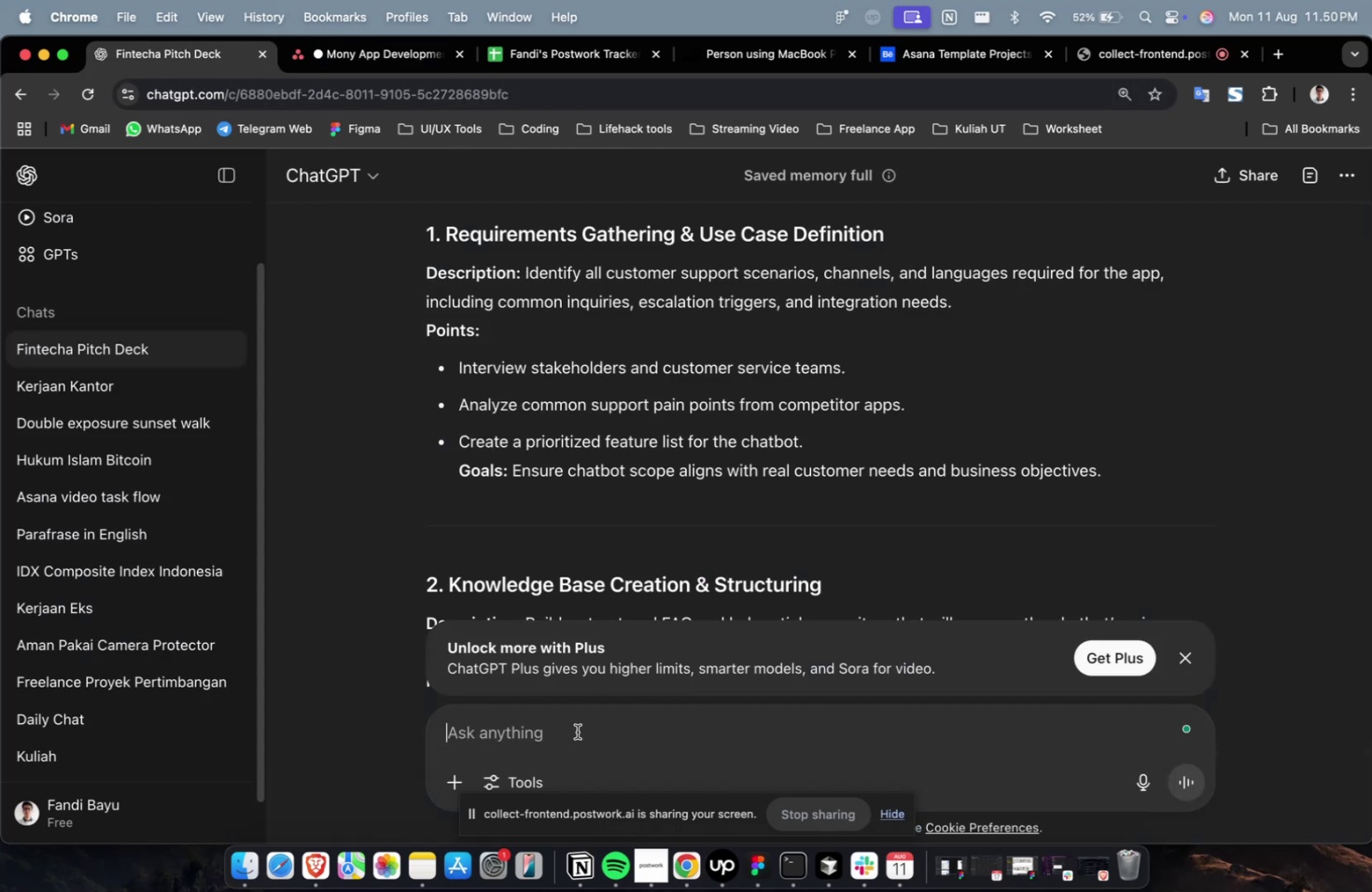 
type(add 5 subts)
key(Backspace)
type(ask again)
 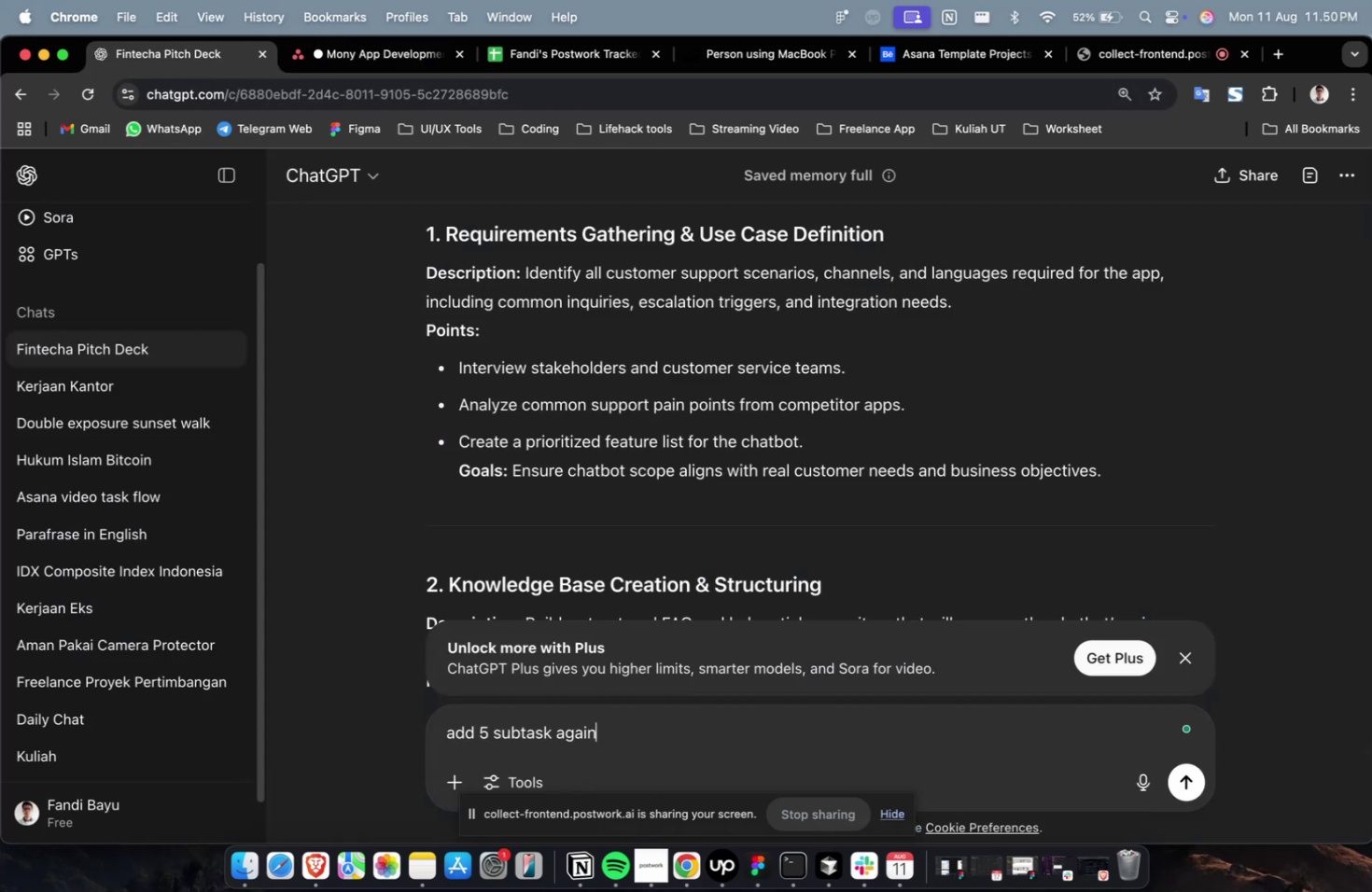 
key(Enter)
 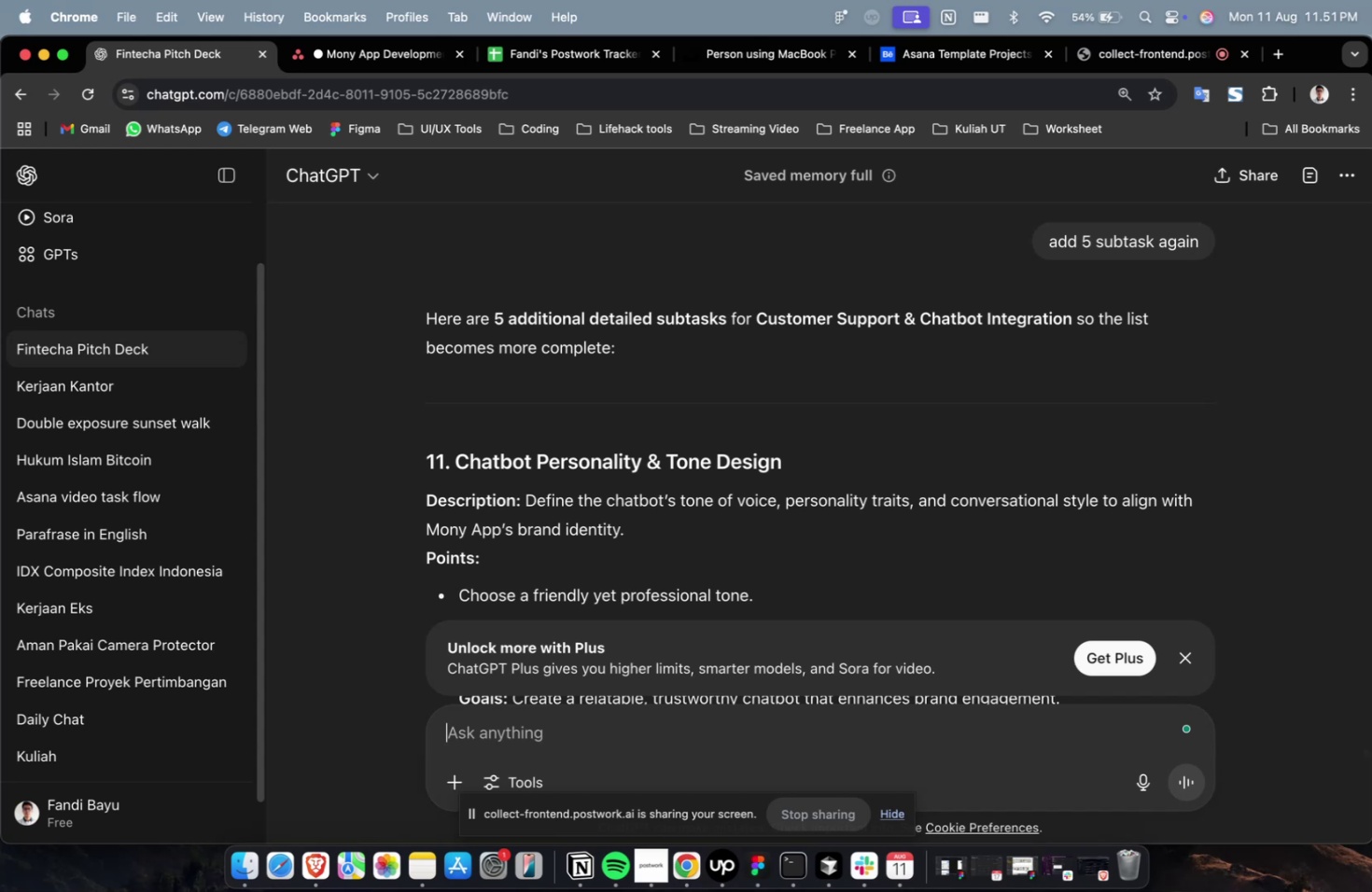 
wait(84.39)
 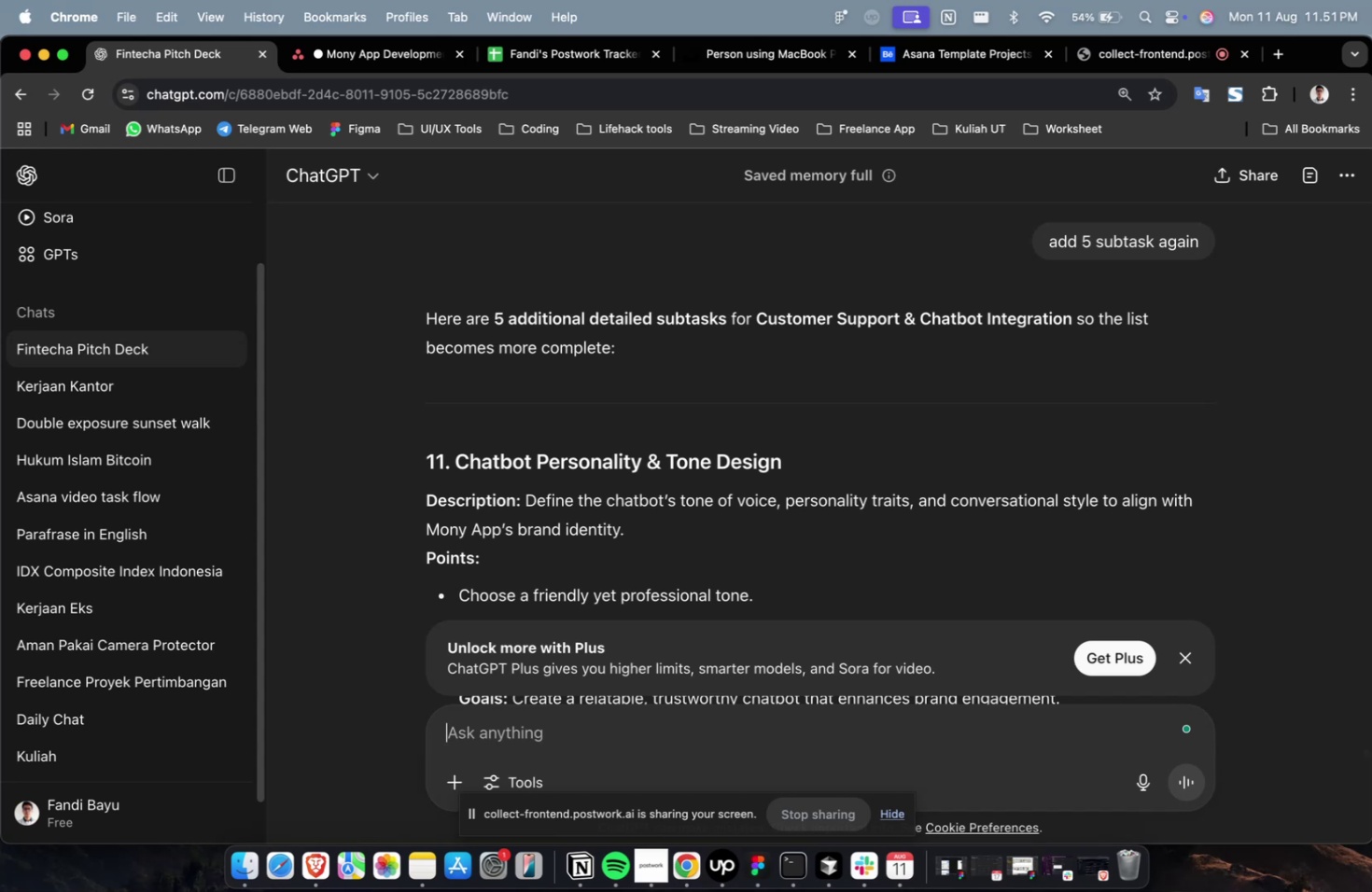 
scroll: coordinate [749, 601], scroll_direction: down, amount: 11.0
 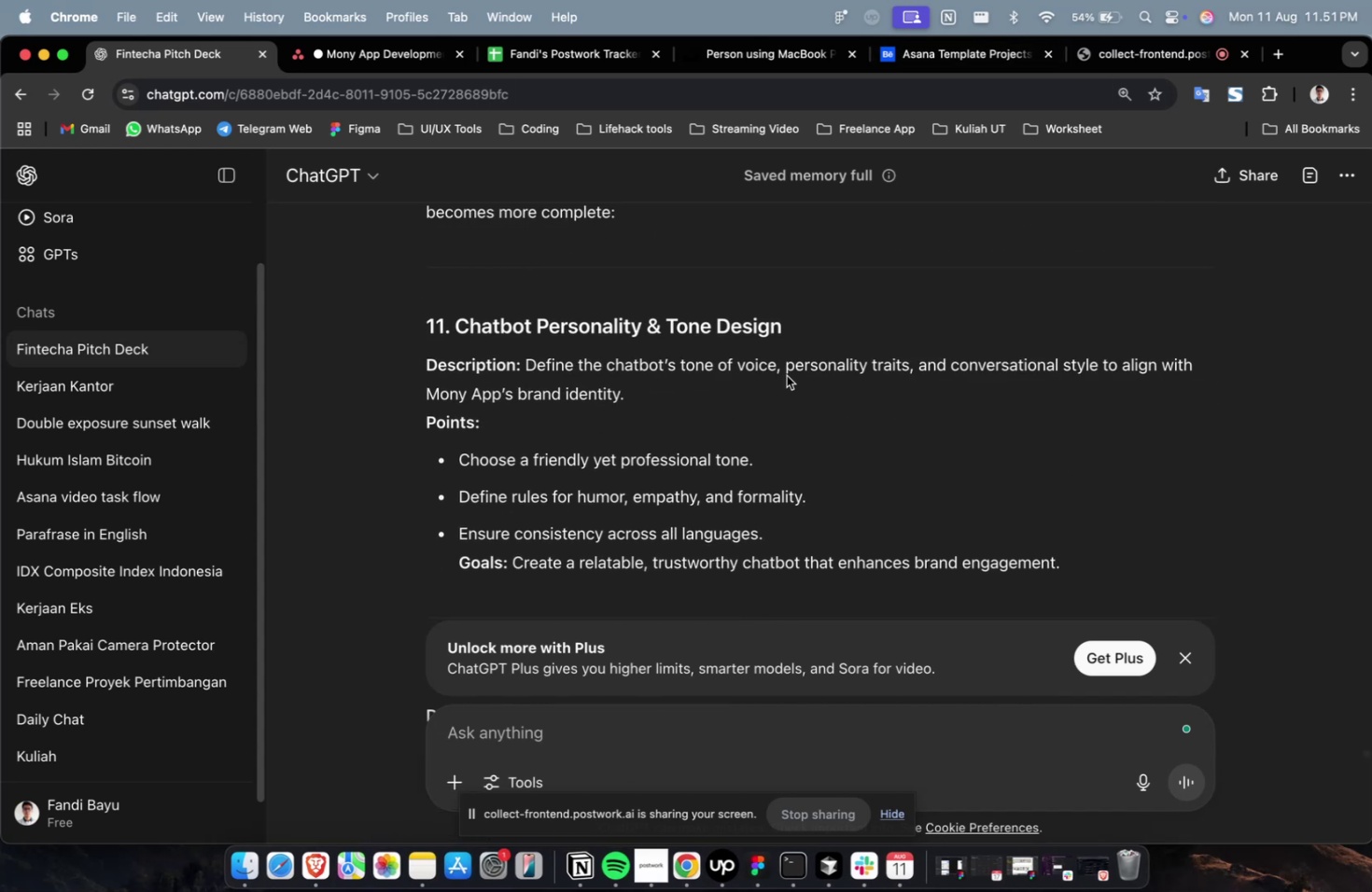 
left_click_drag(start_coordinate=[803, 327], to_coordinate=[458, 331])
 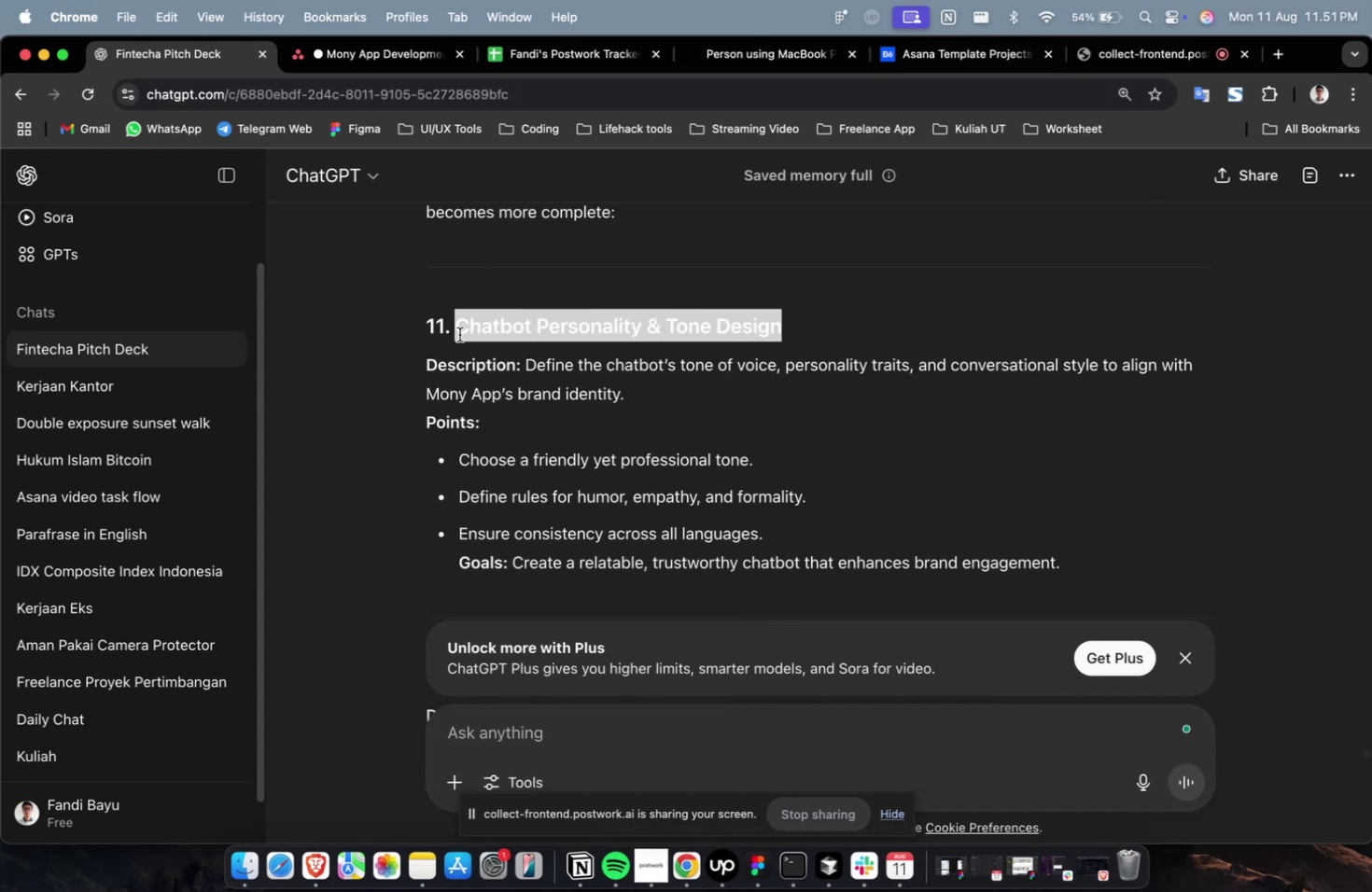 
key(Meta+C)
 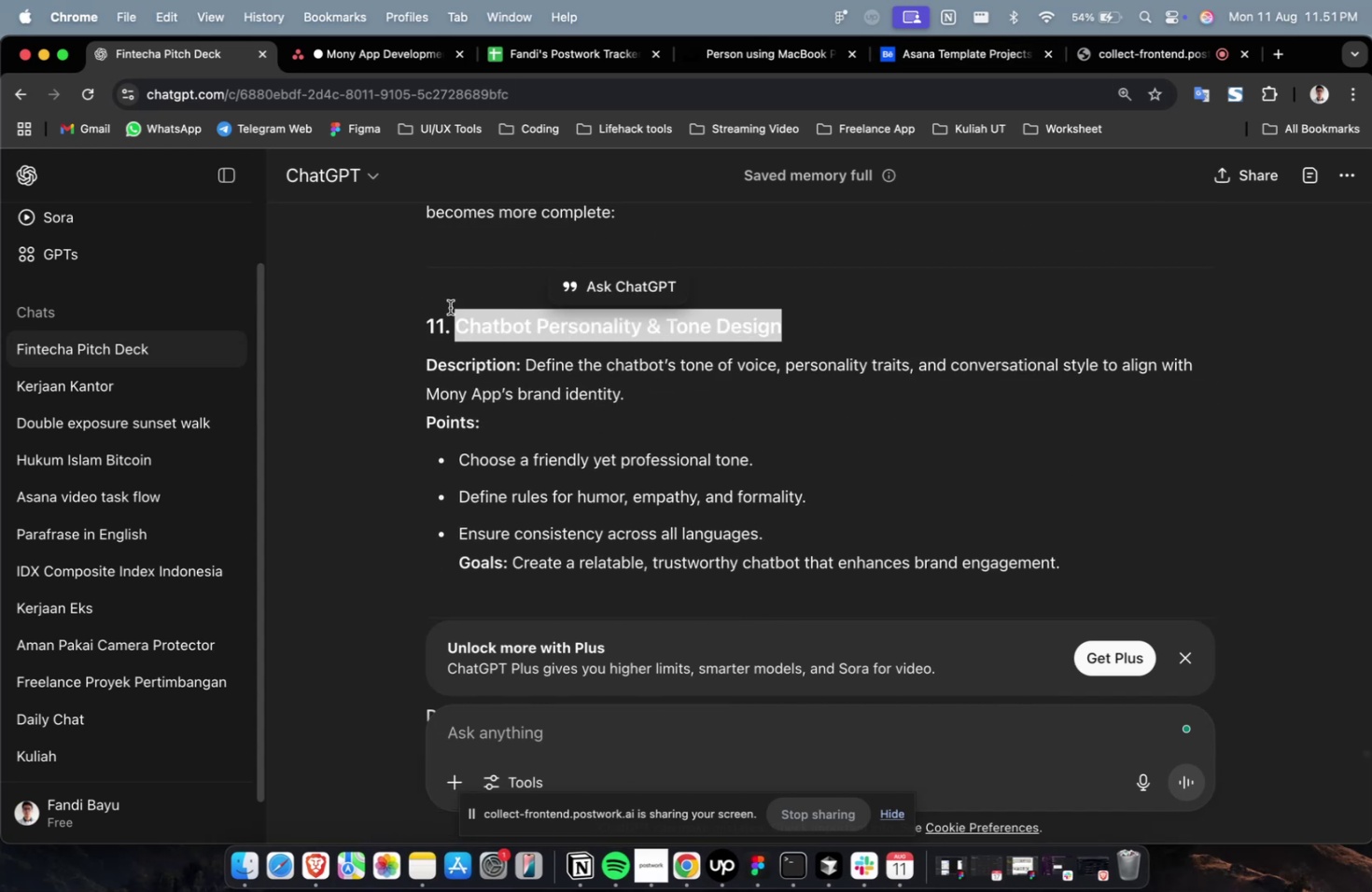 
key(Meta+C)
 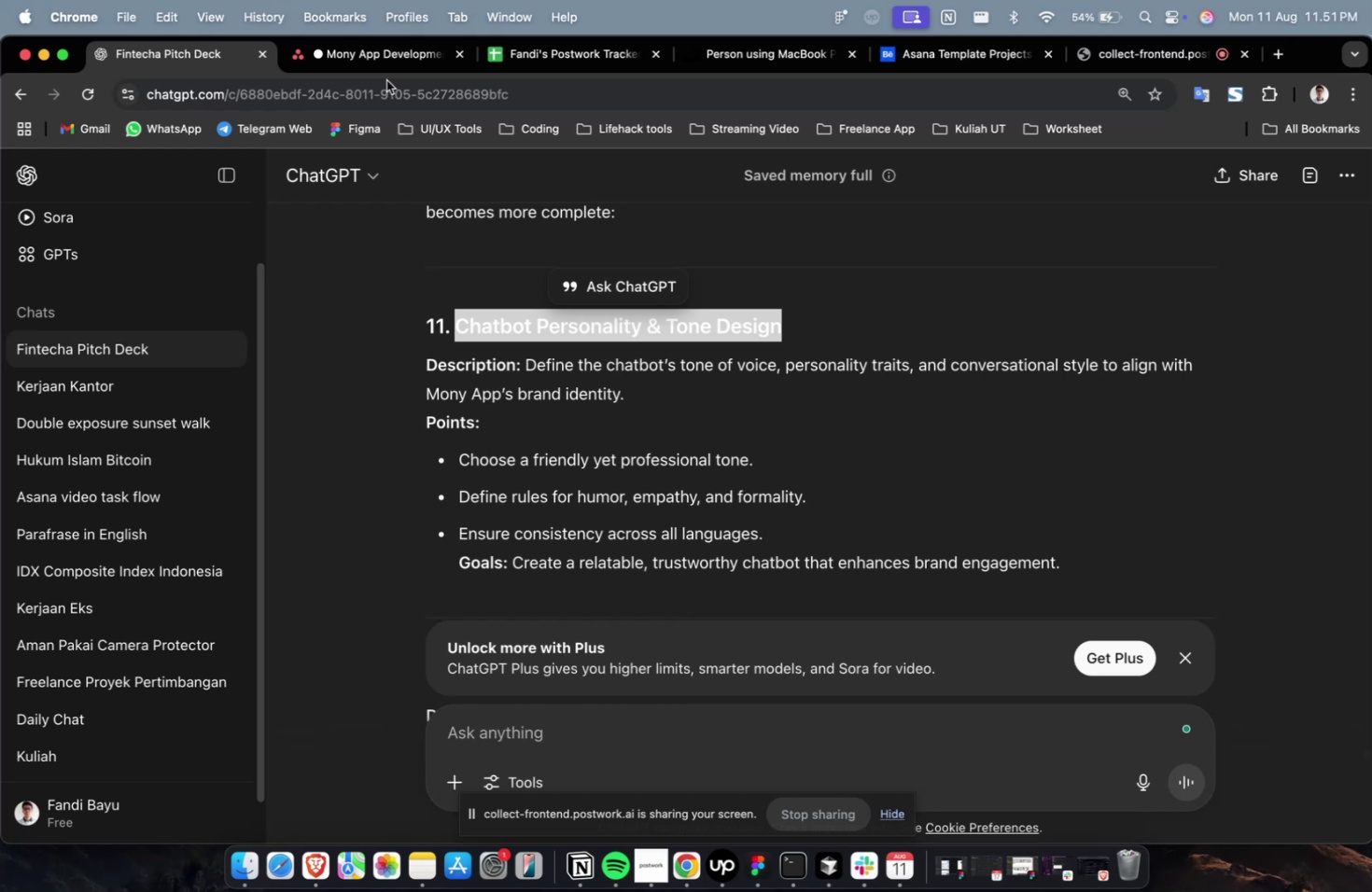 
wait(21.01)
 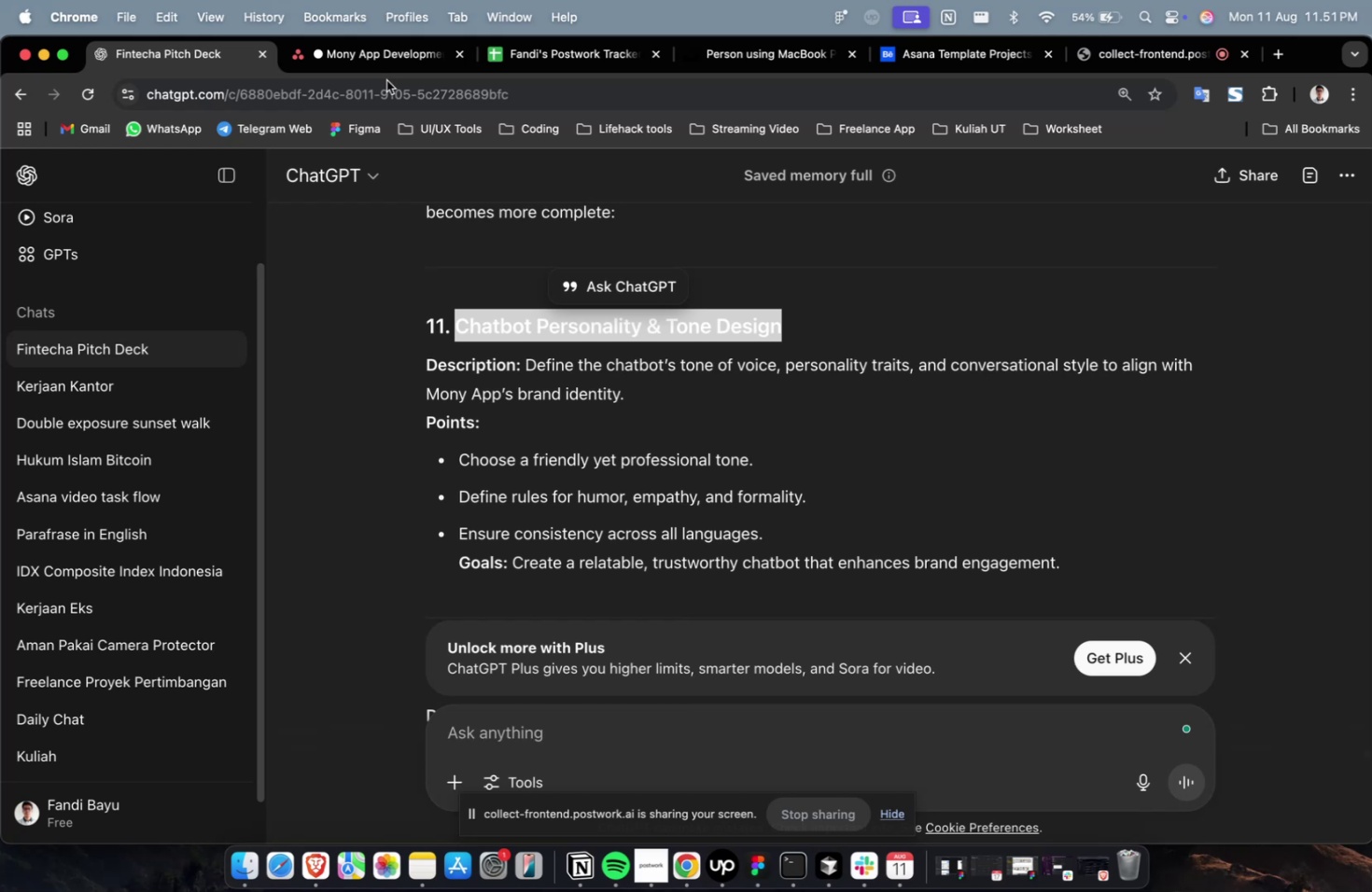 
key(Meta+C)
 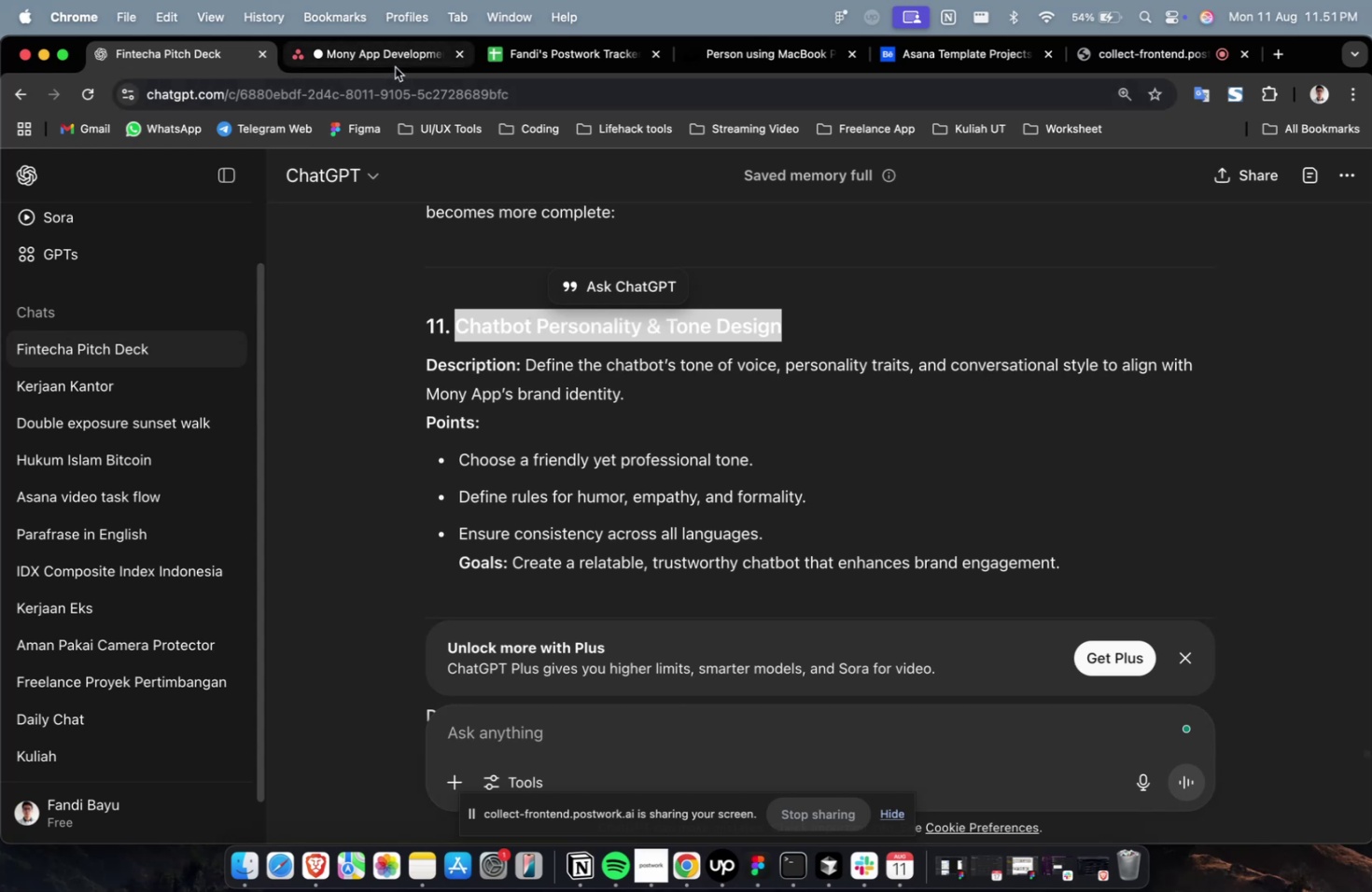 
scroll: coordinate [880, 594], scroll_direction: down, amount: 13.0
 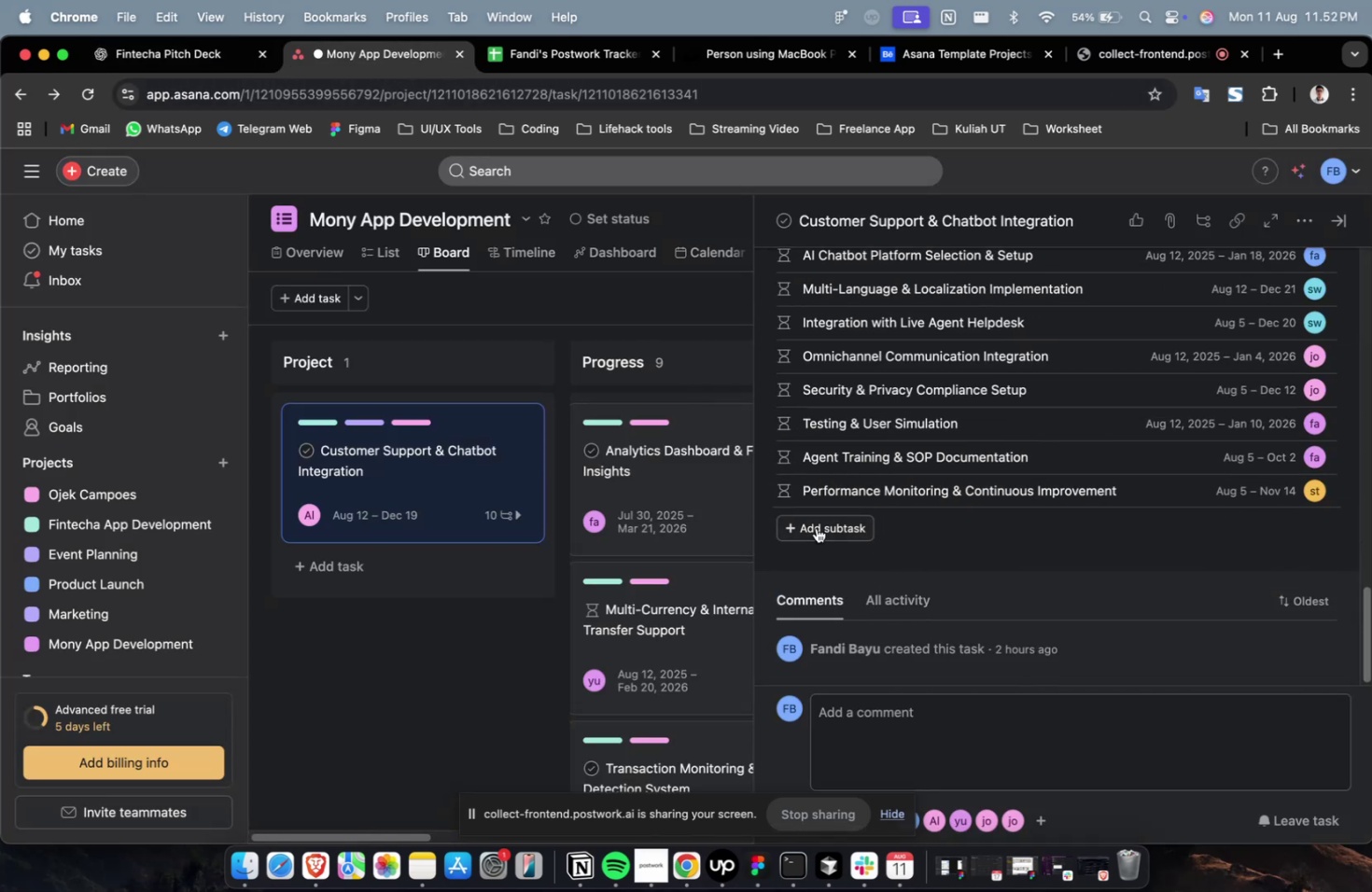 
left_click([815, 528])
 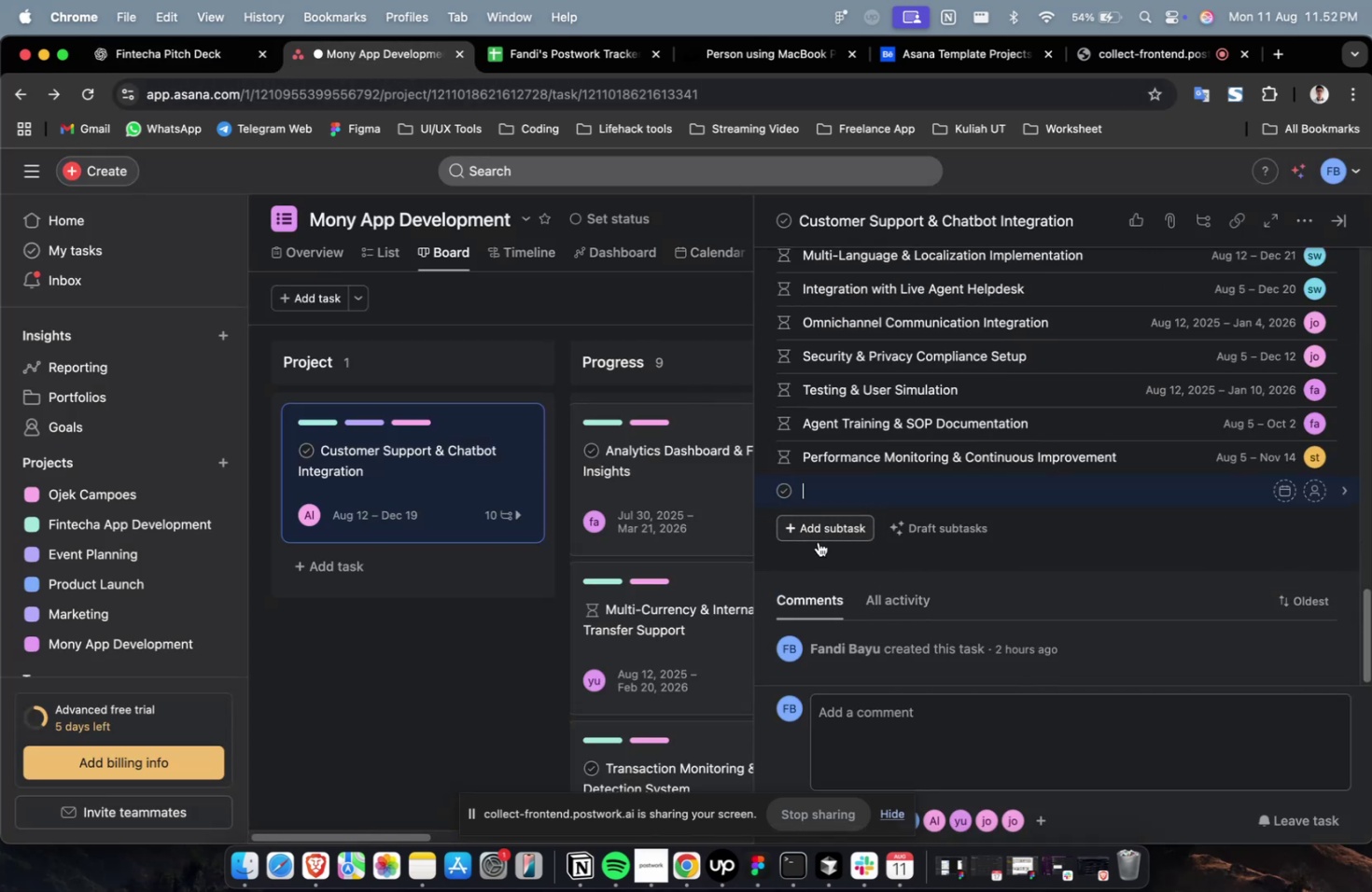 
key(Meta+V)
 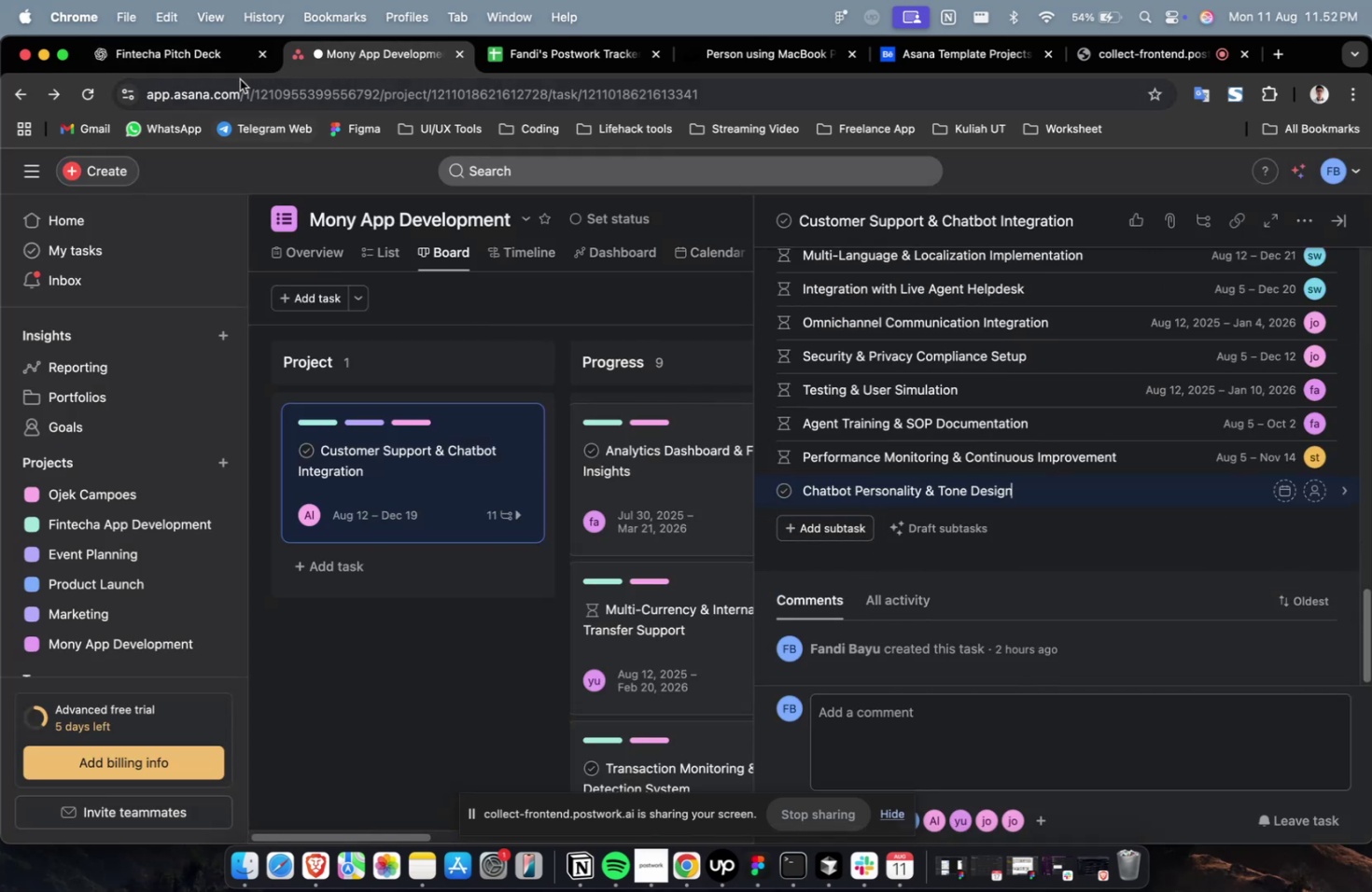 
left_click([217, 56])
 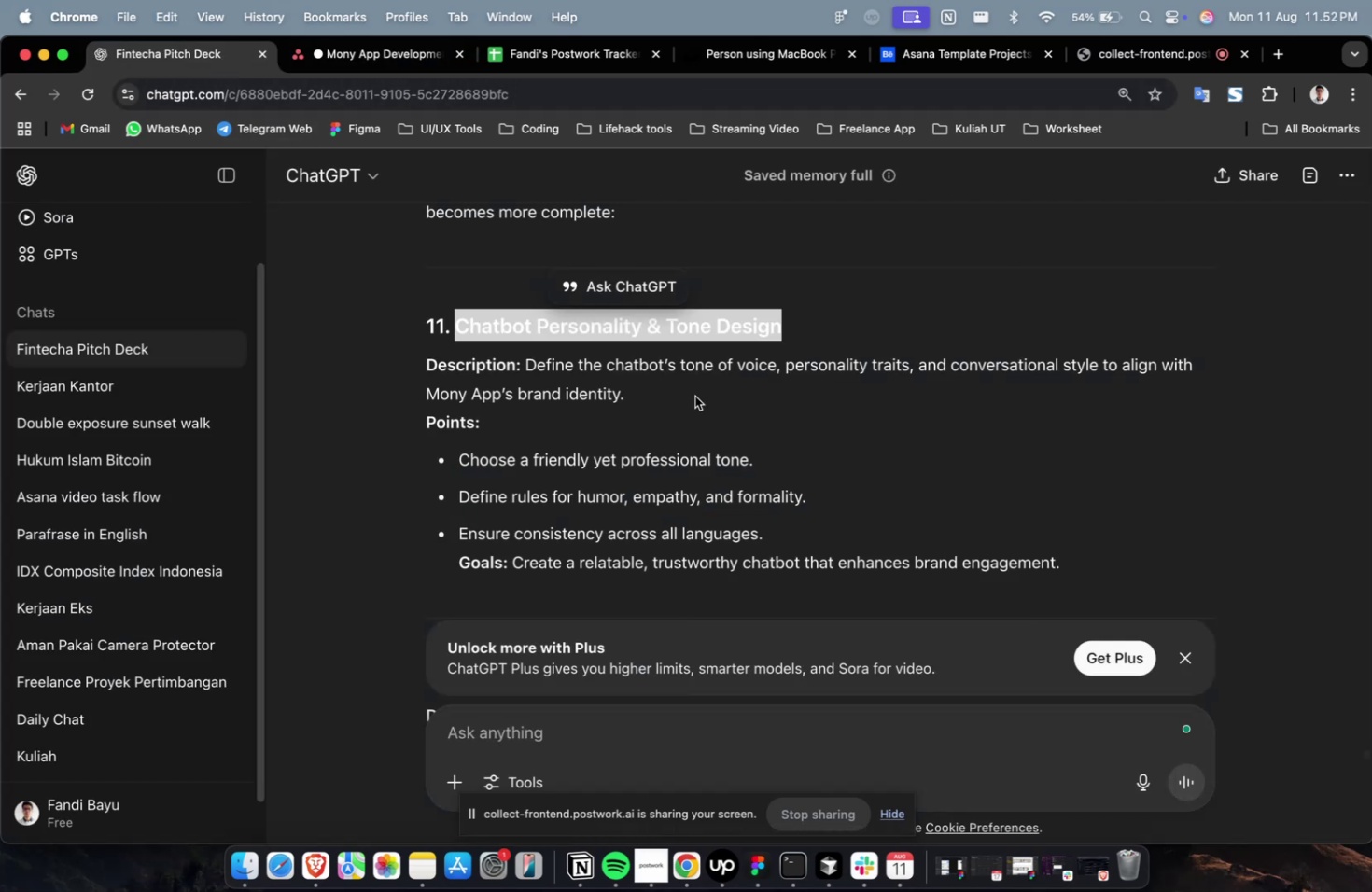 
scroll: coordinate [725, 417], scroll_direction: down, amount: 11.0
 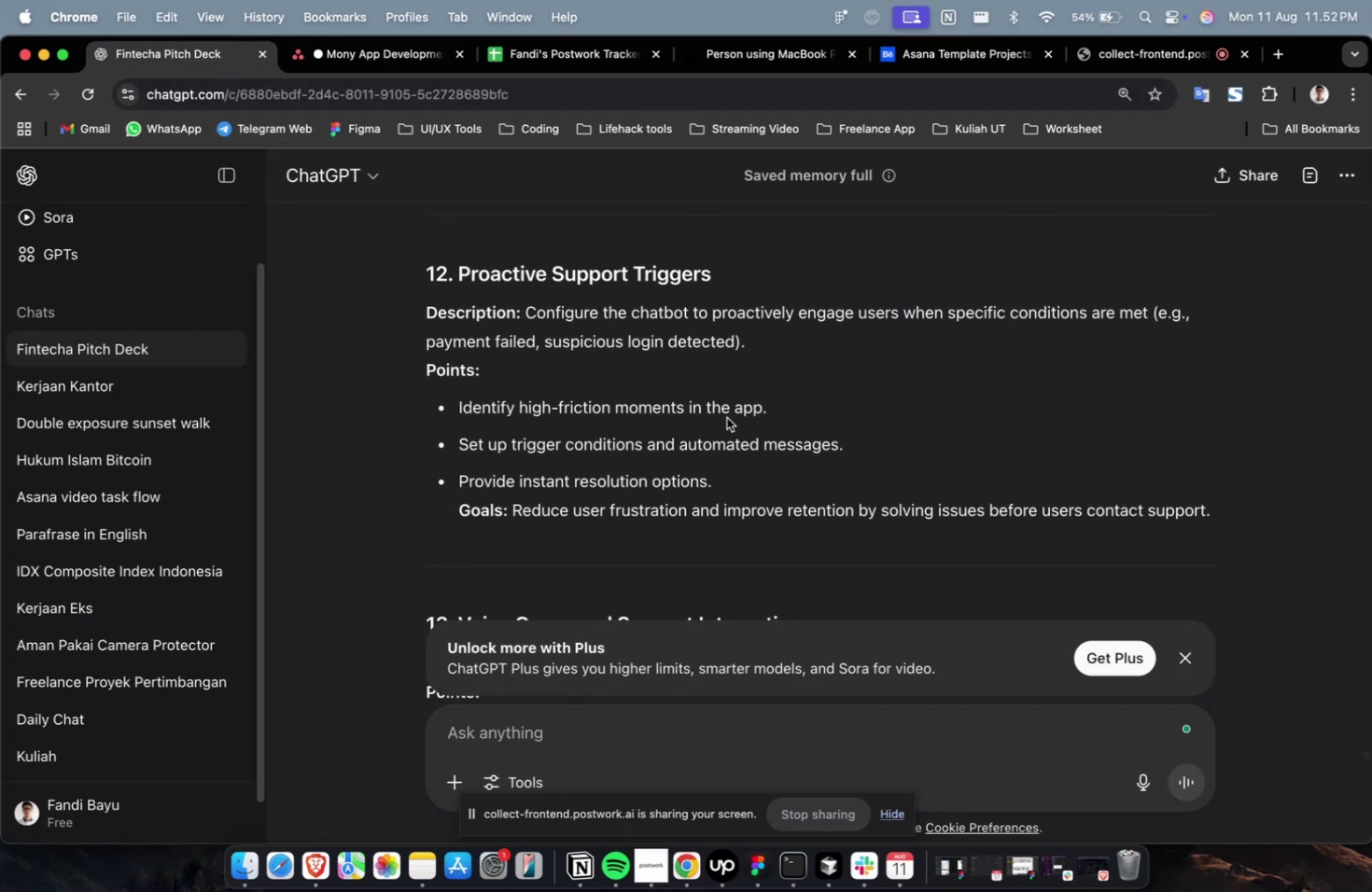 
scroll: coordinate [770, 480], scroll_direction: up, amount: 2.0
 